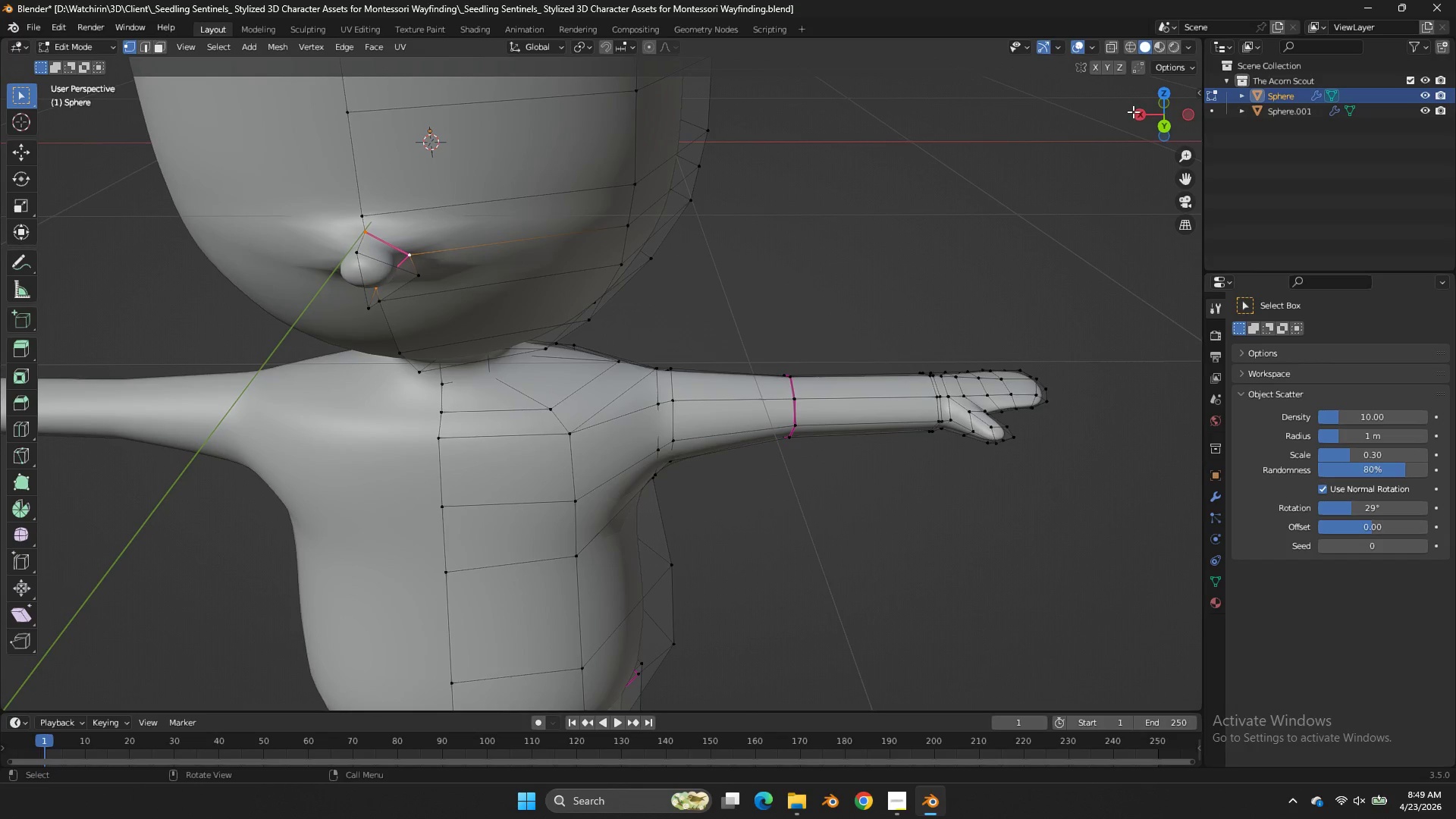 
left_click_drag(start_coordinate=[1136, 118], to_coordinate=[1200, 132])
 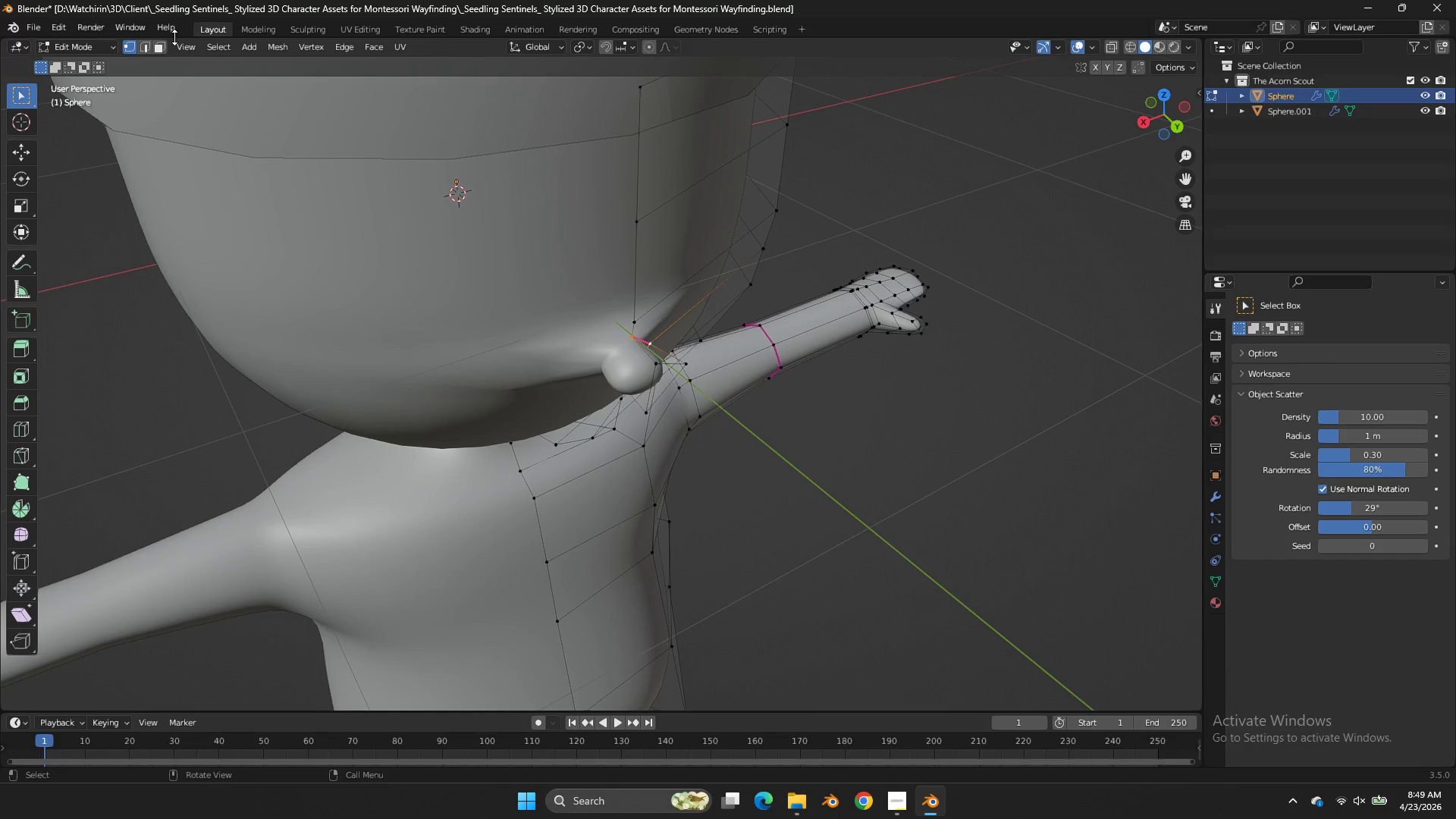 
left_click([165, 42])
 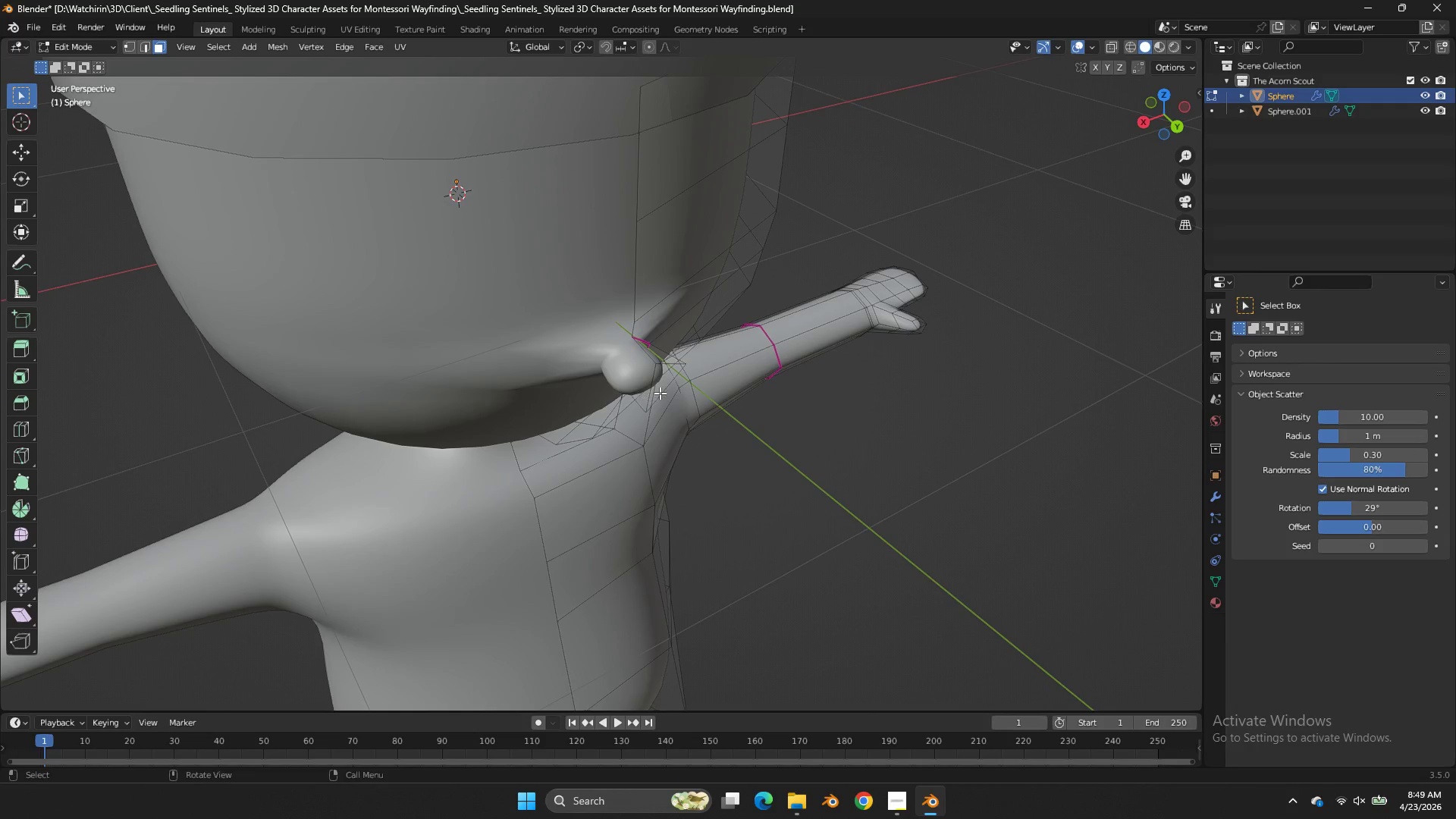 
left_click([661, 389])
 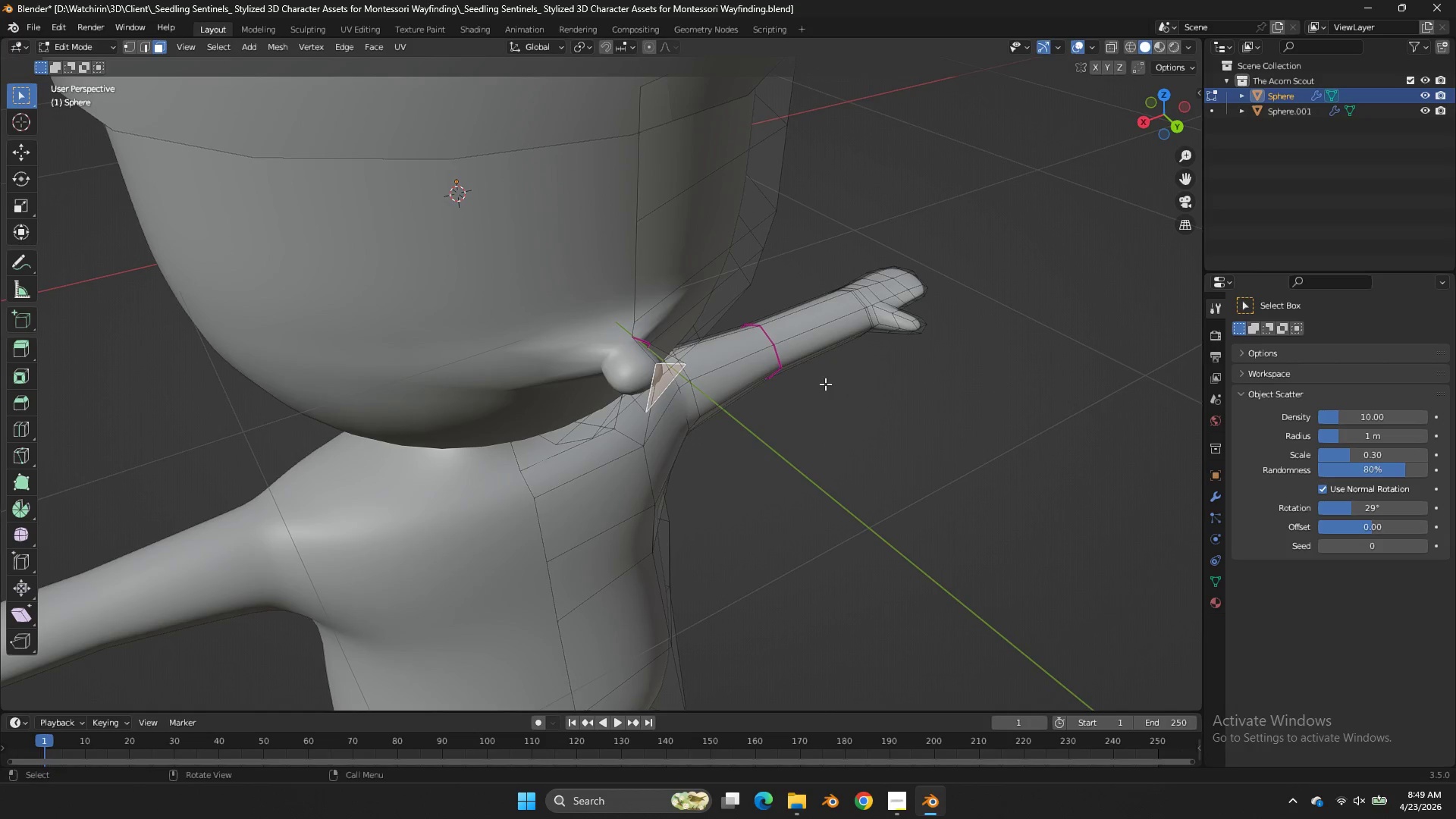 
type(gy)
 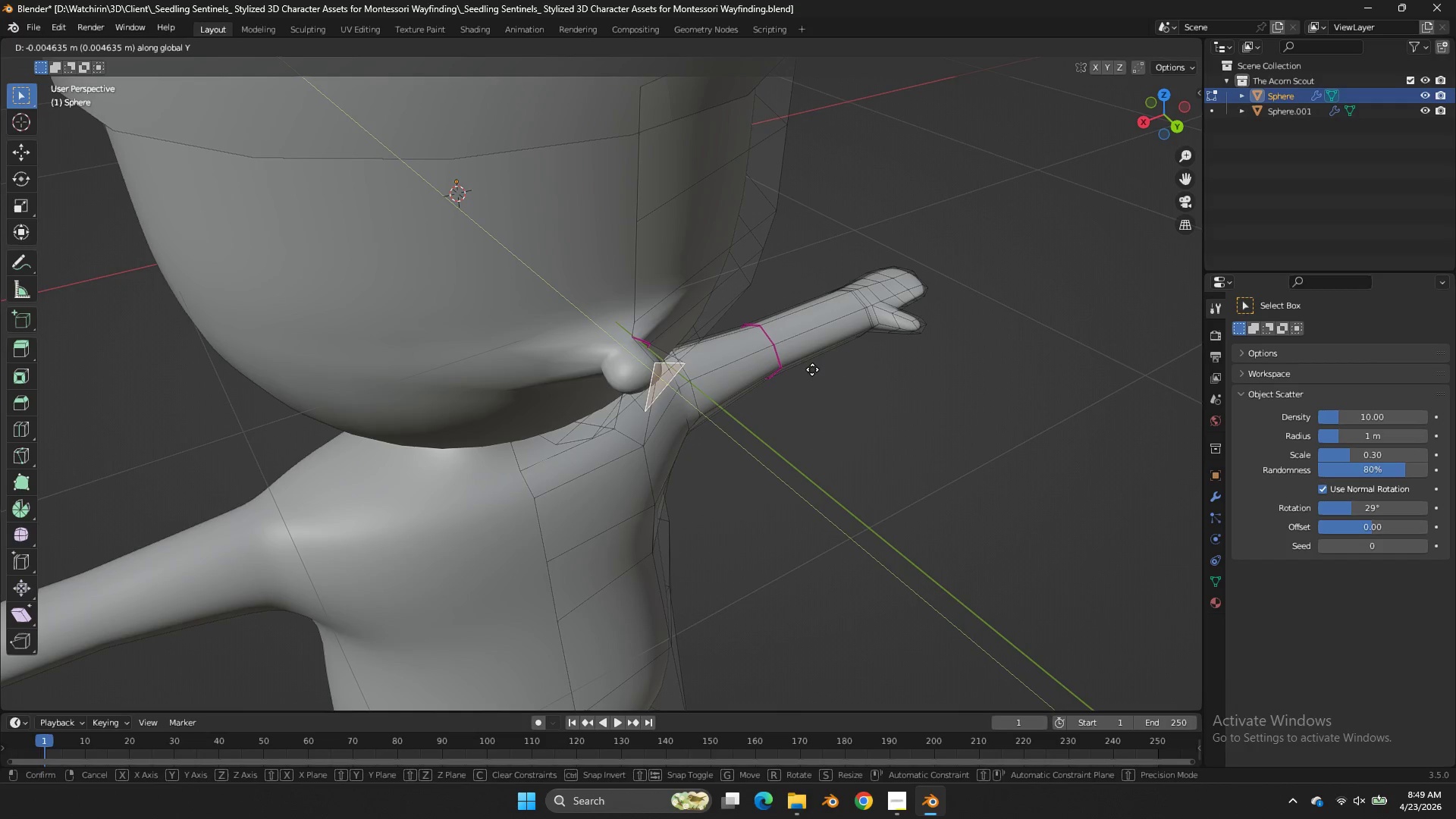 
hold_key(key=ShiftLeft, duration=0.72)
left_click([711, 278])
 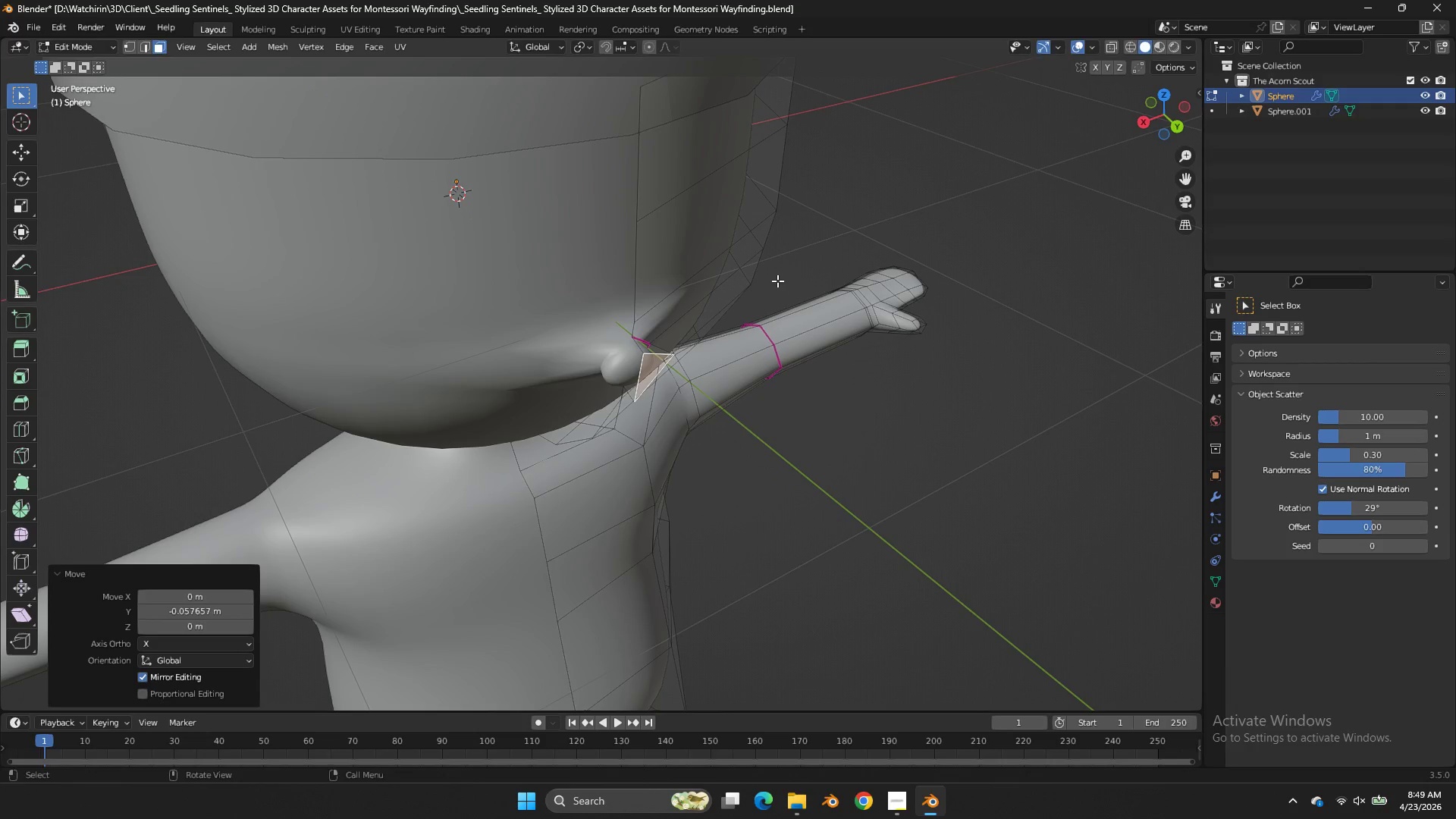 
key(S)
 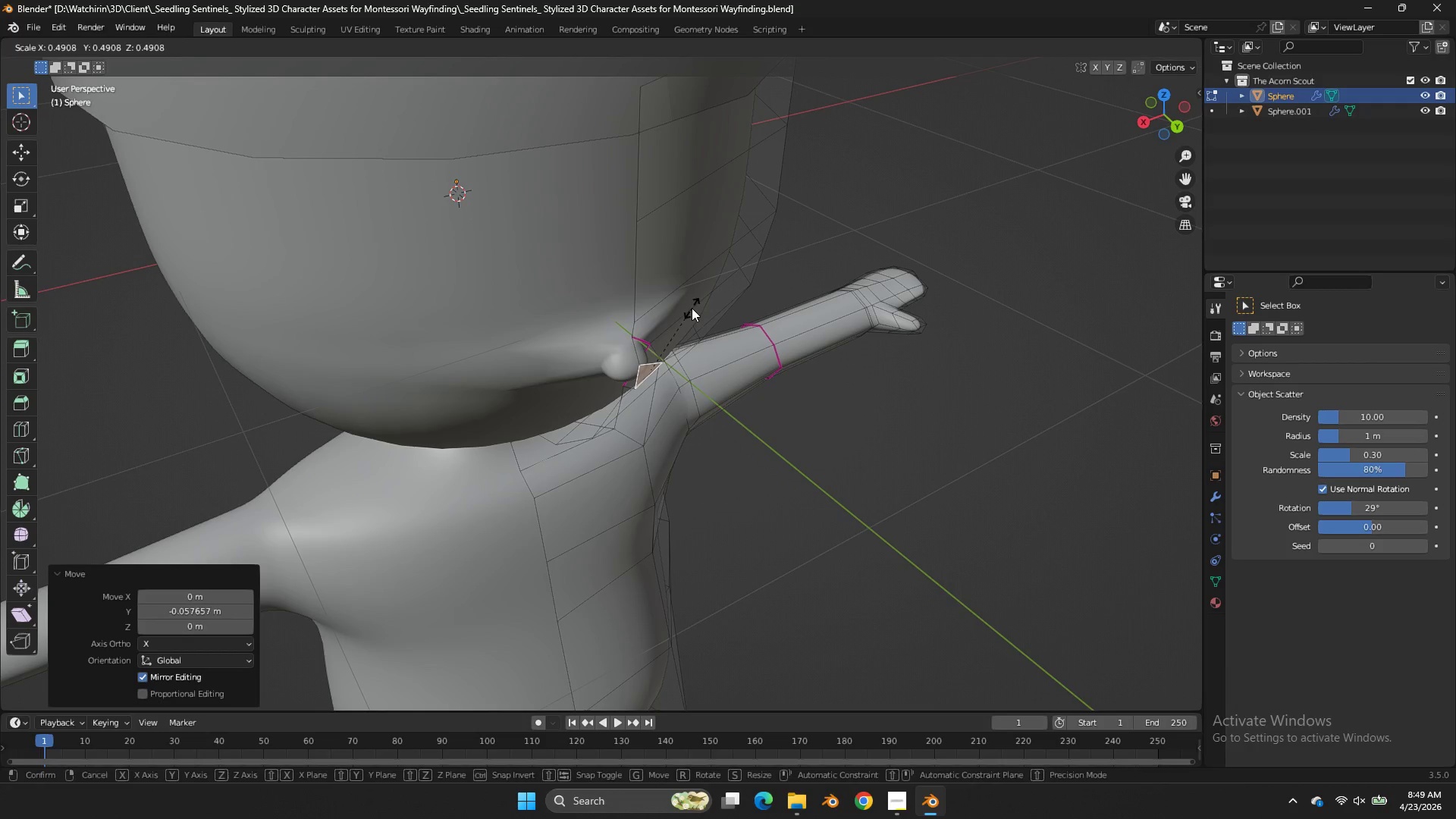 
left_click([692, 308])
 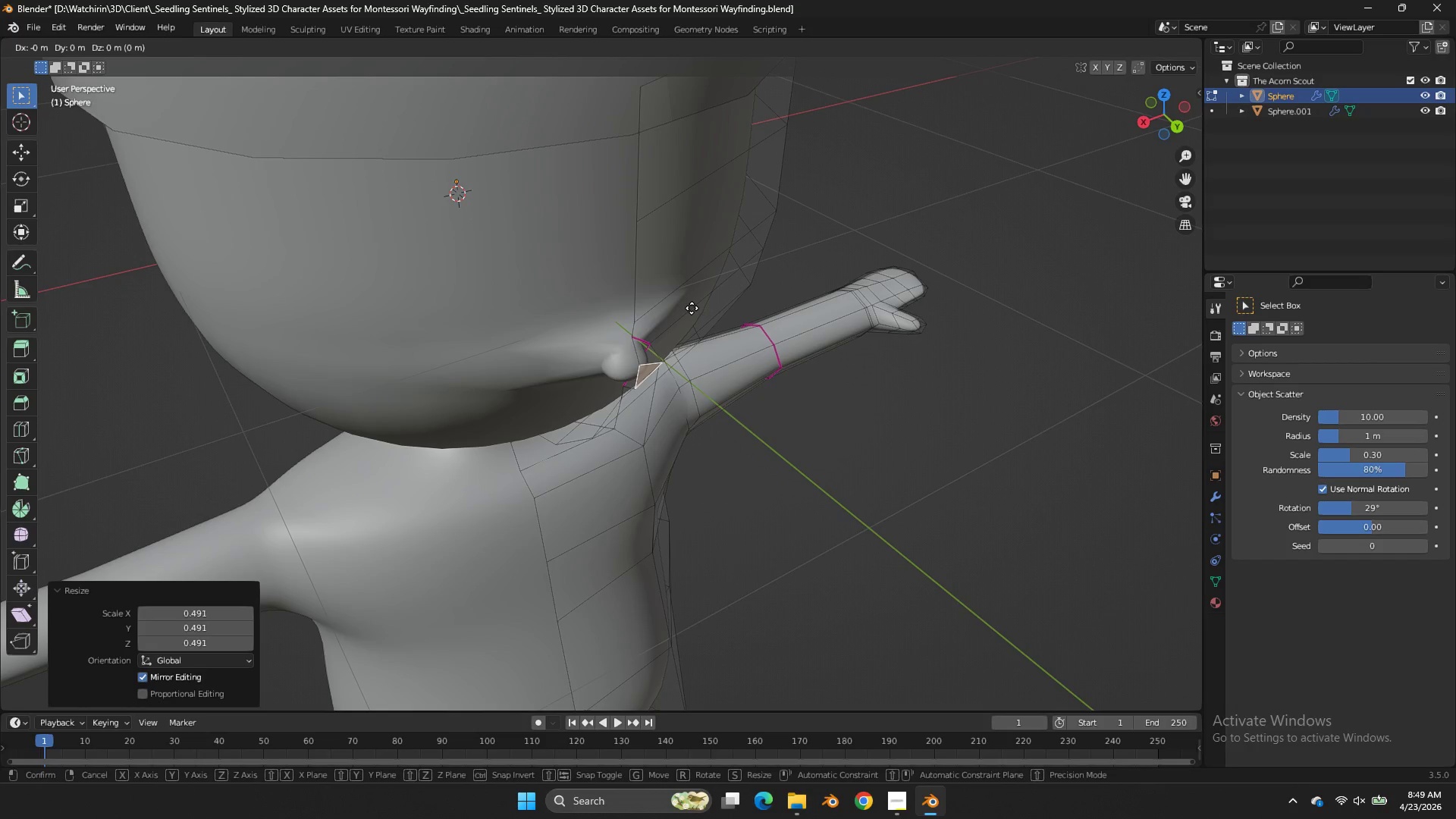 
type(gy)
 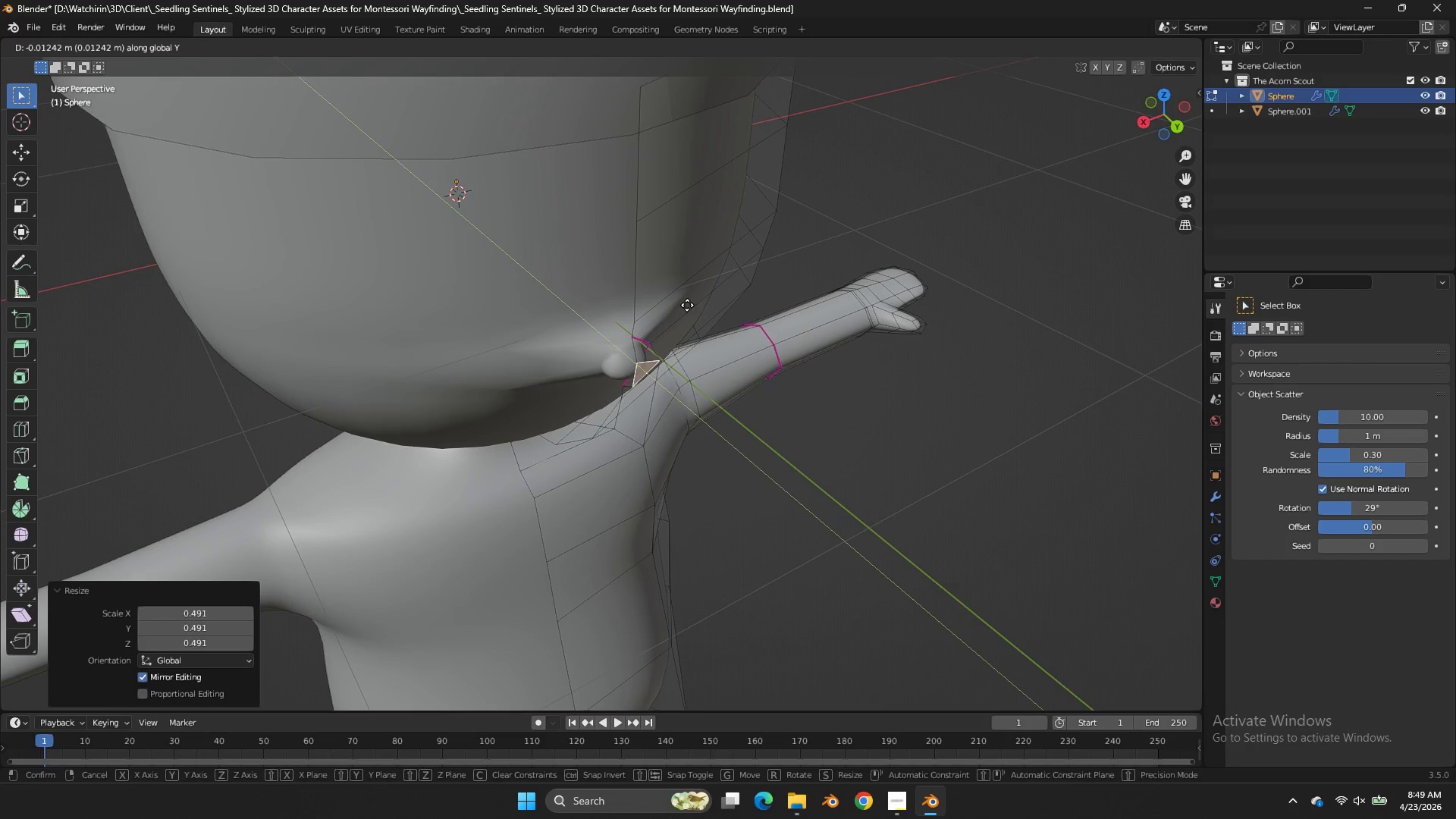 
hold_key(key=ShiftLeft, duration=0.36)
left_click([680, 296])
 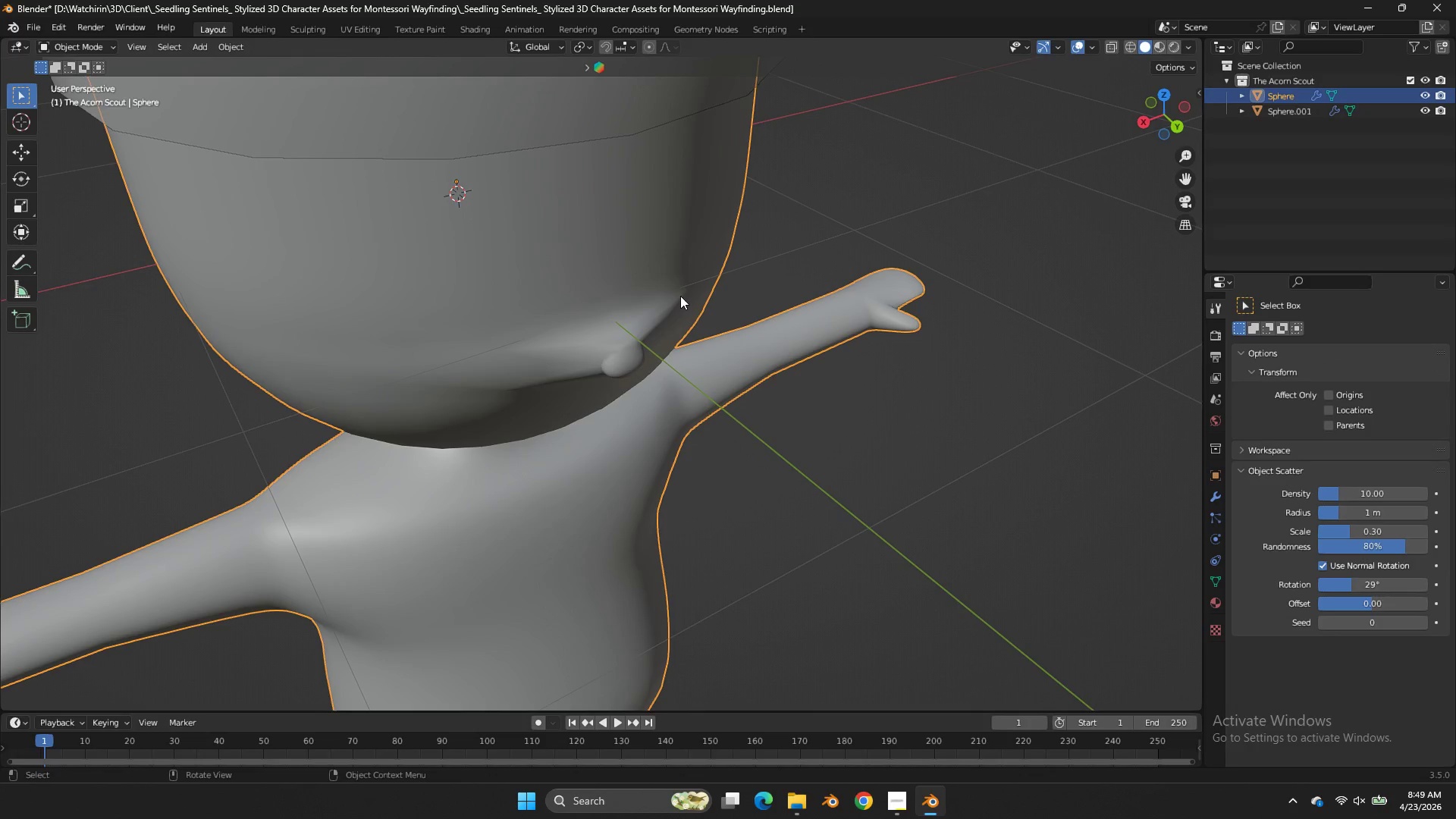 
key(Tab)
 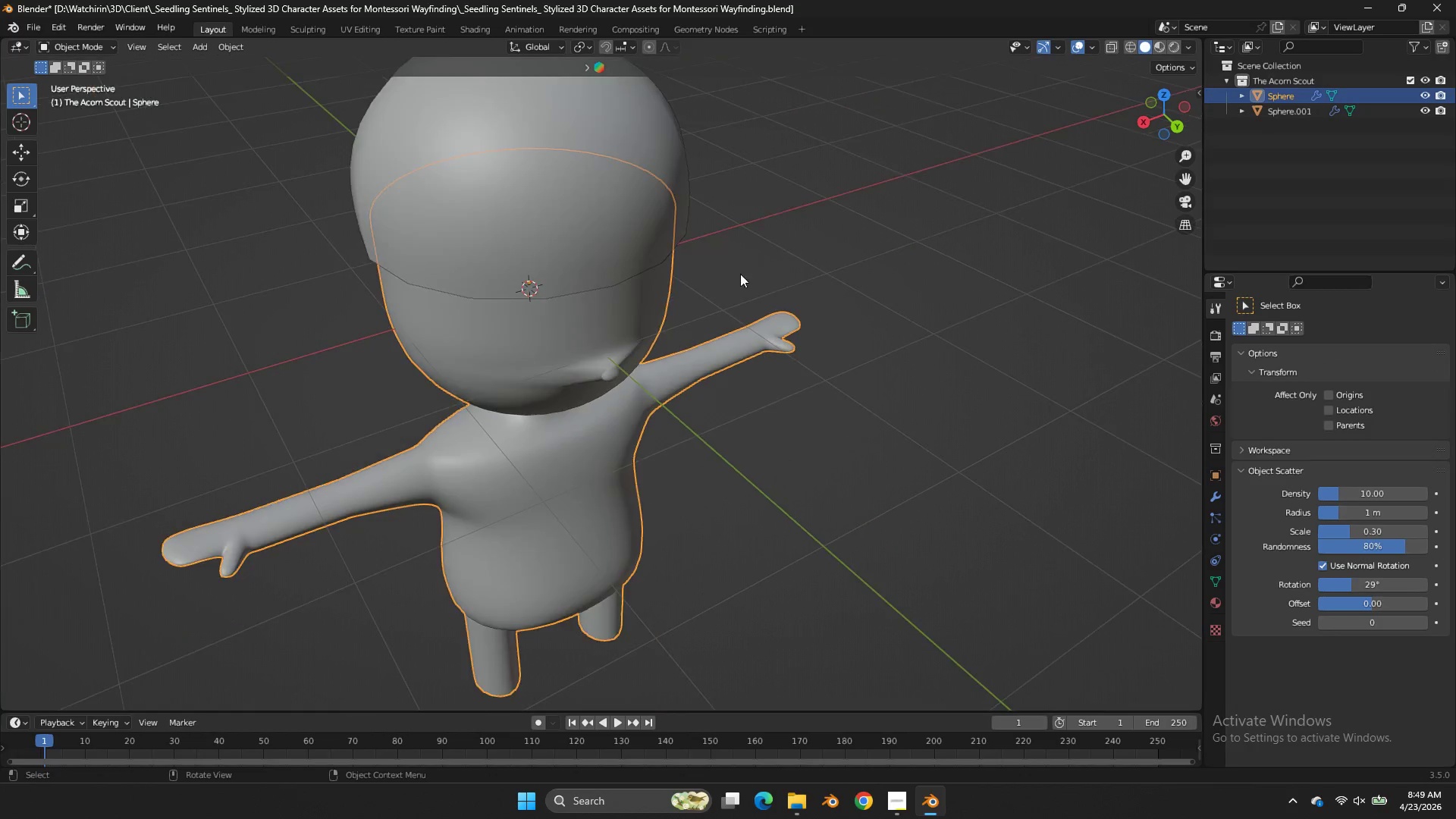 
left_click_drag(start_coordinate=[1165, 127], to_coordinate=[1120, 119])
 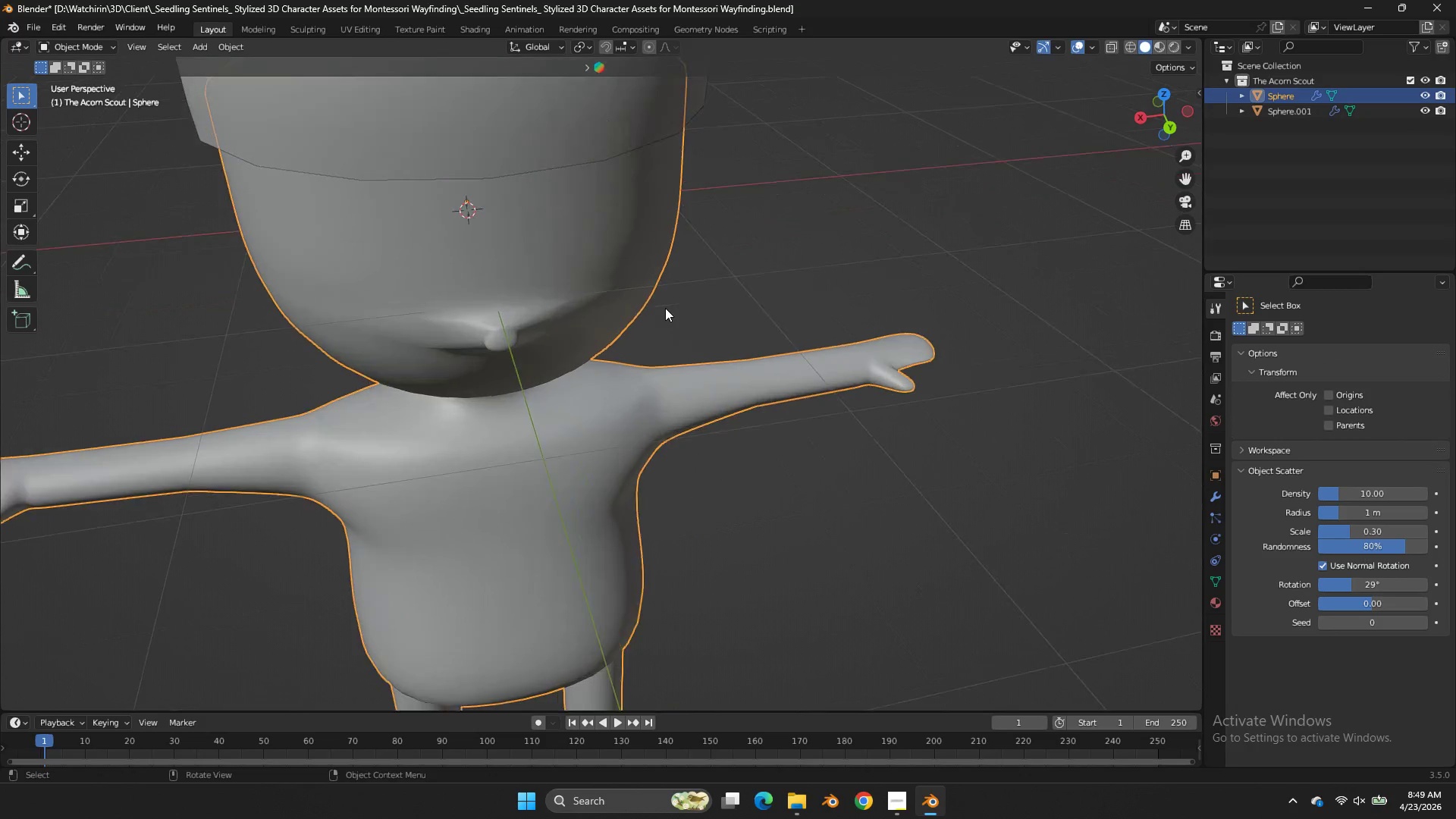 
scroll: coordinate [724, 281], scroll_direction: down, amount: 3.0
 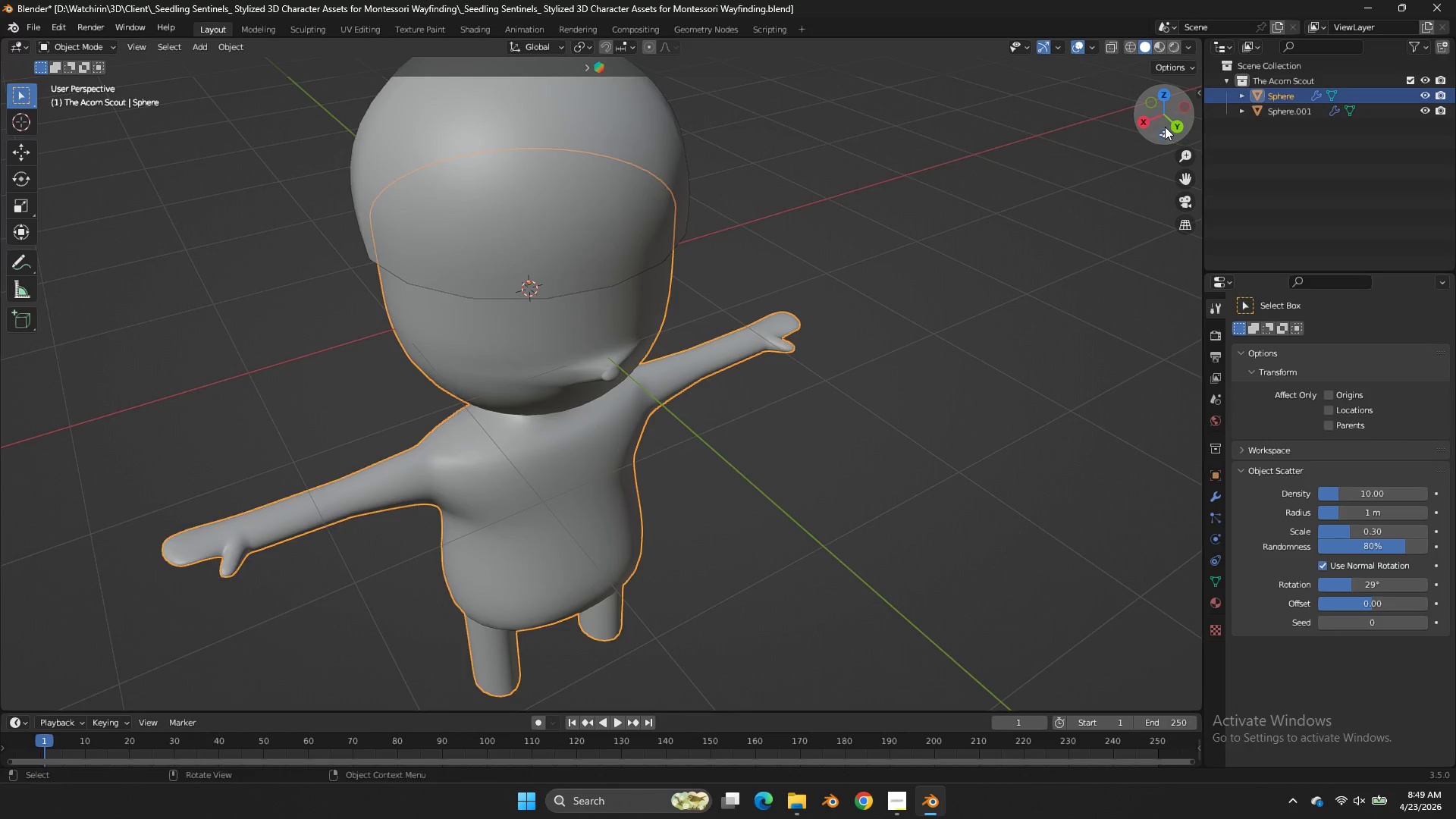 
key(Tab)
 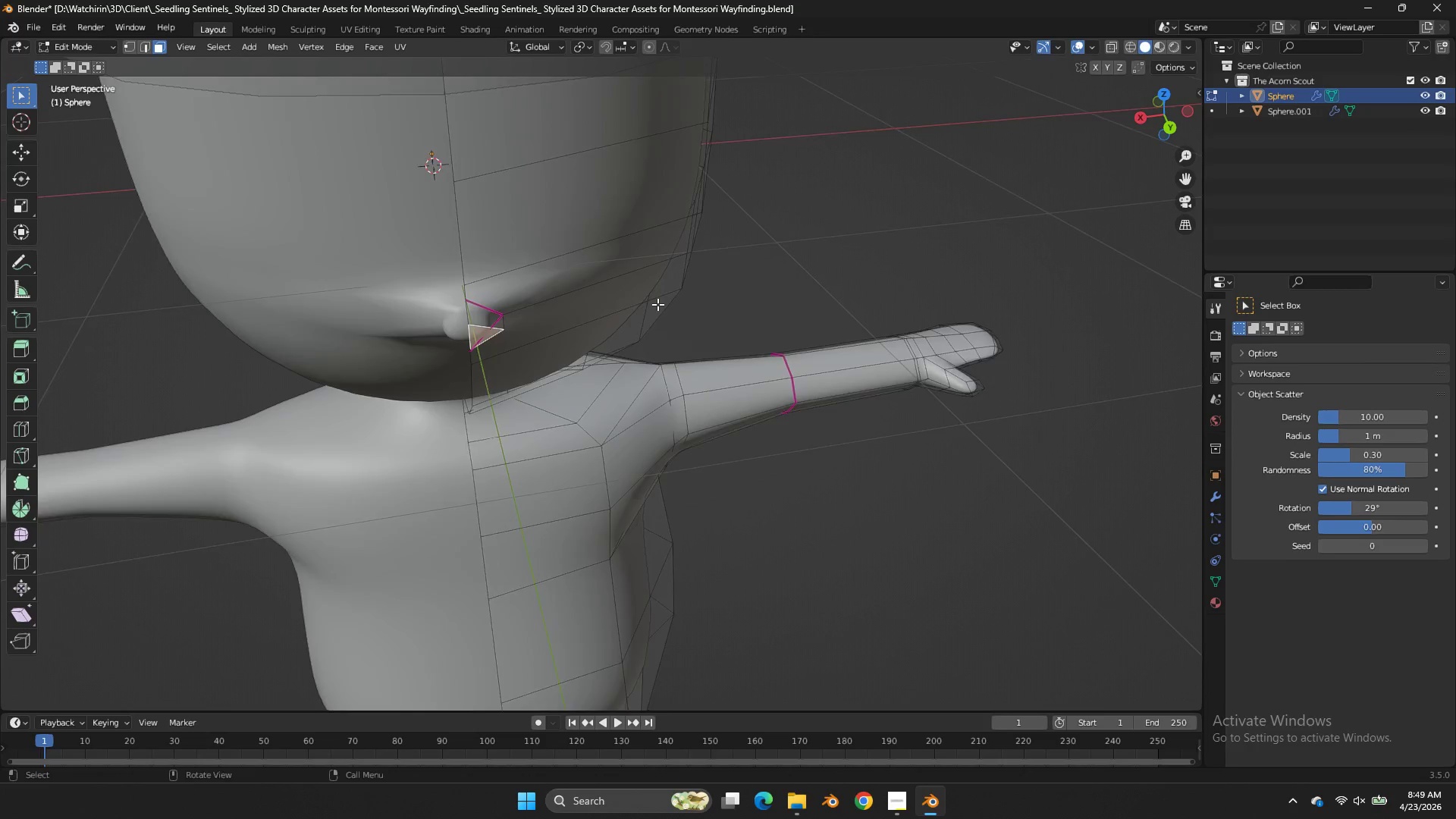 
scroll: coordinate [657, 304], scroll_direction: up, amount: 4.0
 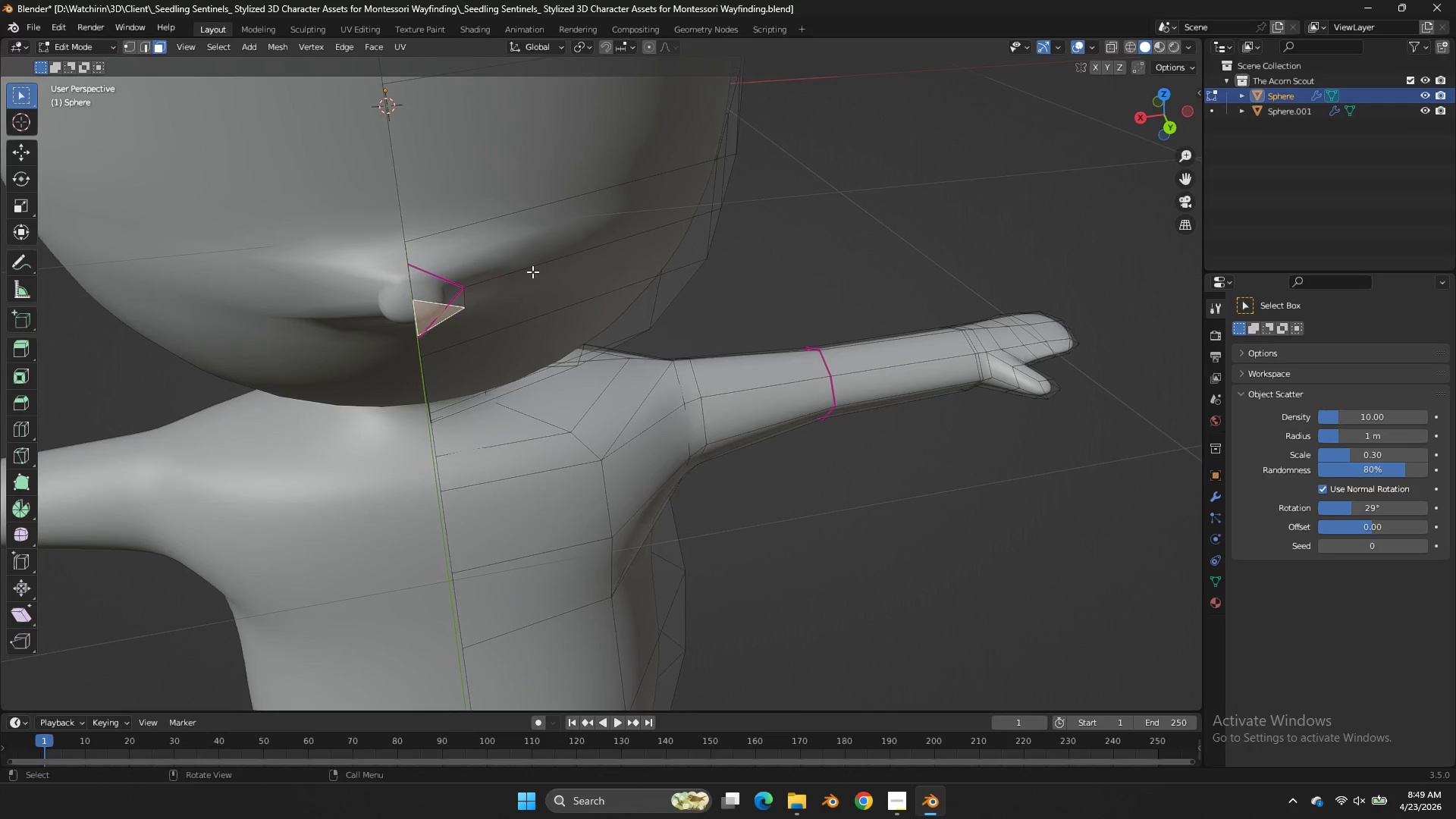 
key(Tab)
 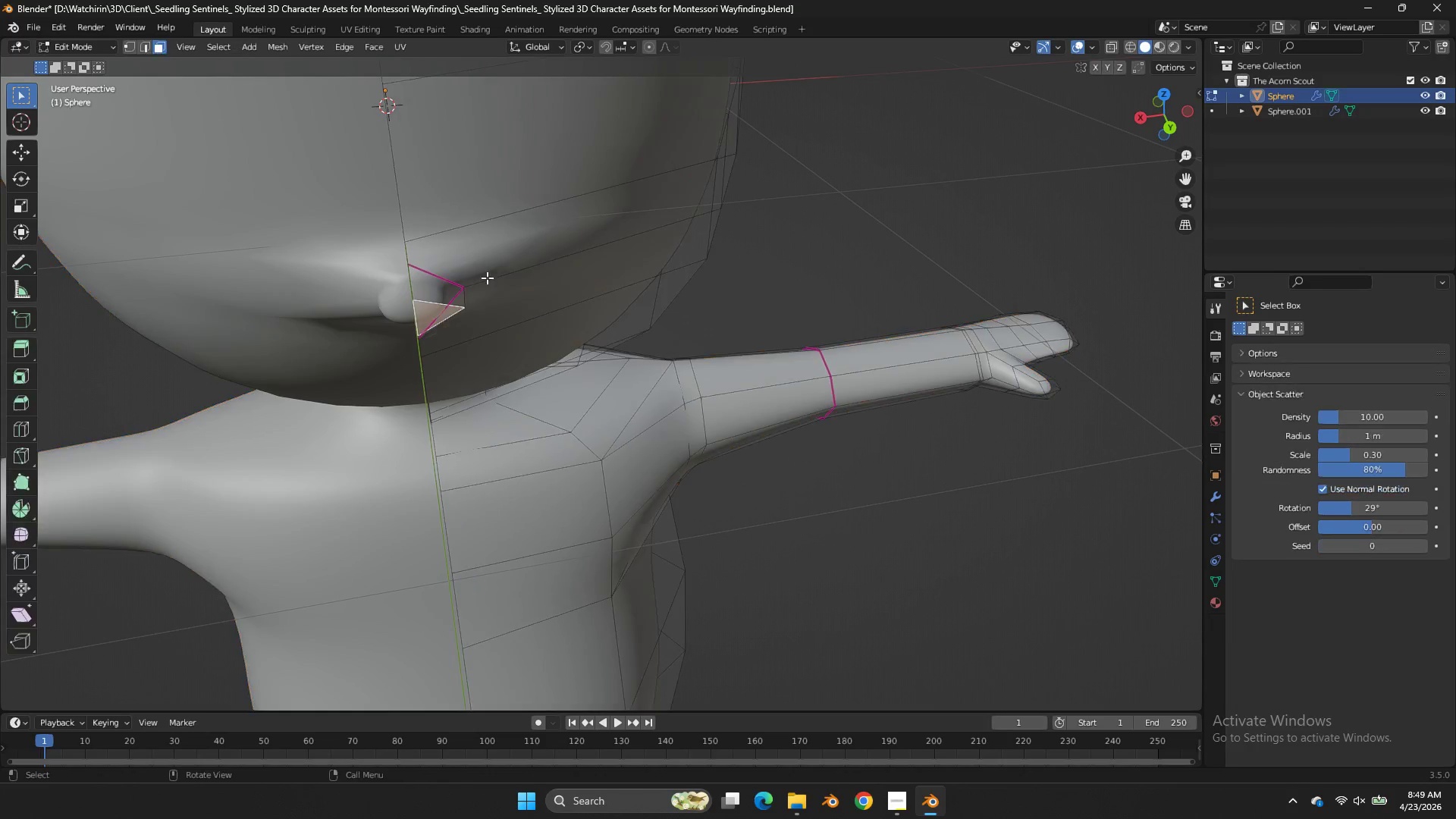 
key(Tab)
 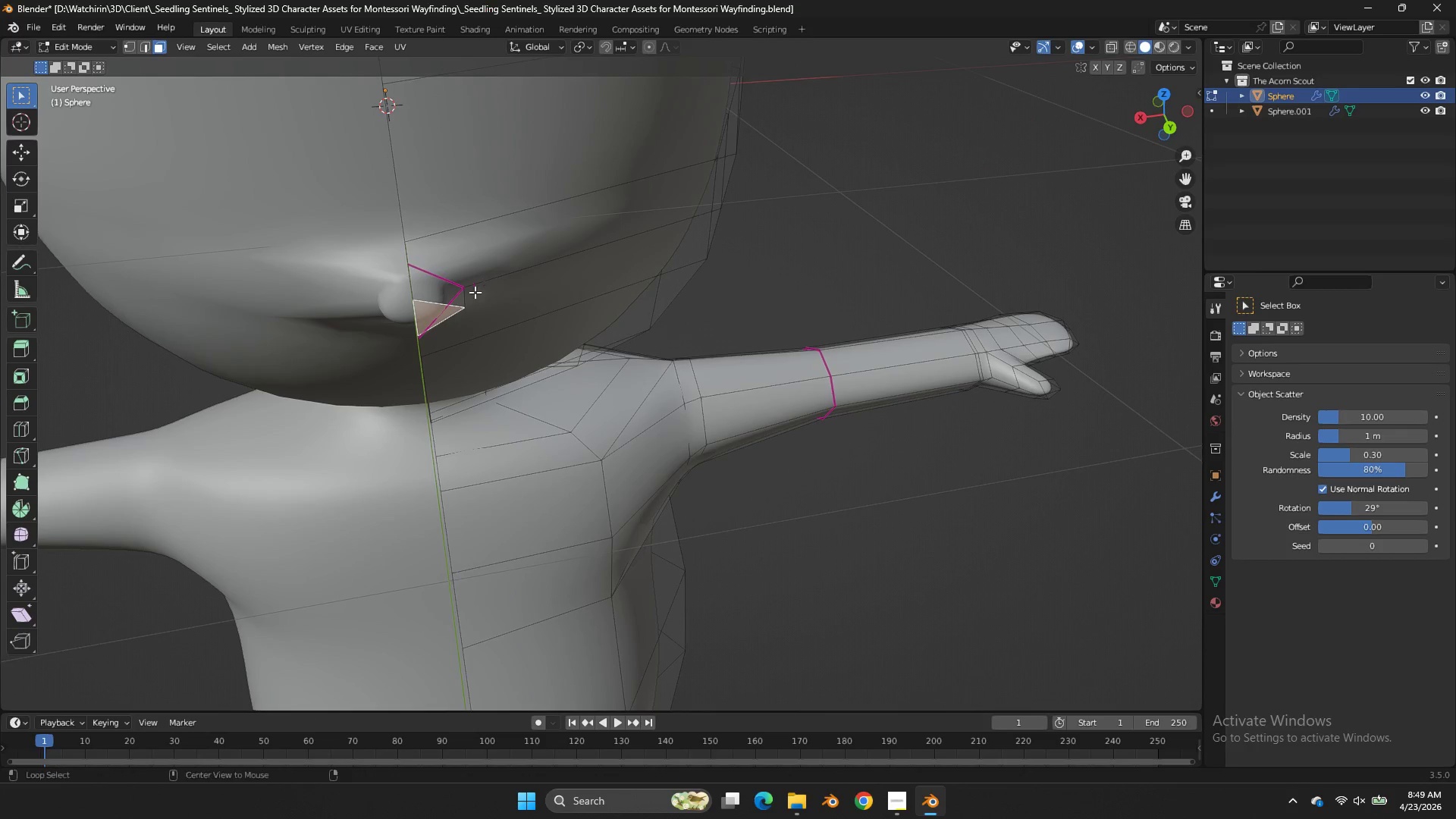 
hold_key(key=AltLeft, duration=0.59)
left_click([463, 297])
 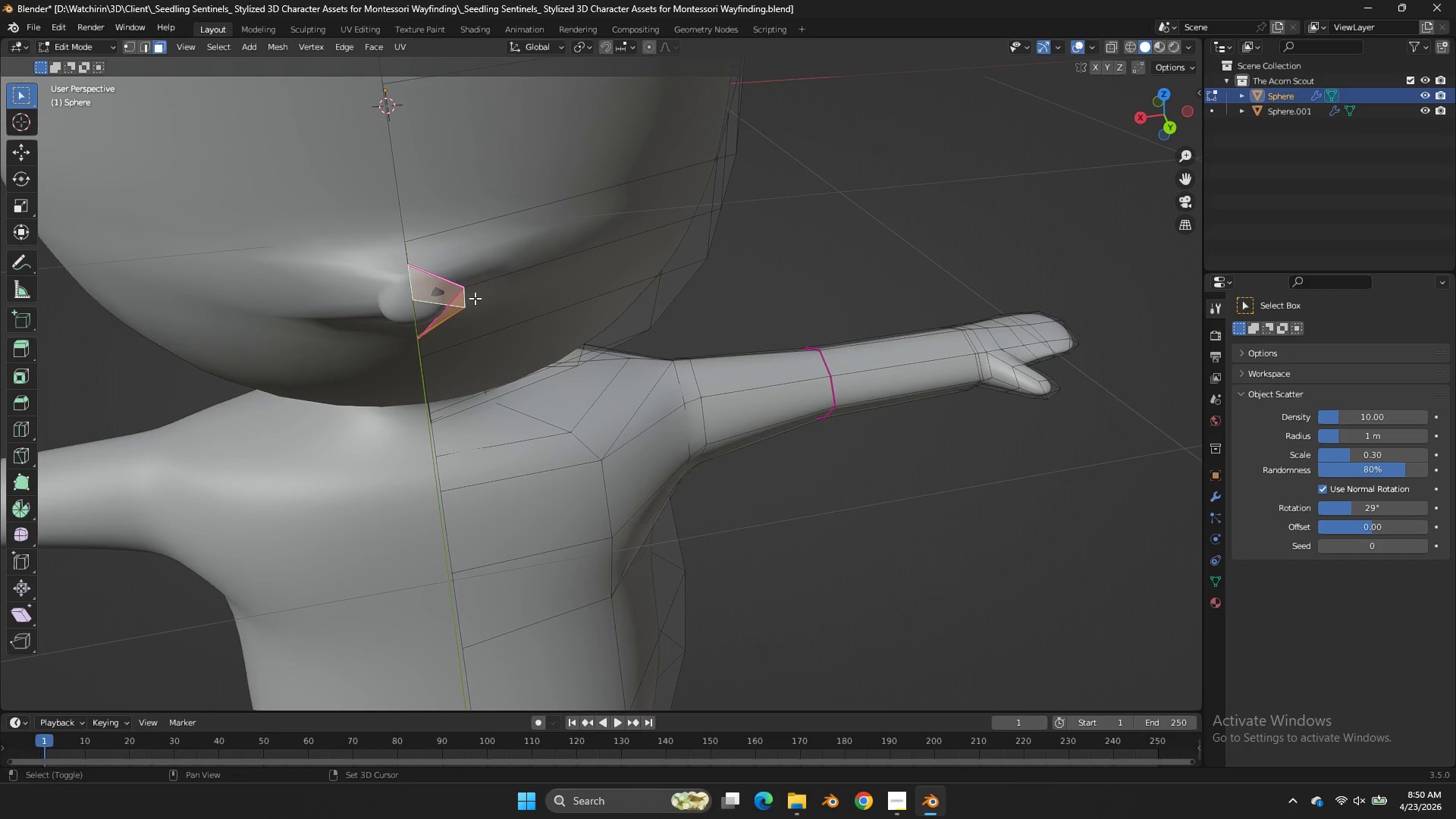 
key(Shift+E)
 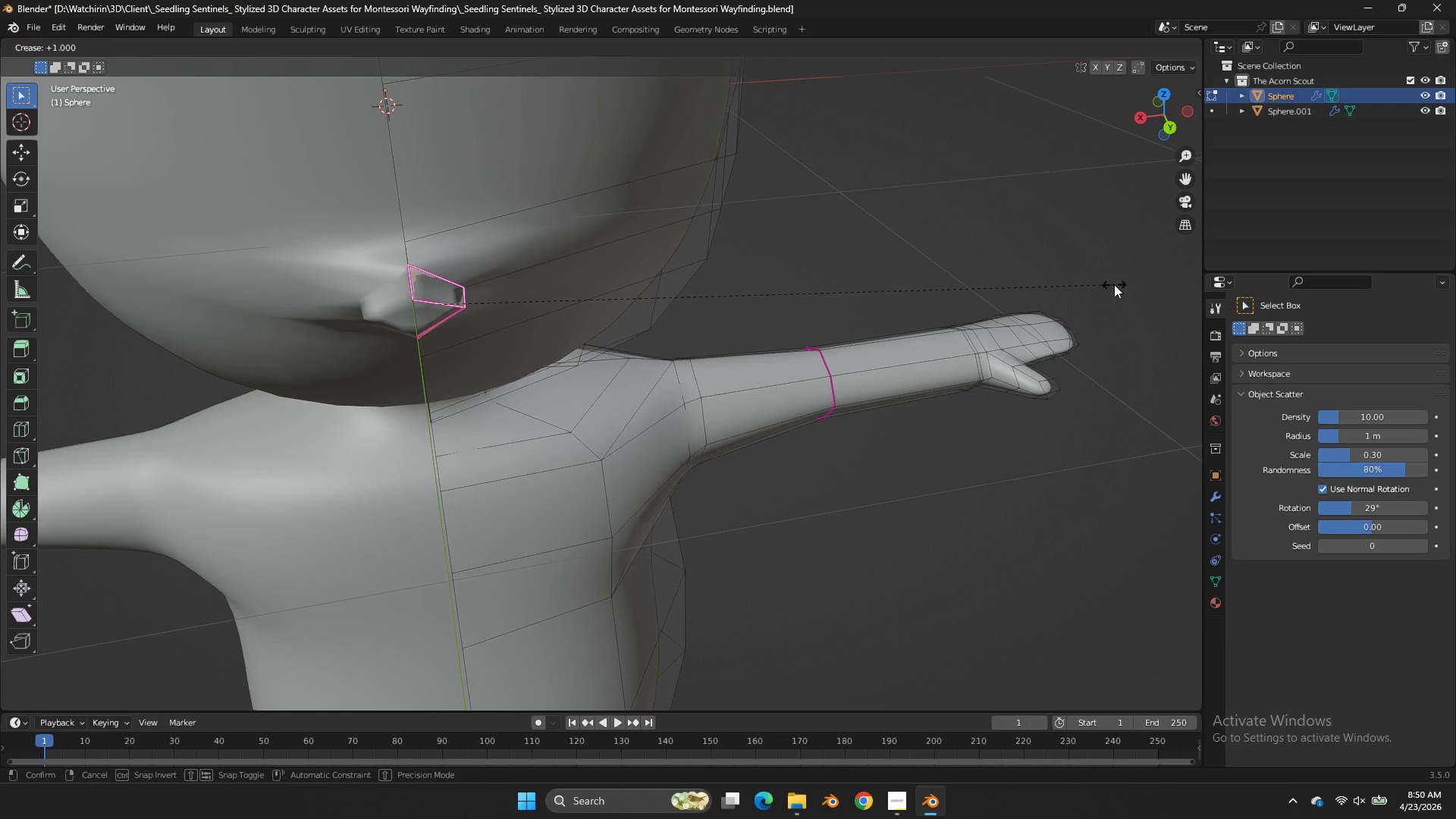 
left_click([1114, 284])
 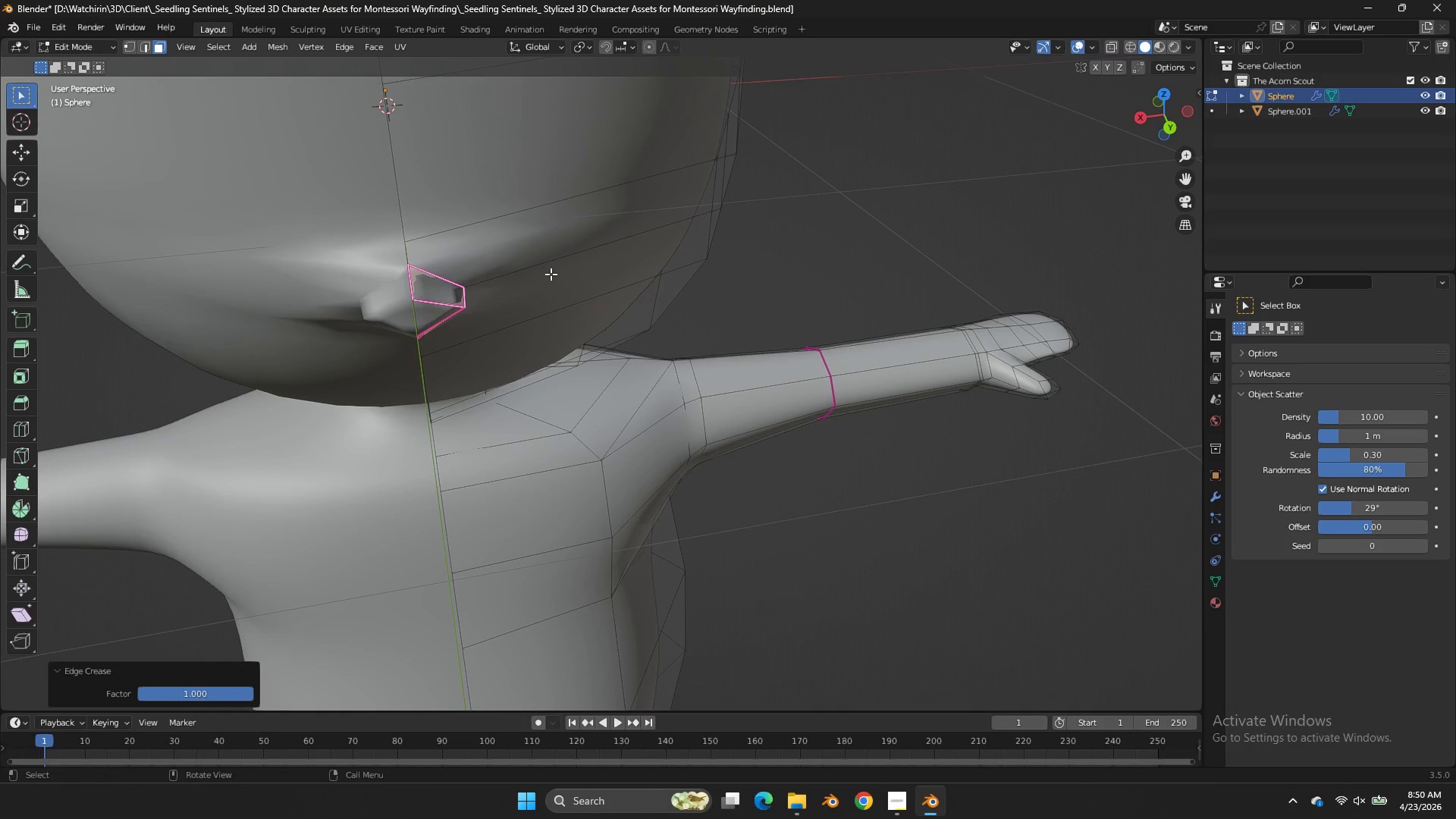 
key(Control+Z)
 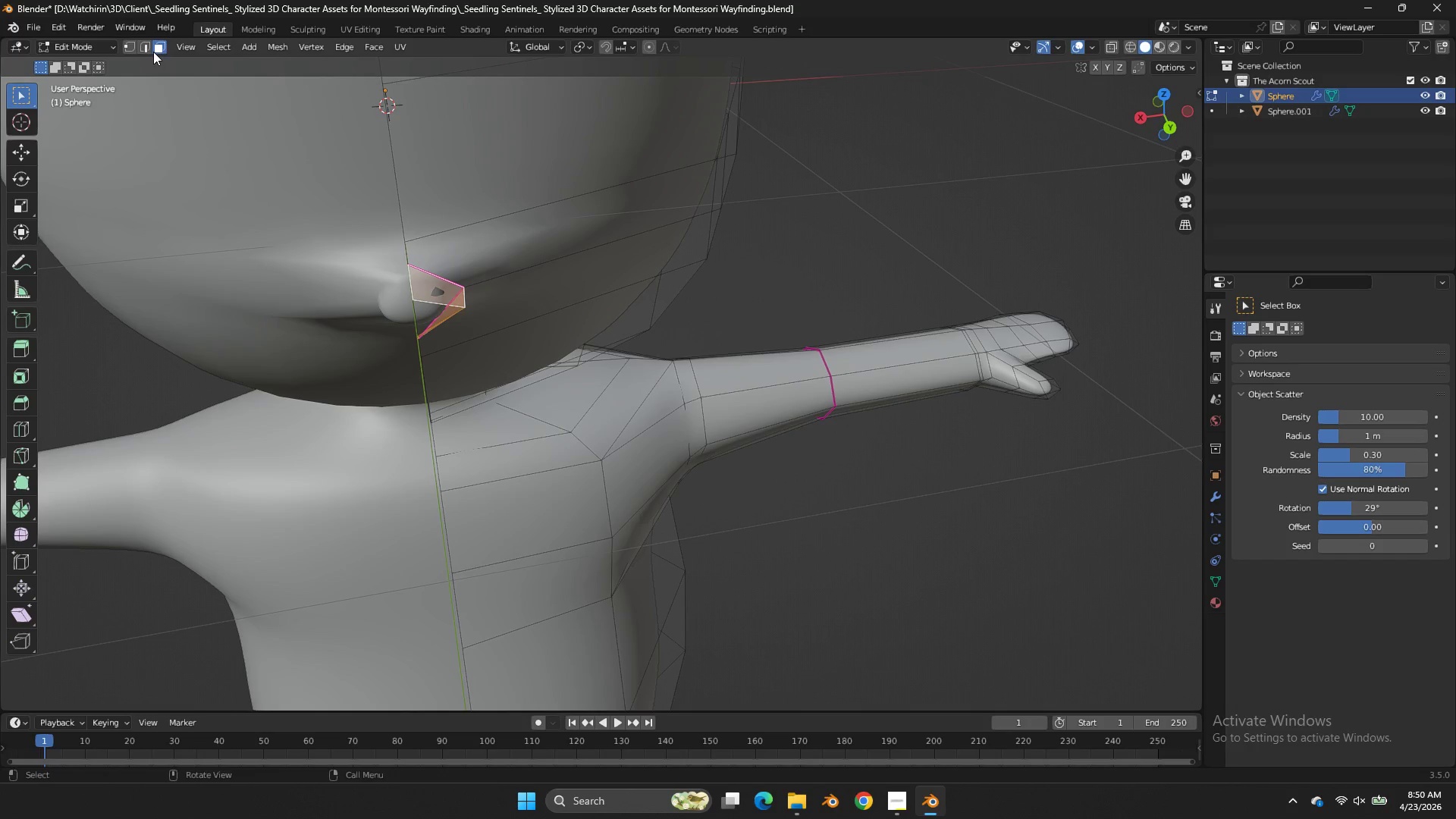 
double_click([148, 46])
 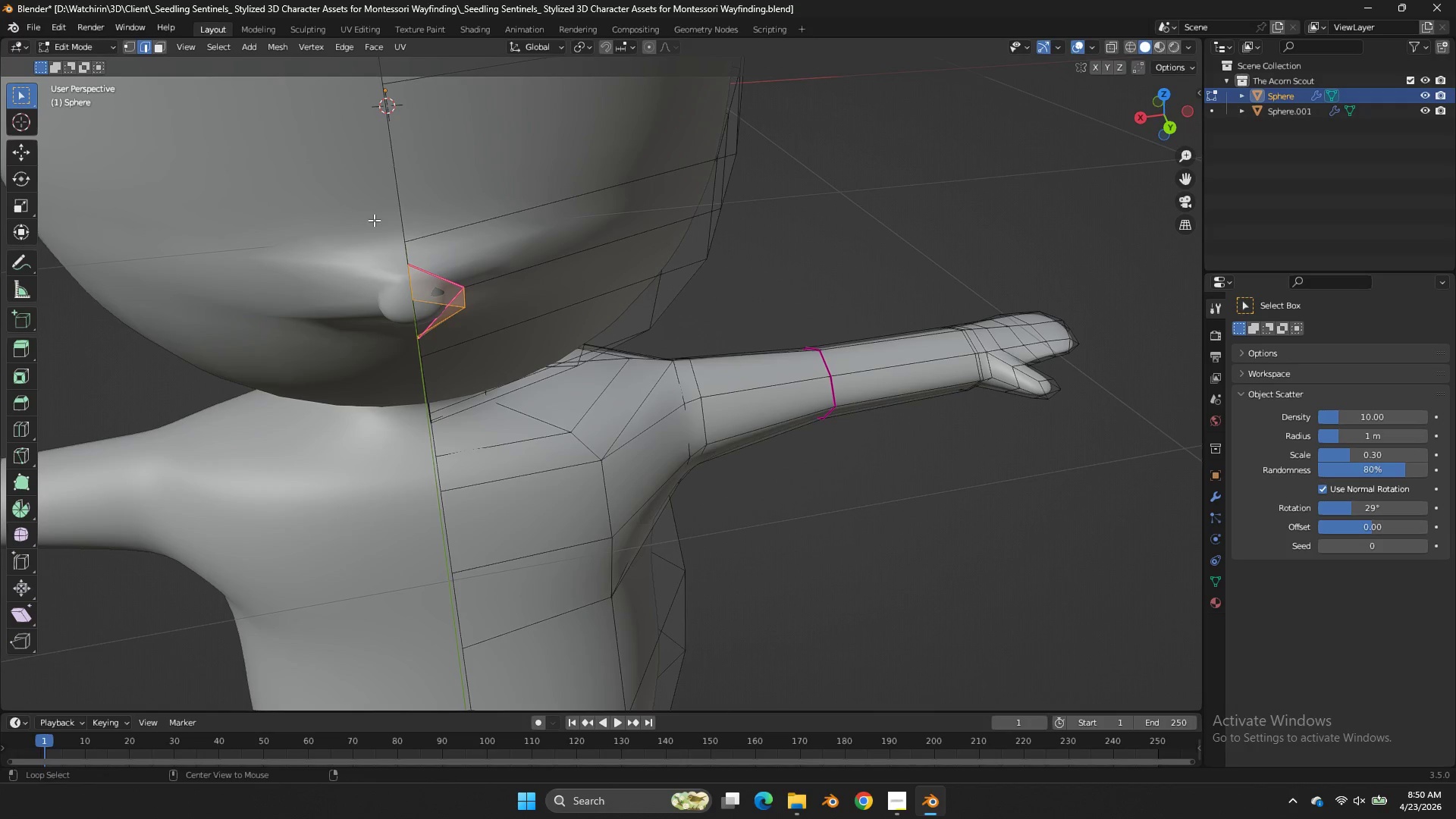 
hold_key(key=AltLeft, duration=1.66)
left_click([494, 275])
 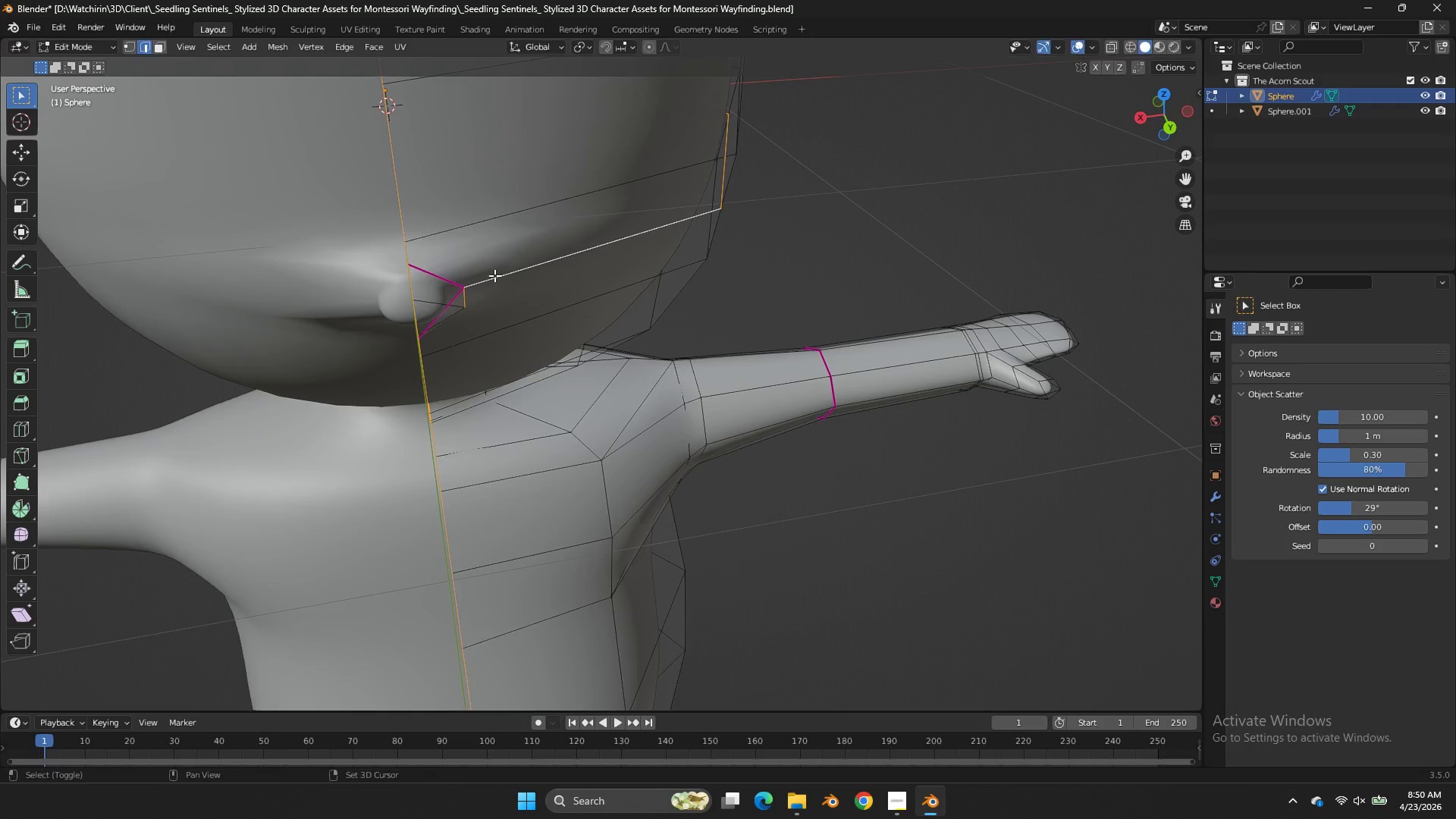 
key(Shift+E)
 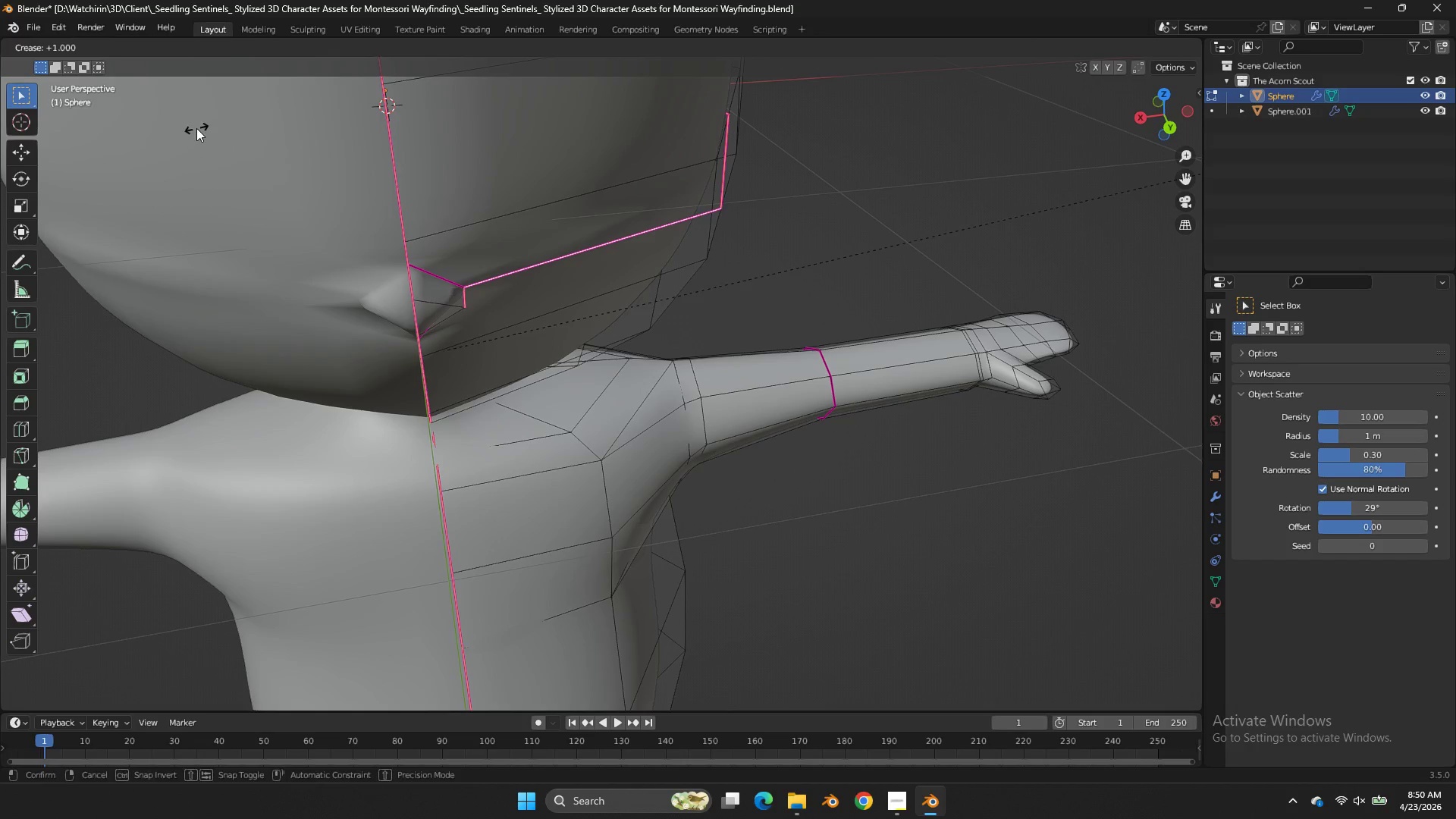 
left_click_drag(start_coordinate=[196, 128], to_coordinate=[205, 128])
 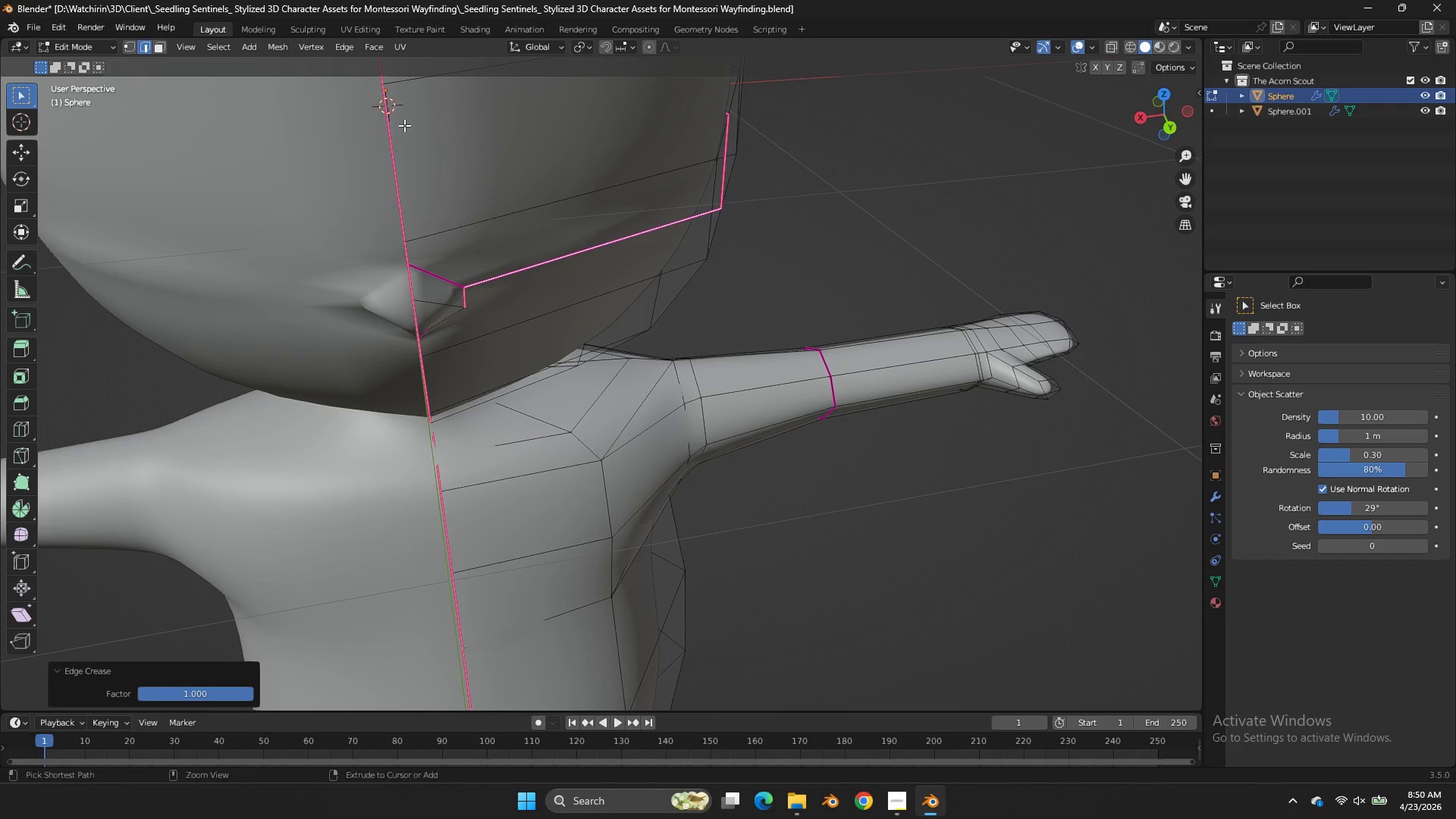 
key(Control+Z)
 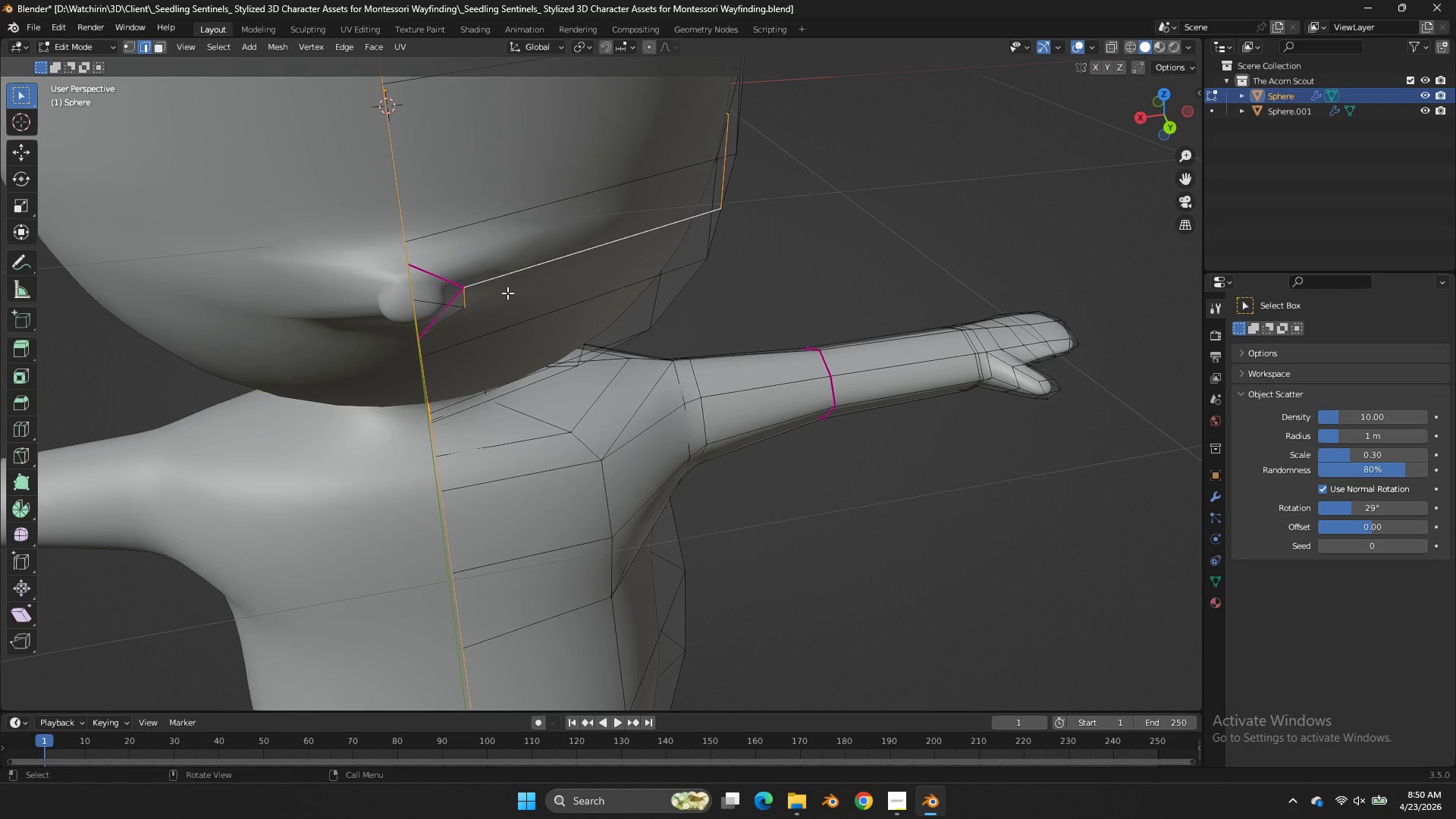 
left_click([507, 293])
 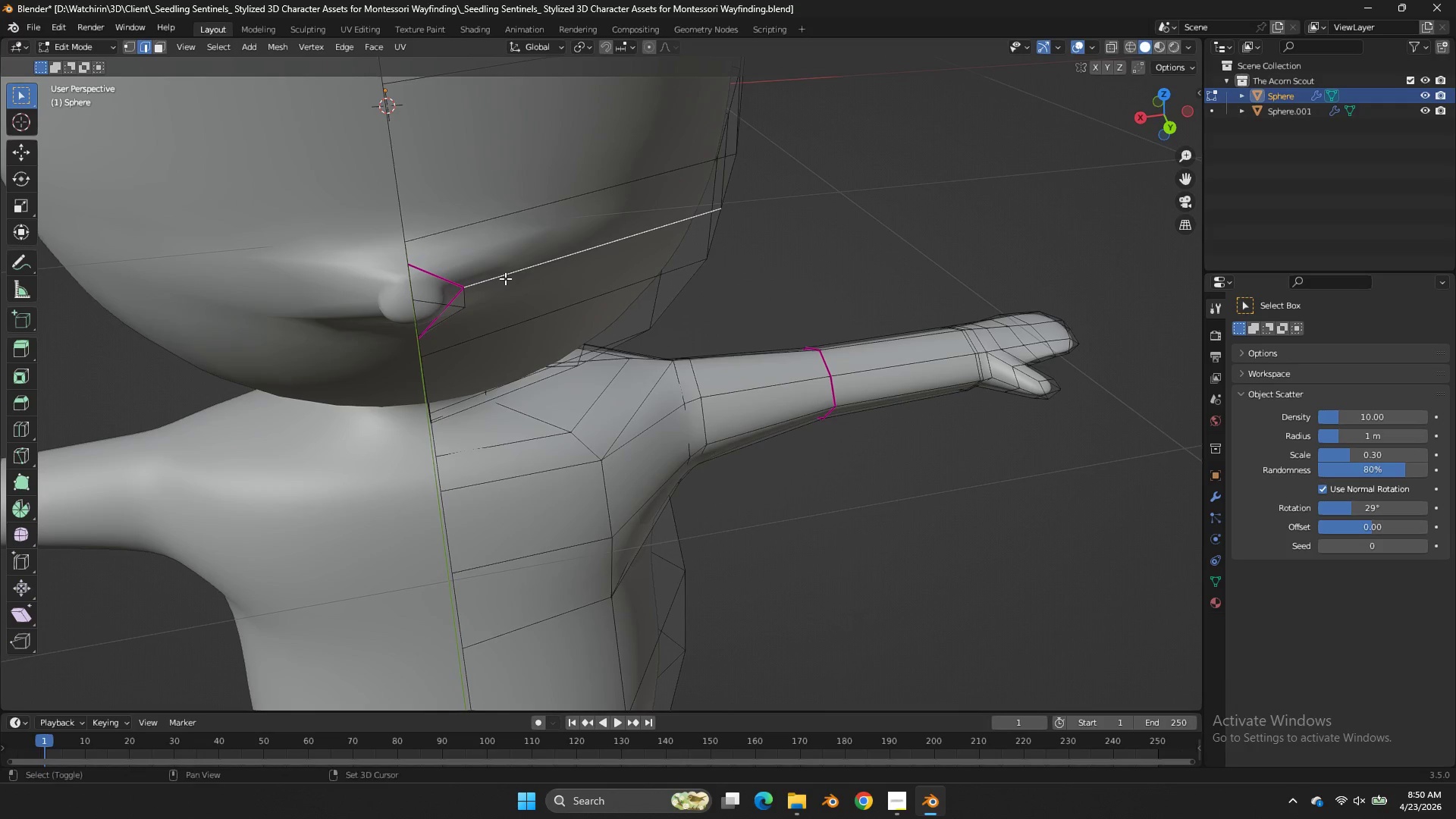 
key(Shift+E)
 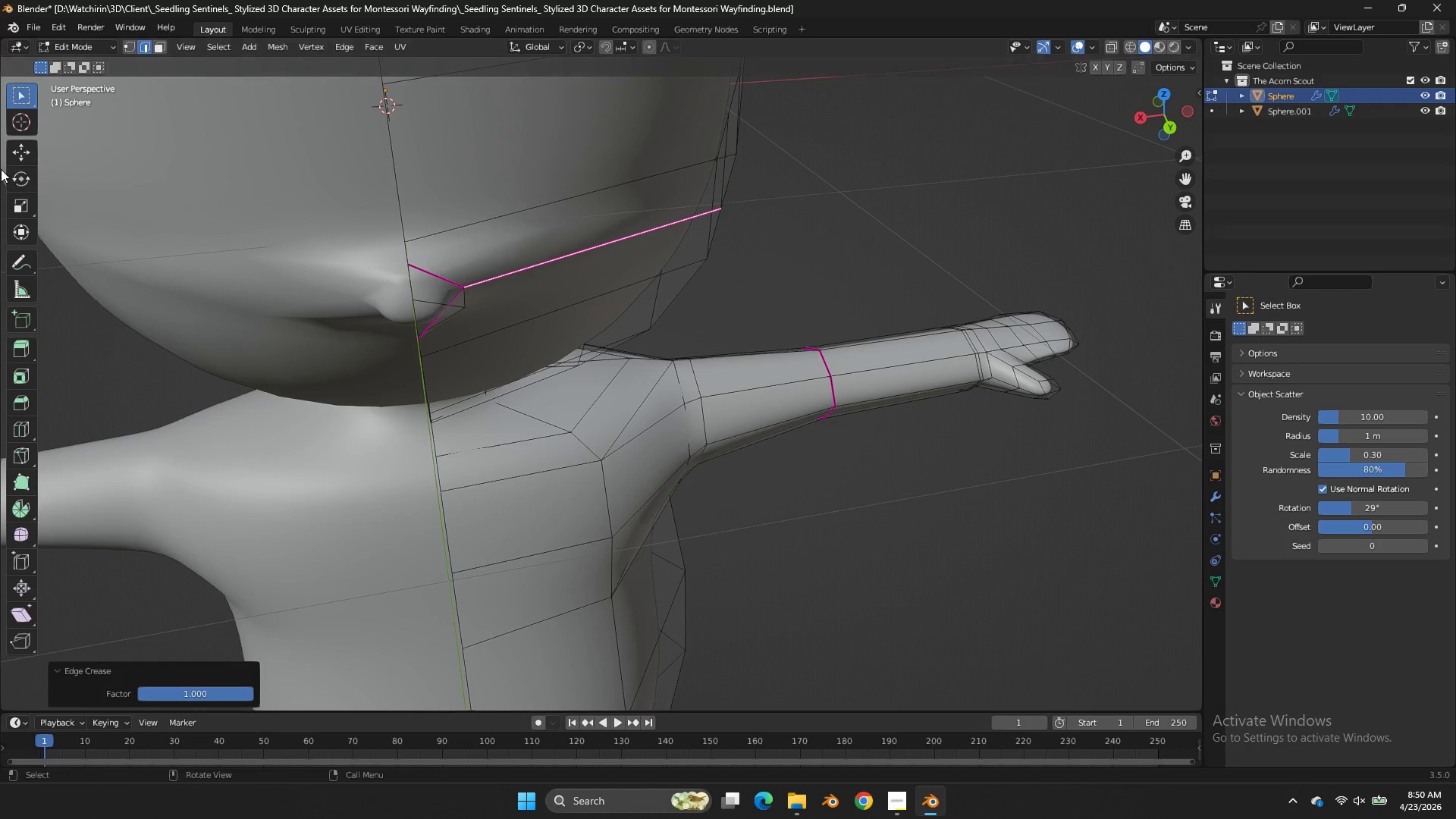 
key(Control+Z)
 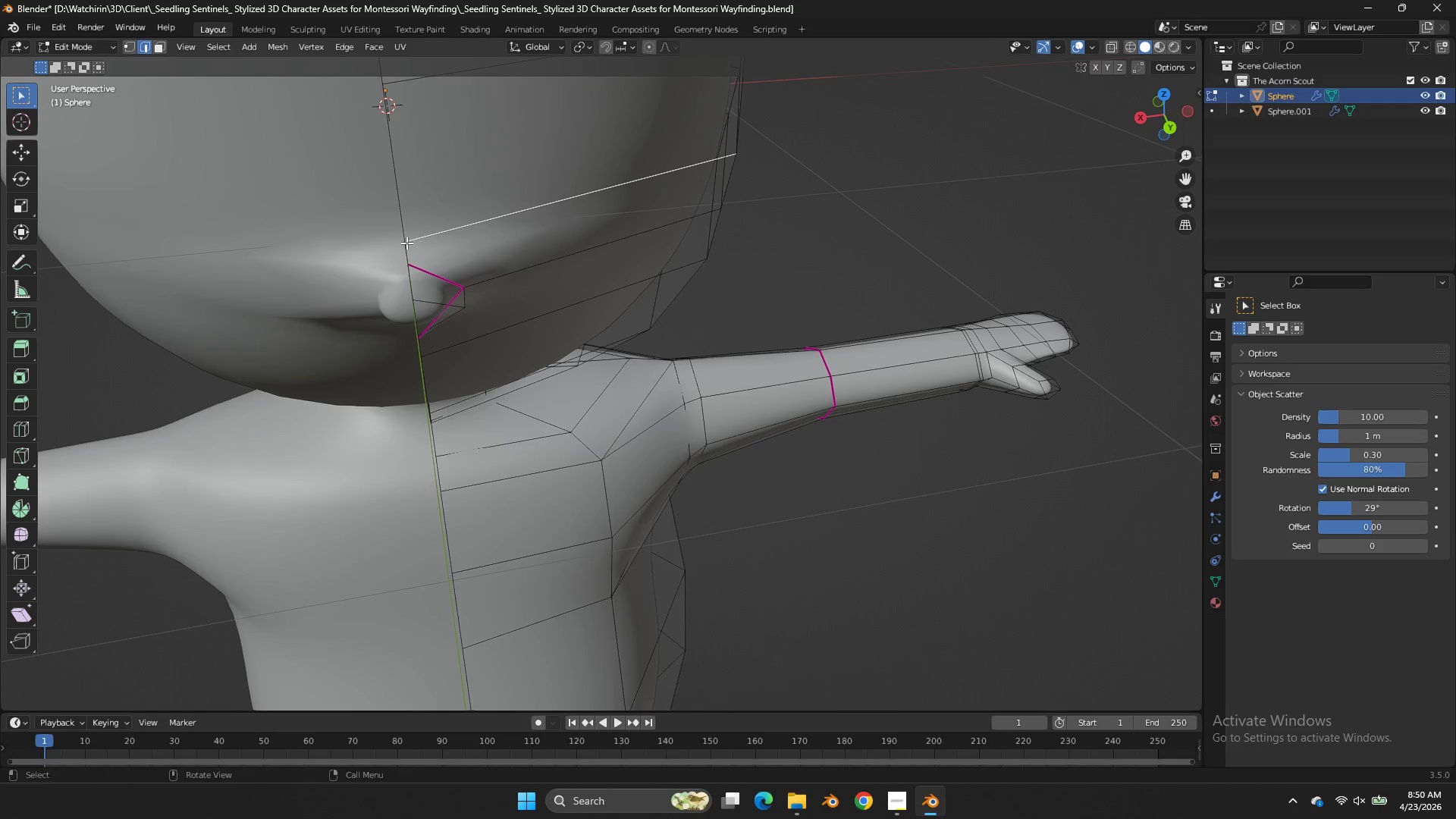 
left_click([403, 248])
 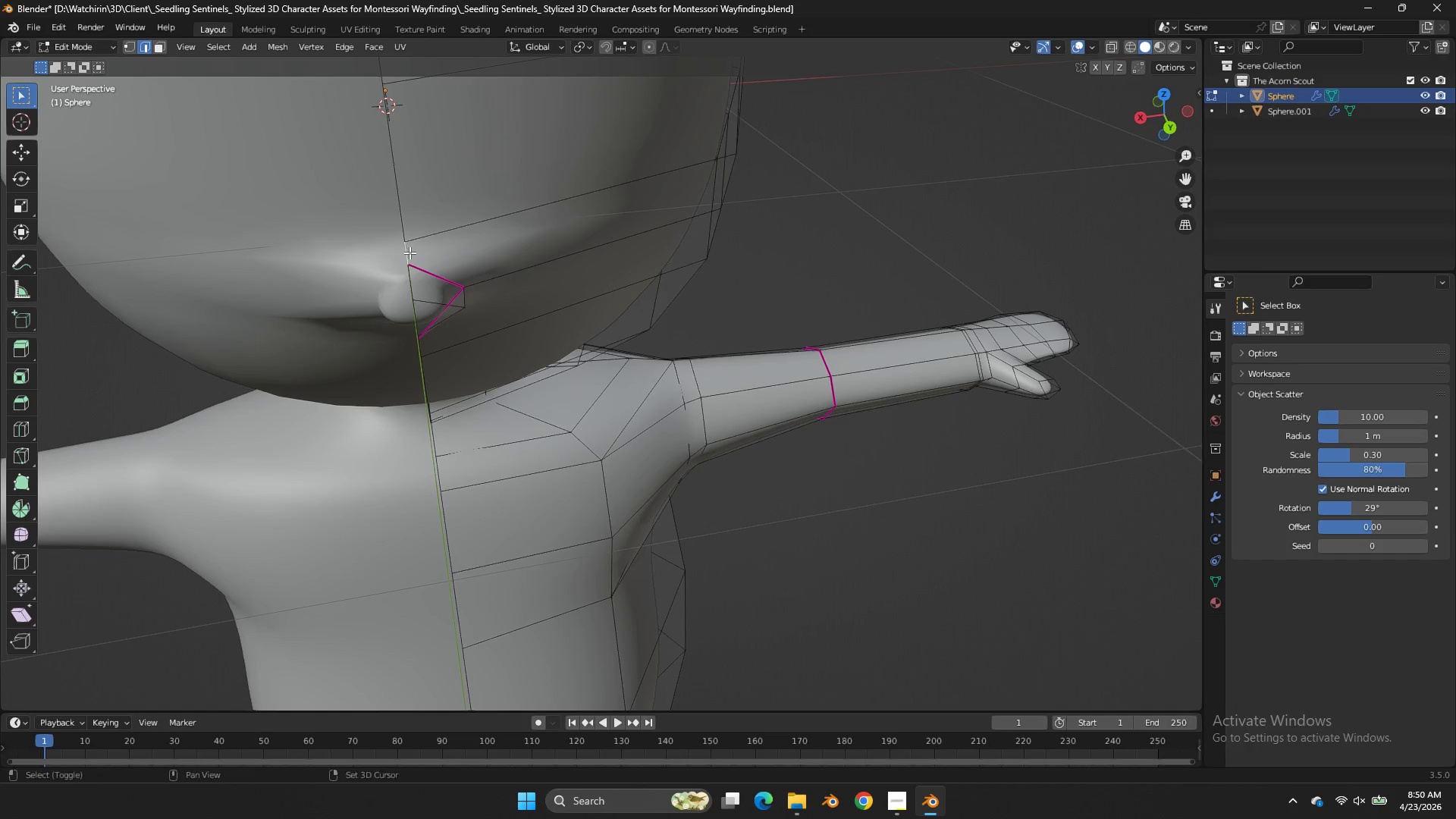 
key(Shift+E)
 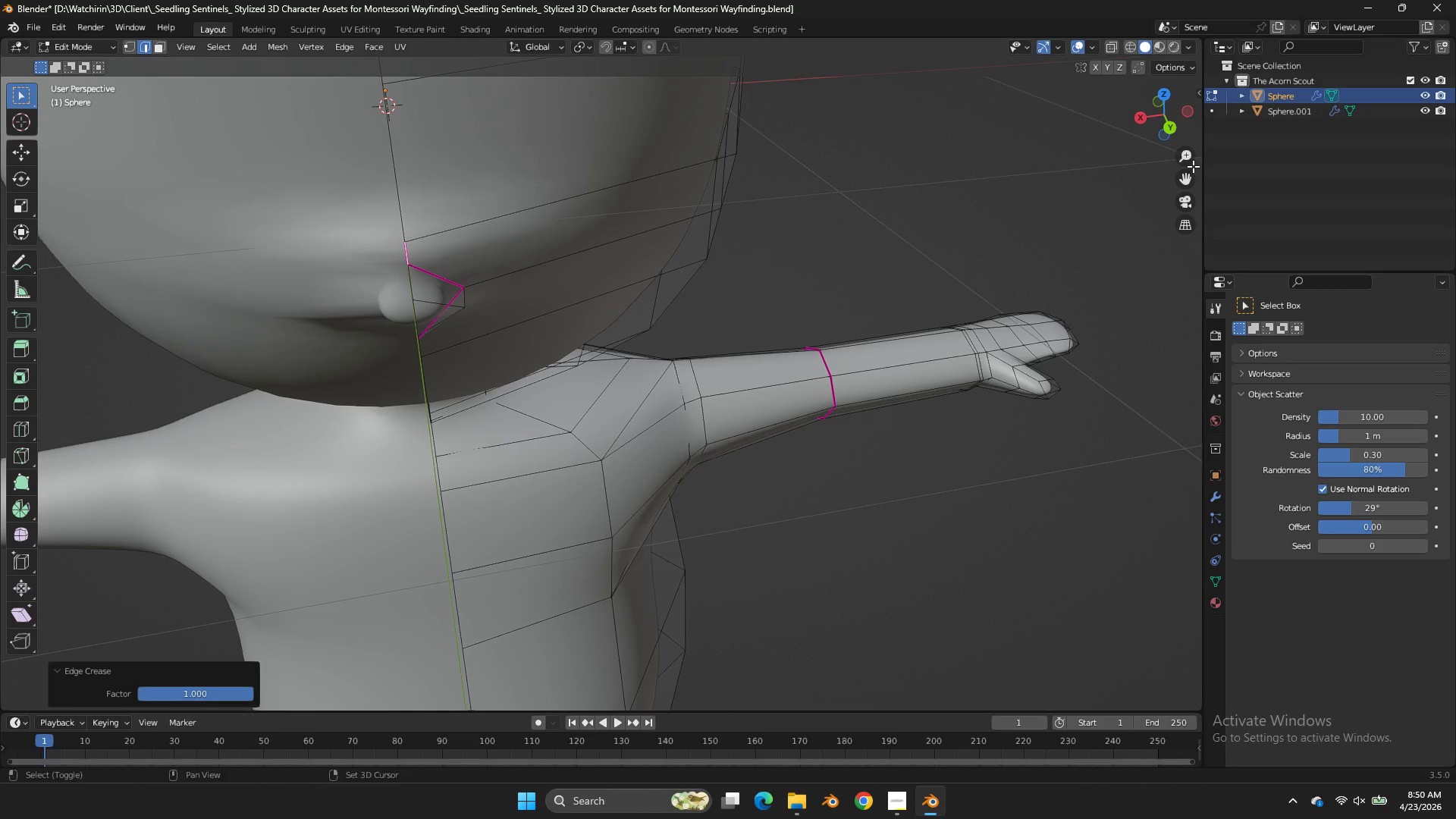 
left_click_drag(start_coordinate=[1192, 167], to_coordinate=[1200, 165])
 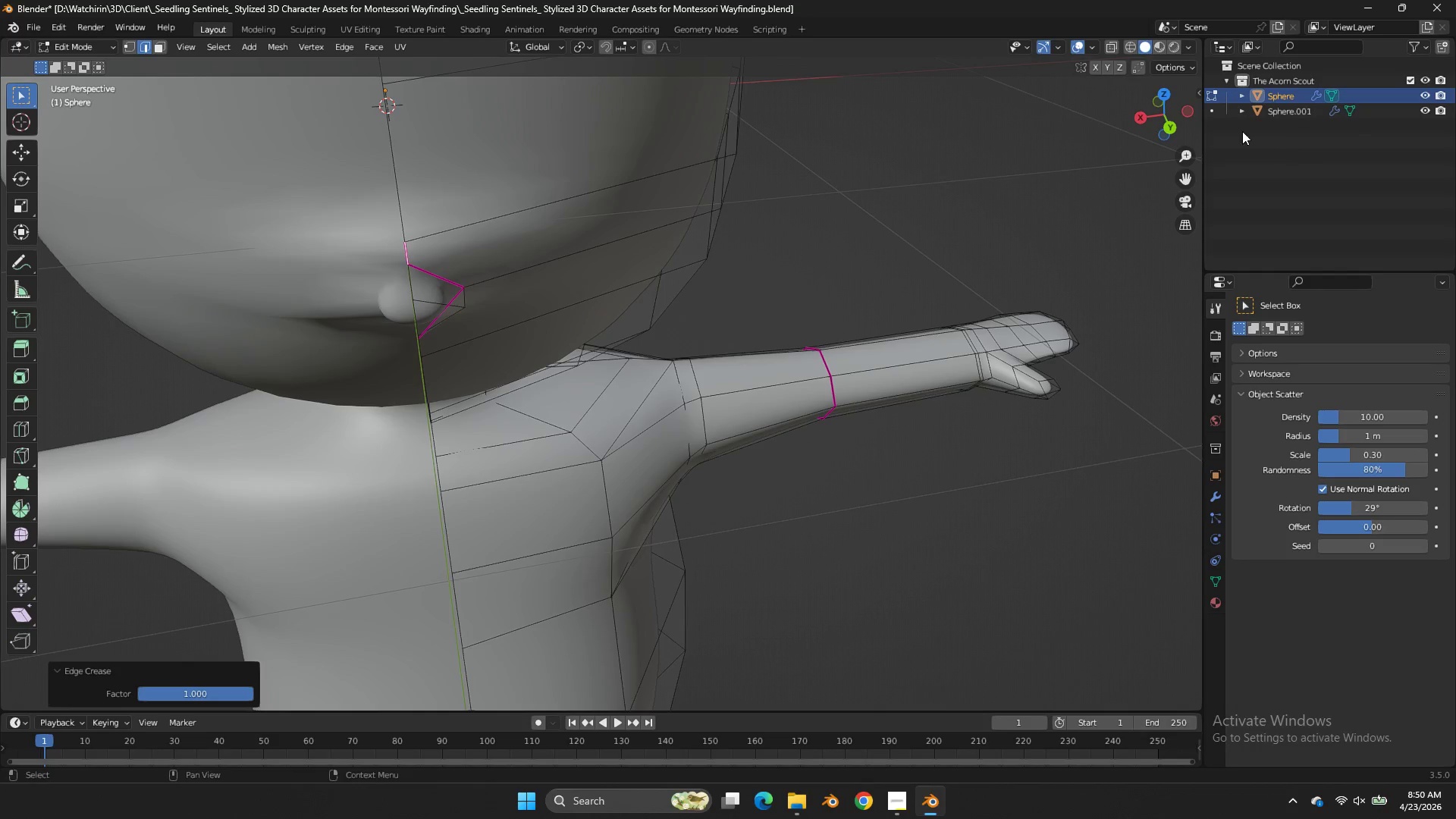 
key(Control+ControlLeft)
 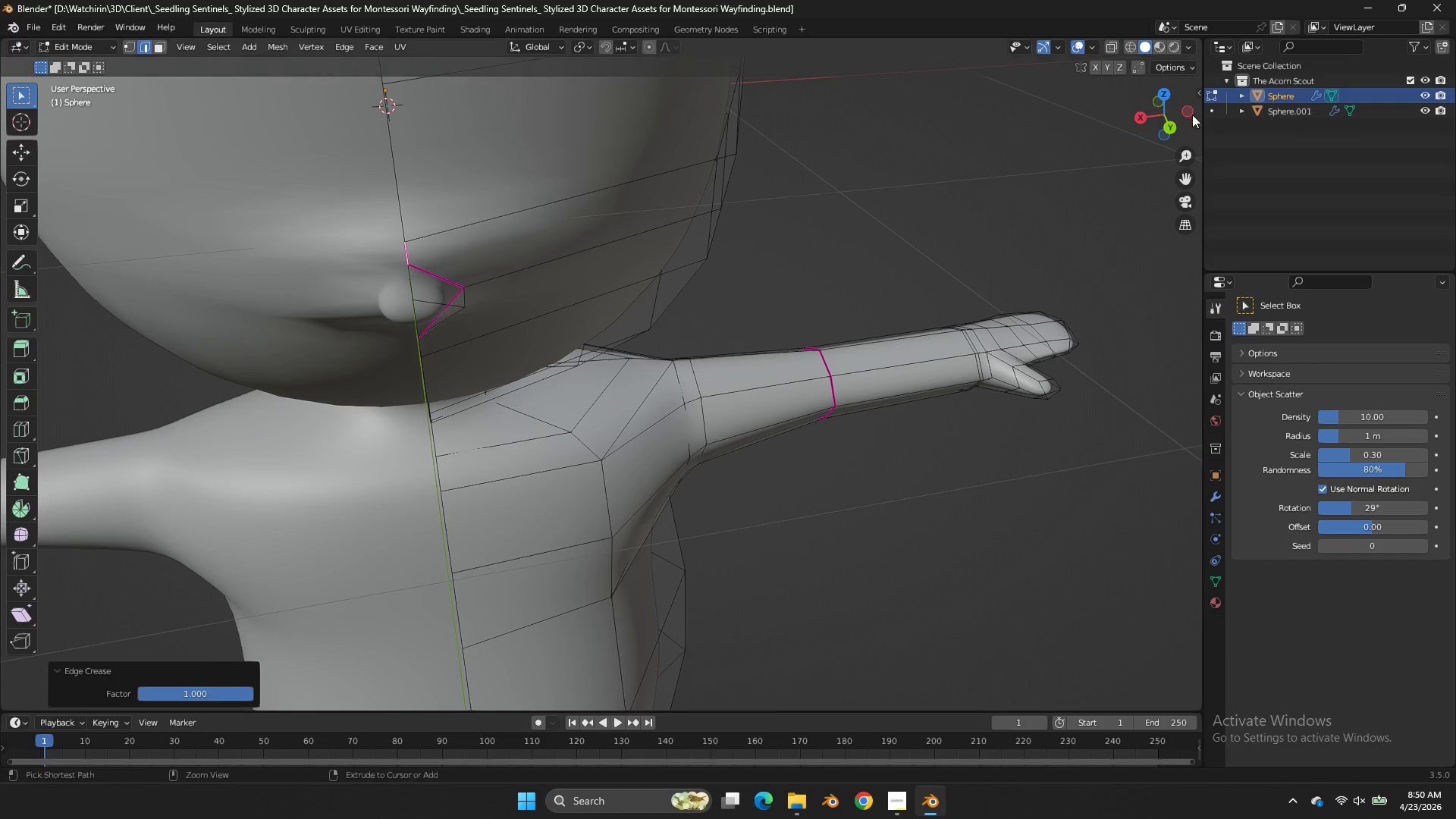 
key(Control+Z)
 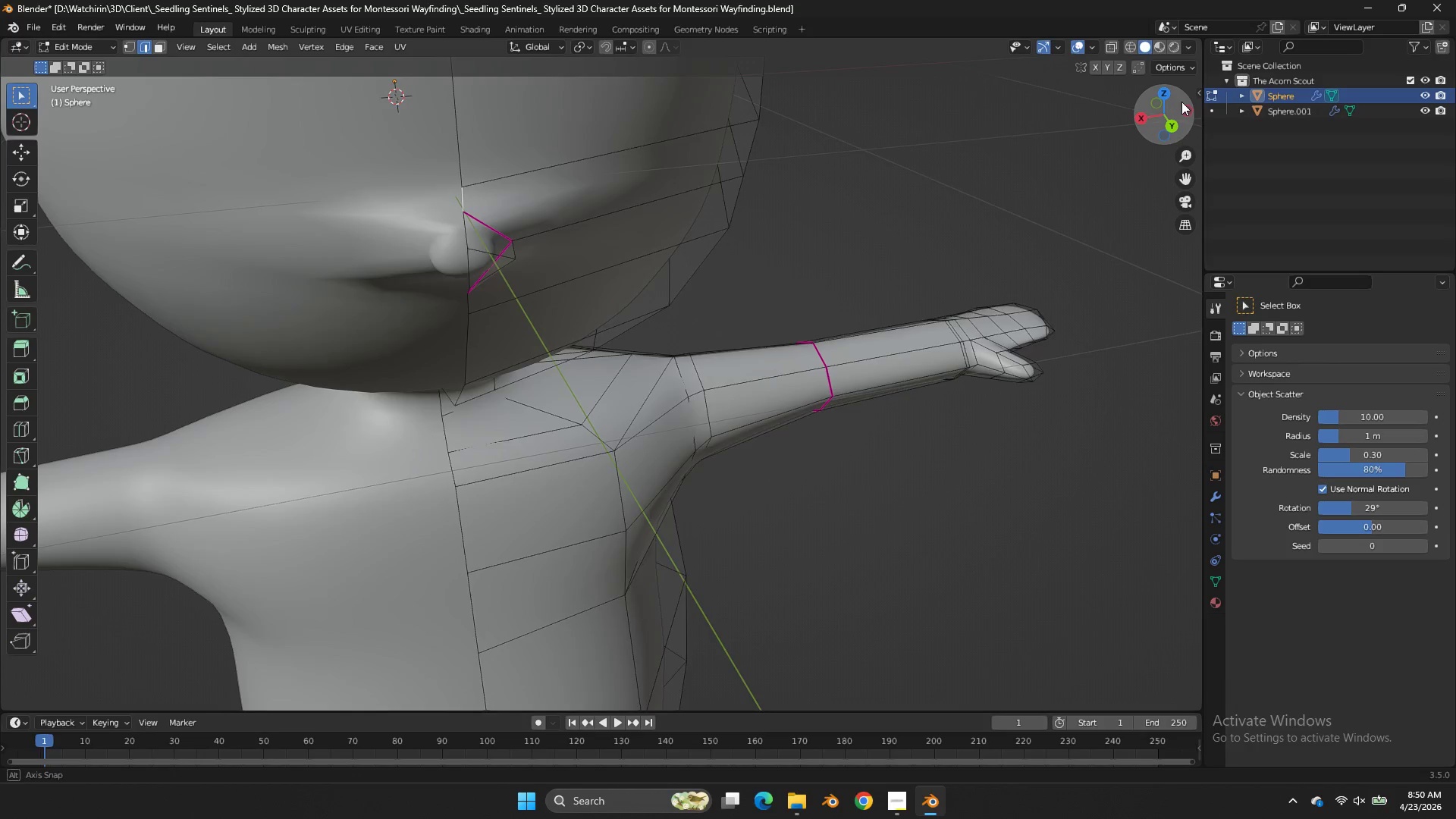 
left_click_drag(start_coordinate=[1168, 114], to_coordinate=[1198, 108])
 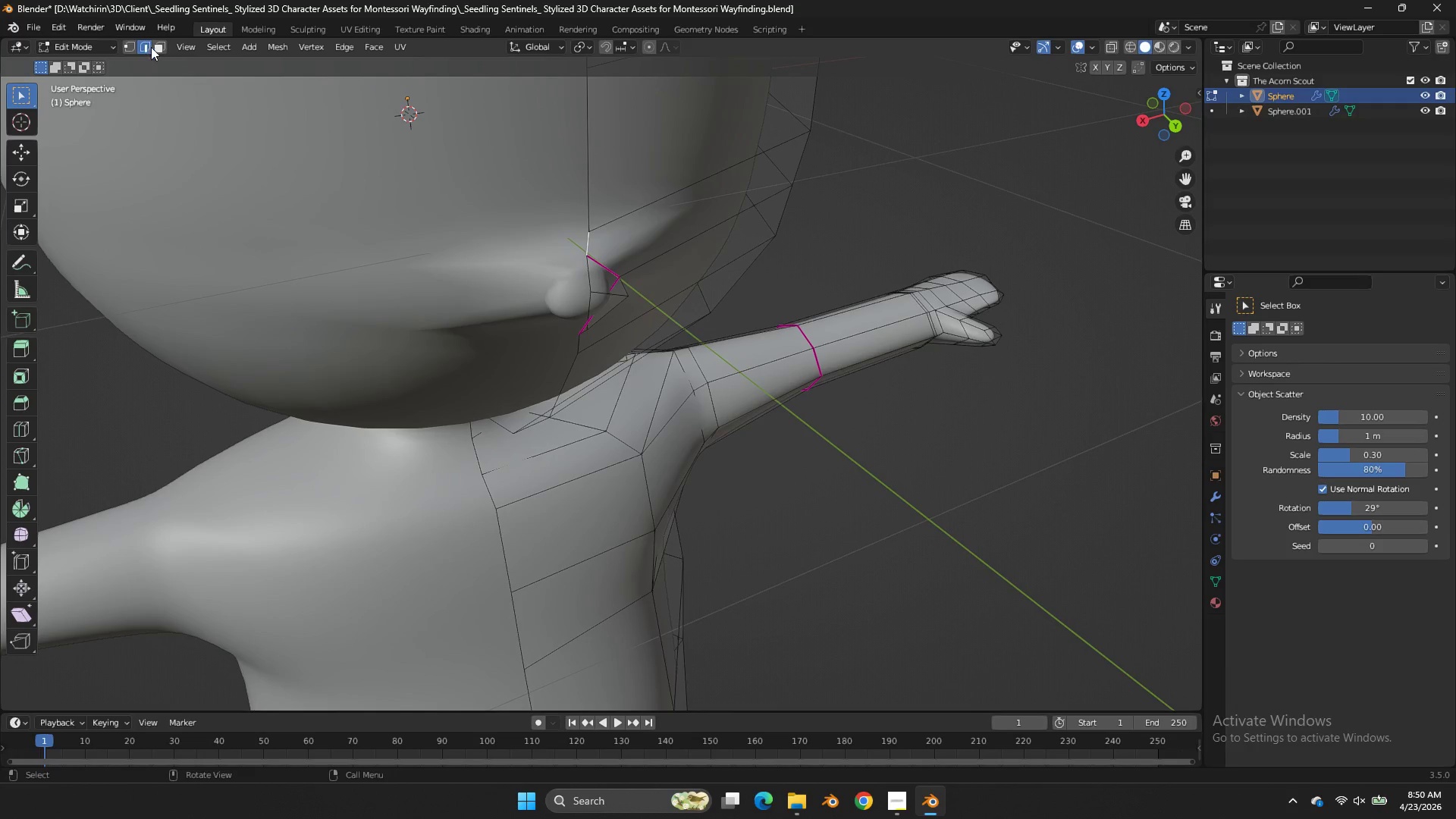 
left_click([158, 49])
 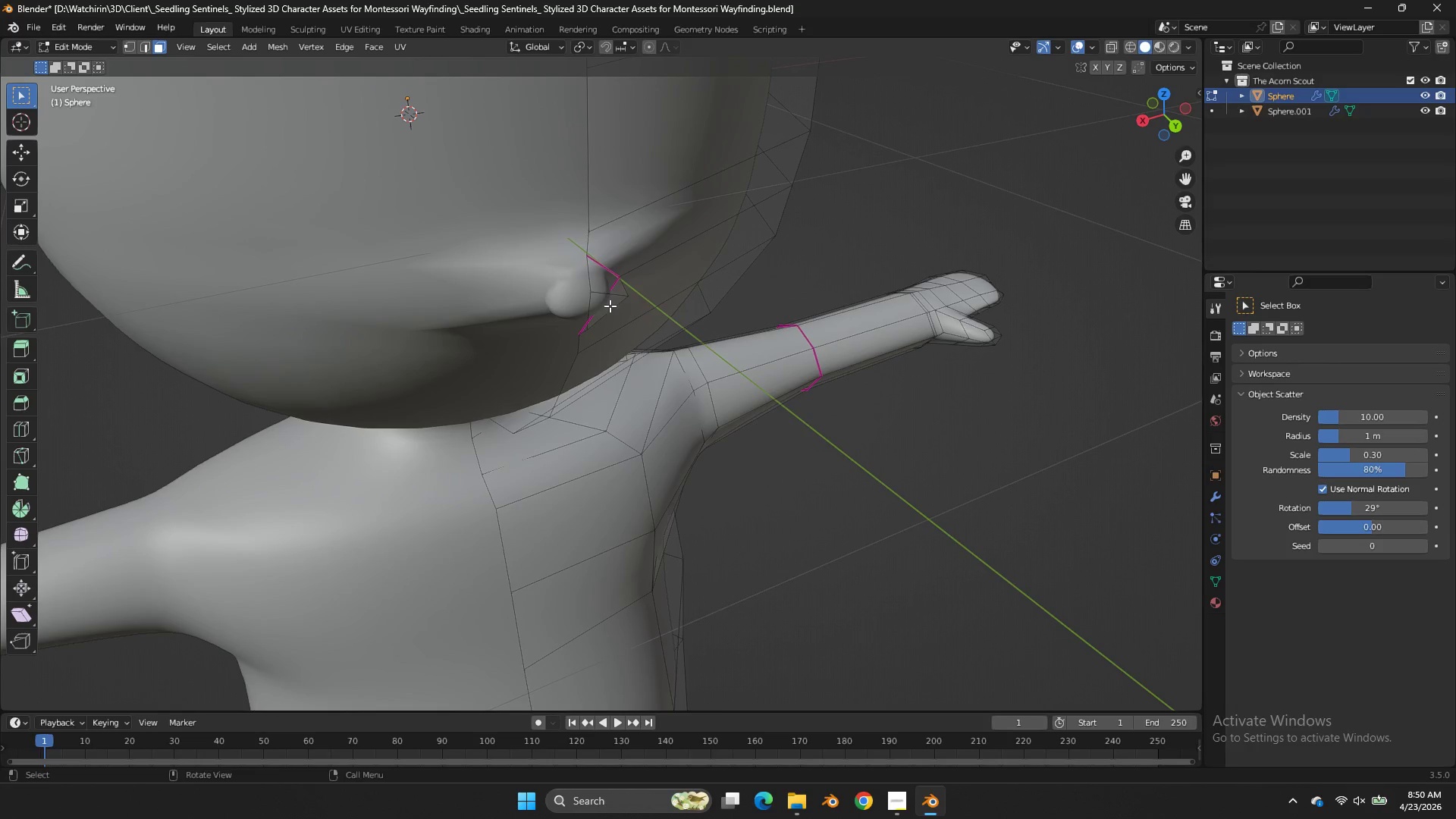 
left_click([604, 303])
 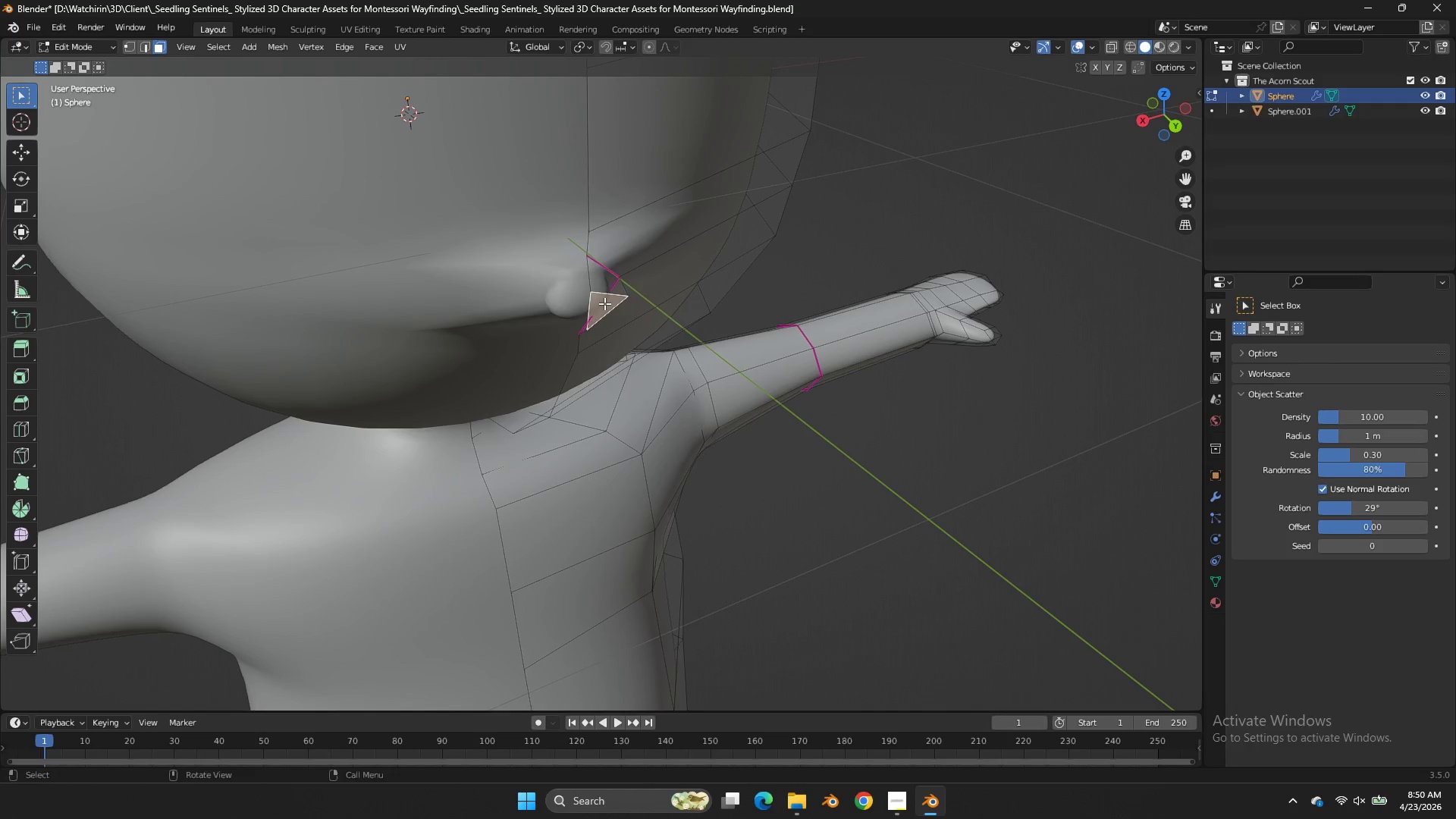 
key(X)
 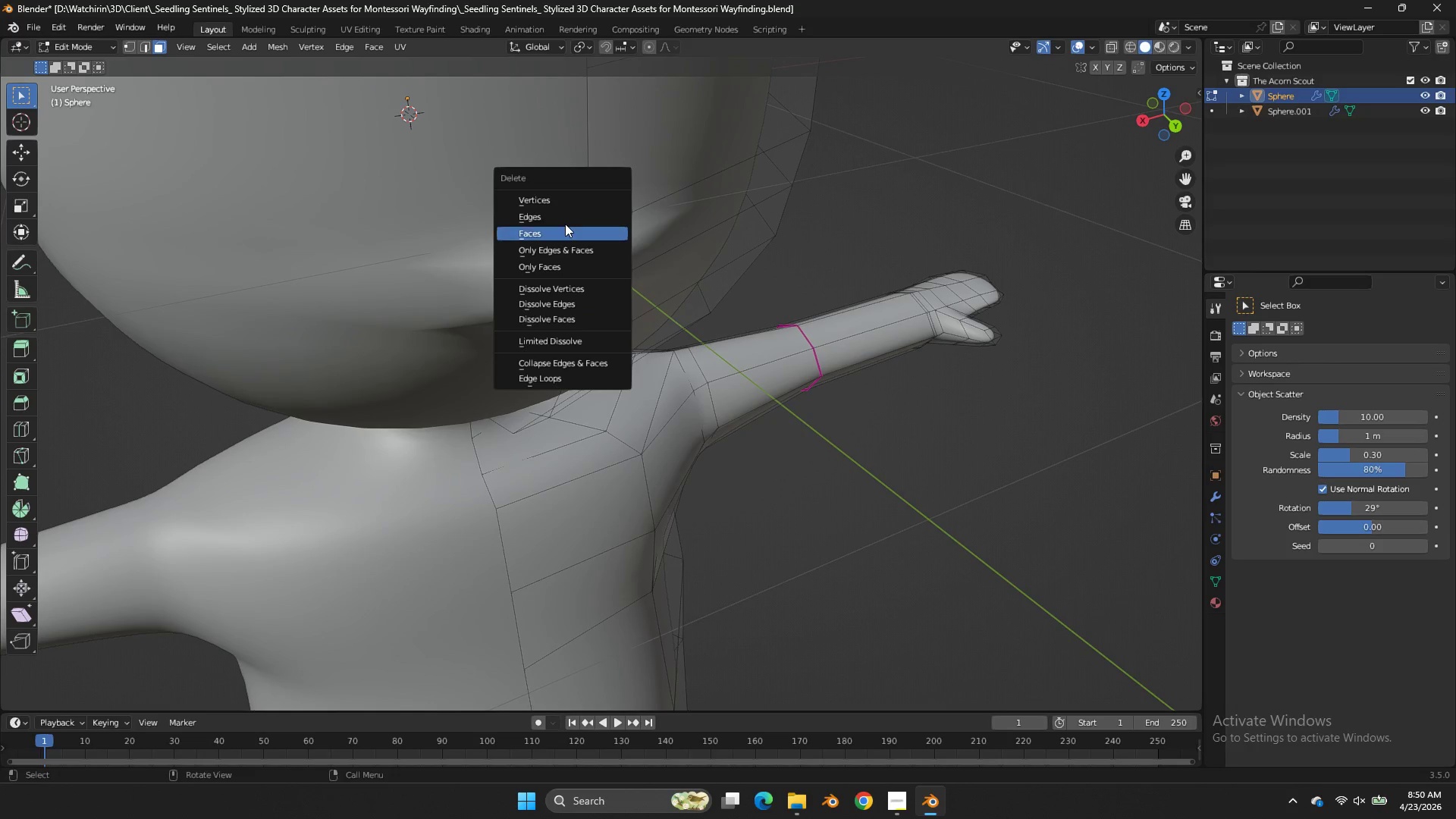 
left_click([568, 231])
 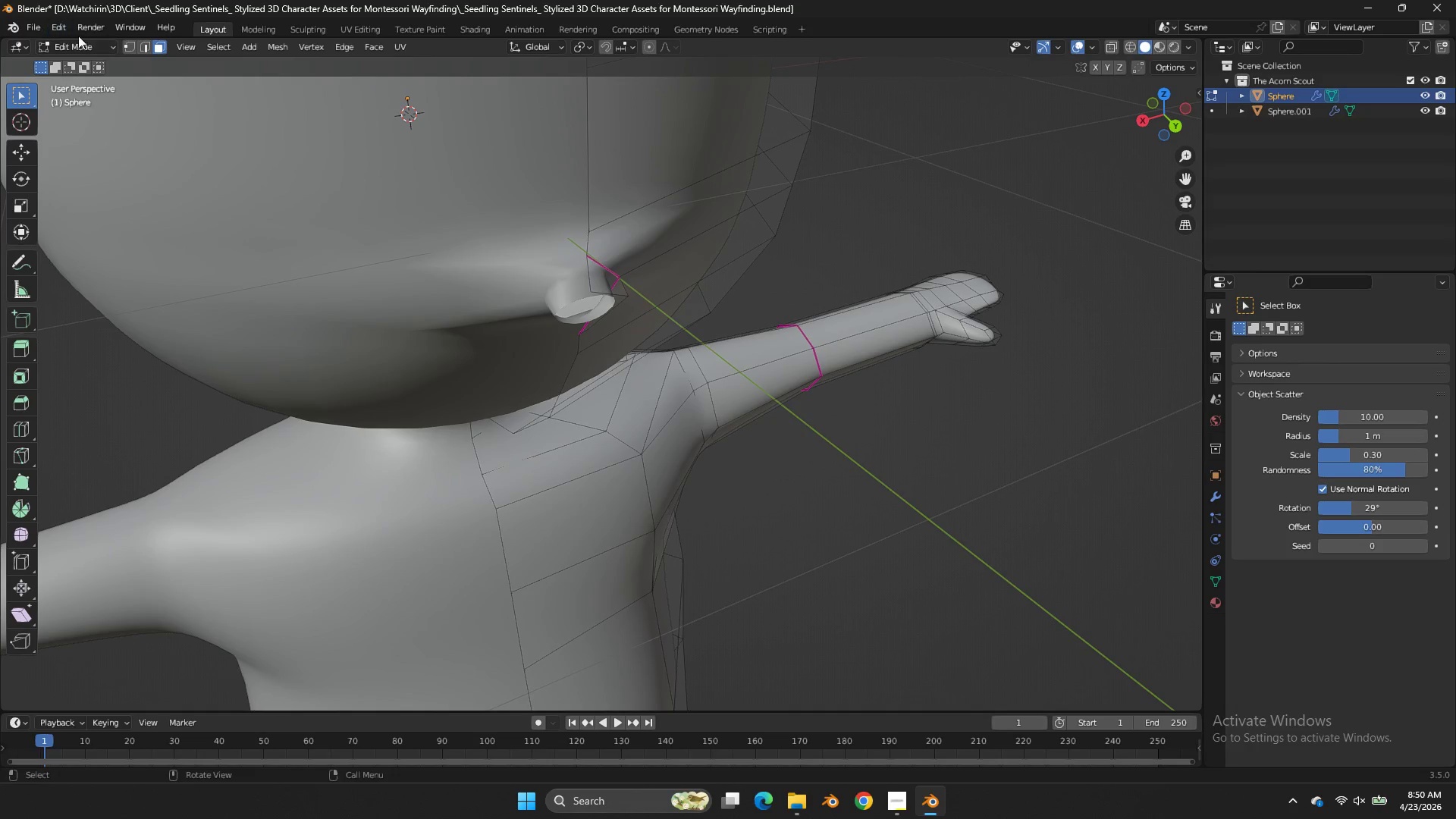 
key(Control+ControlLeft)
 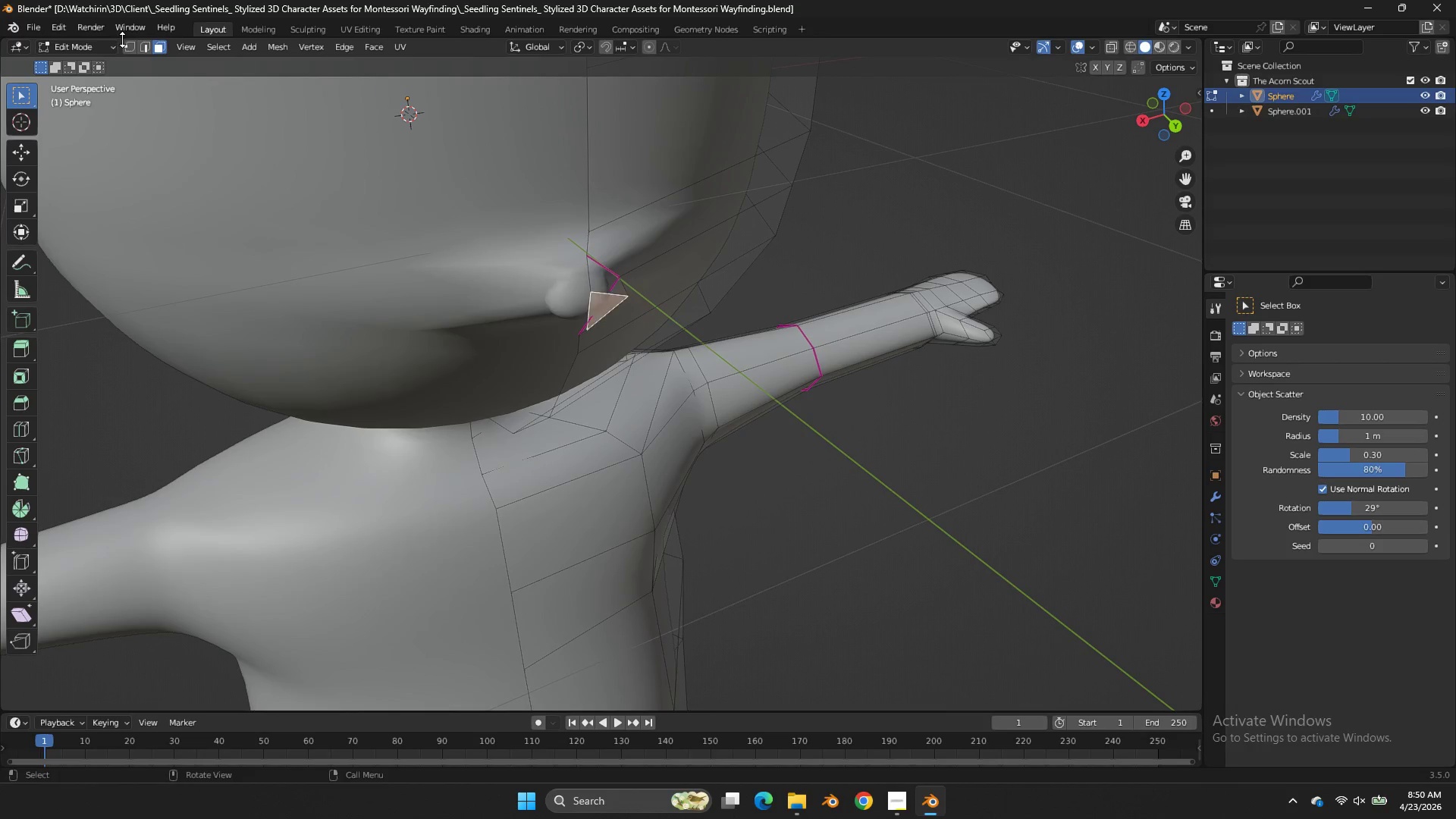 
key(Control+Z)
 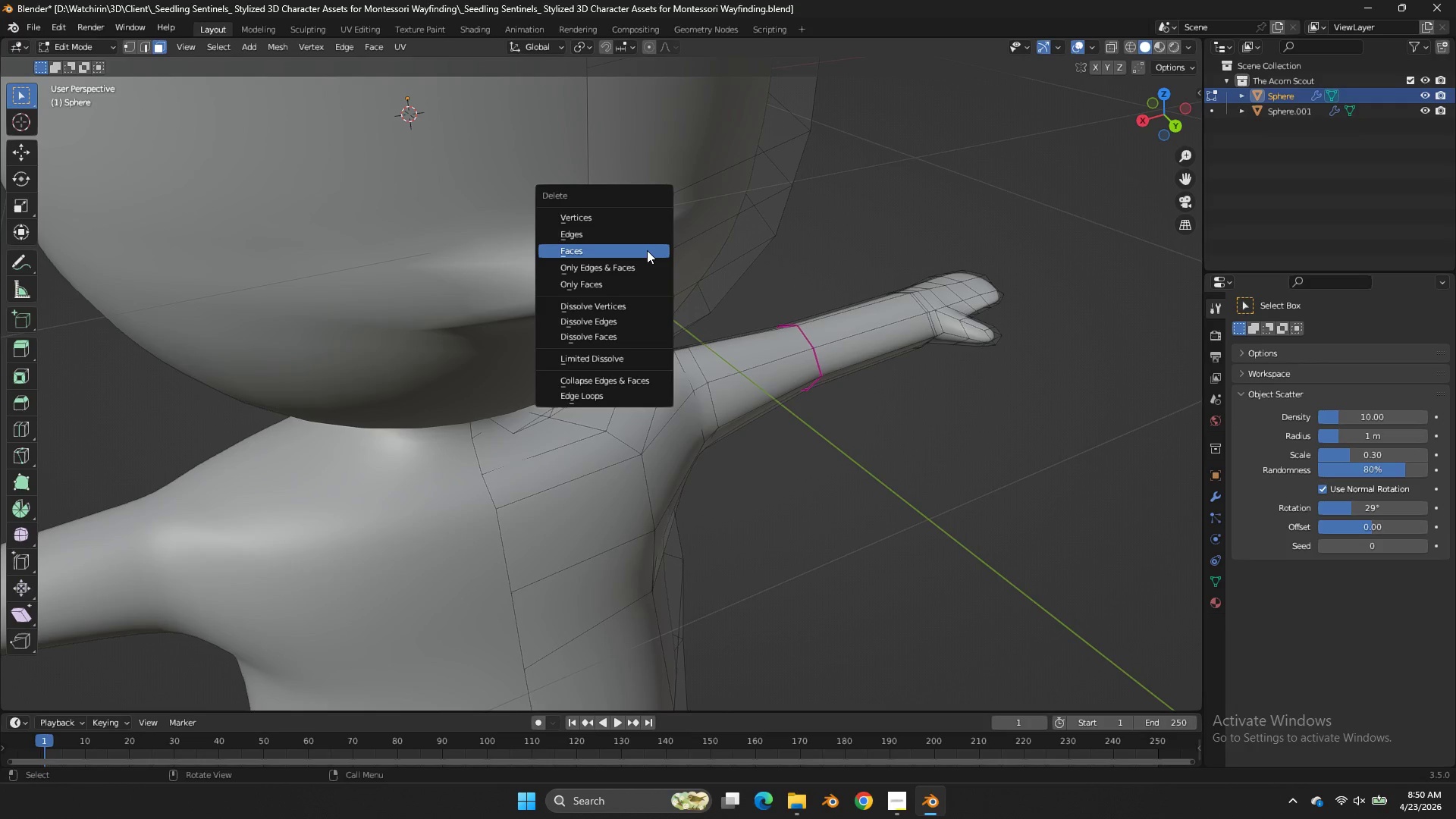 
key(X)
 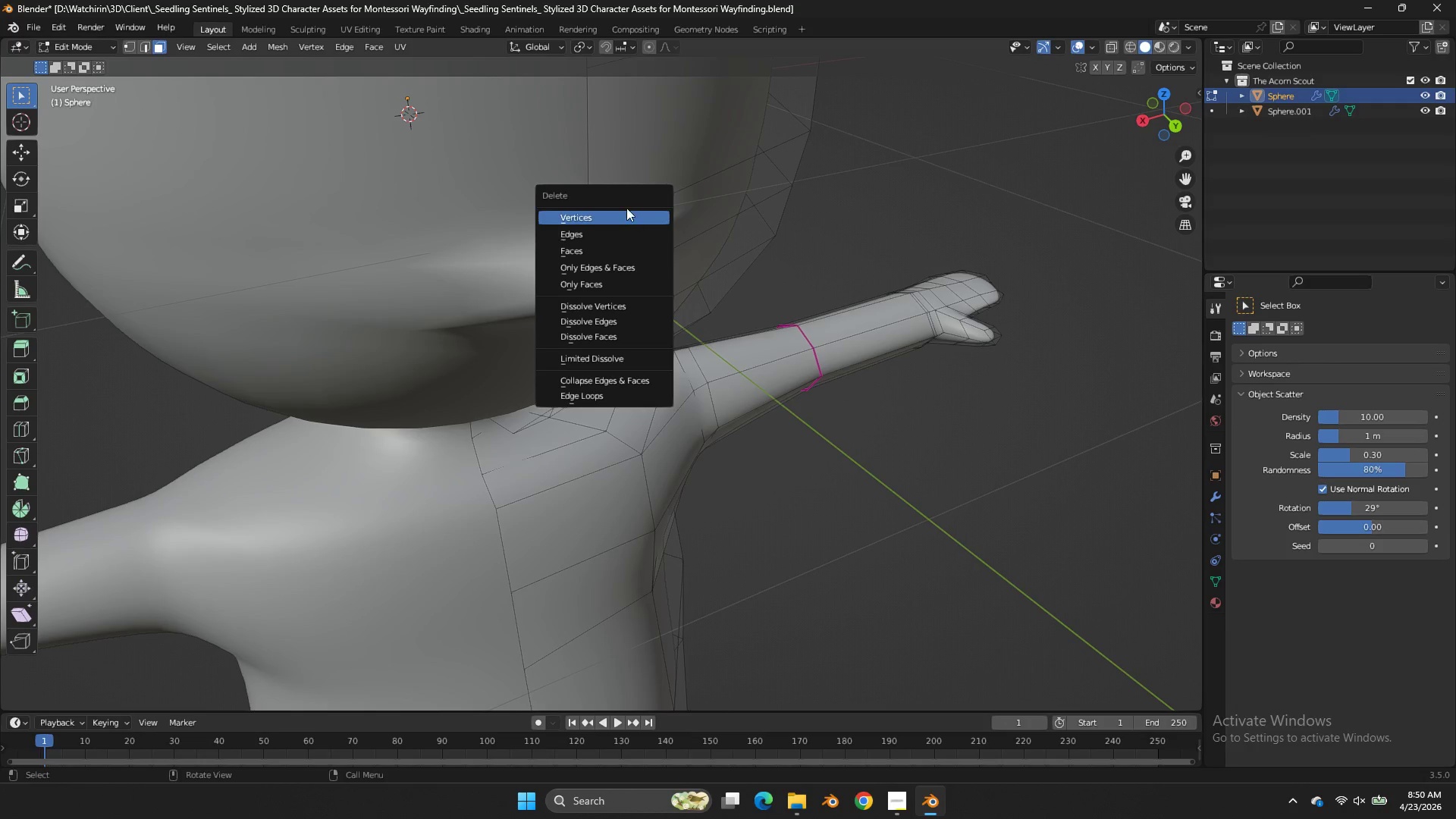 
left_click([626, 208])
 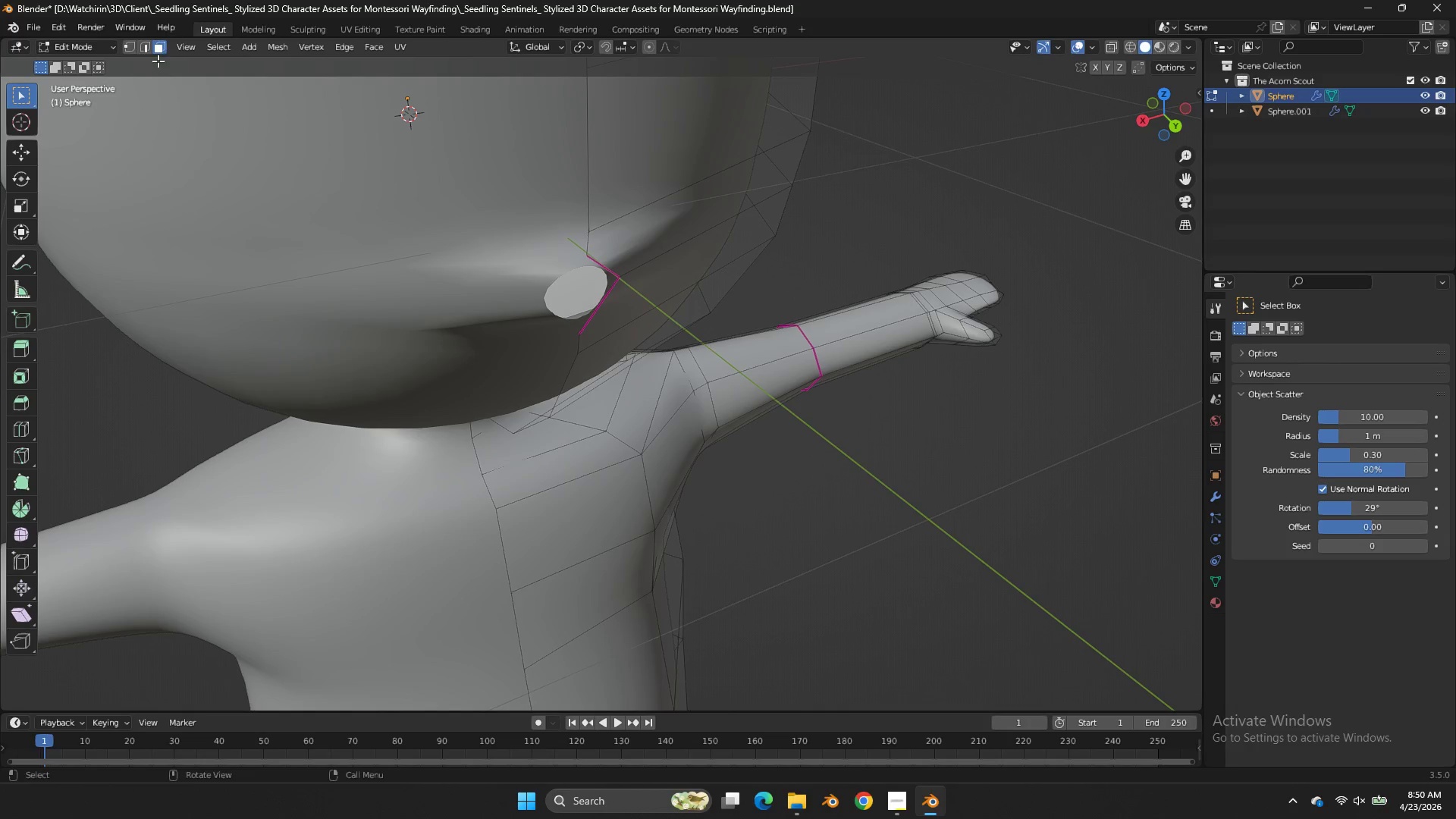 
left_click([127, 44])
 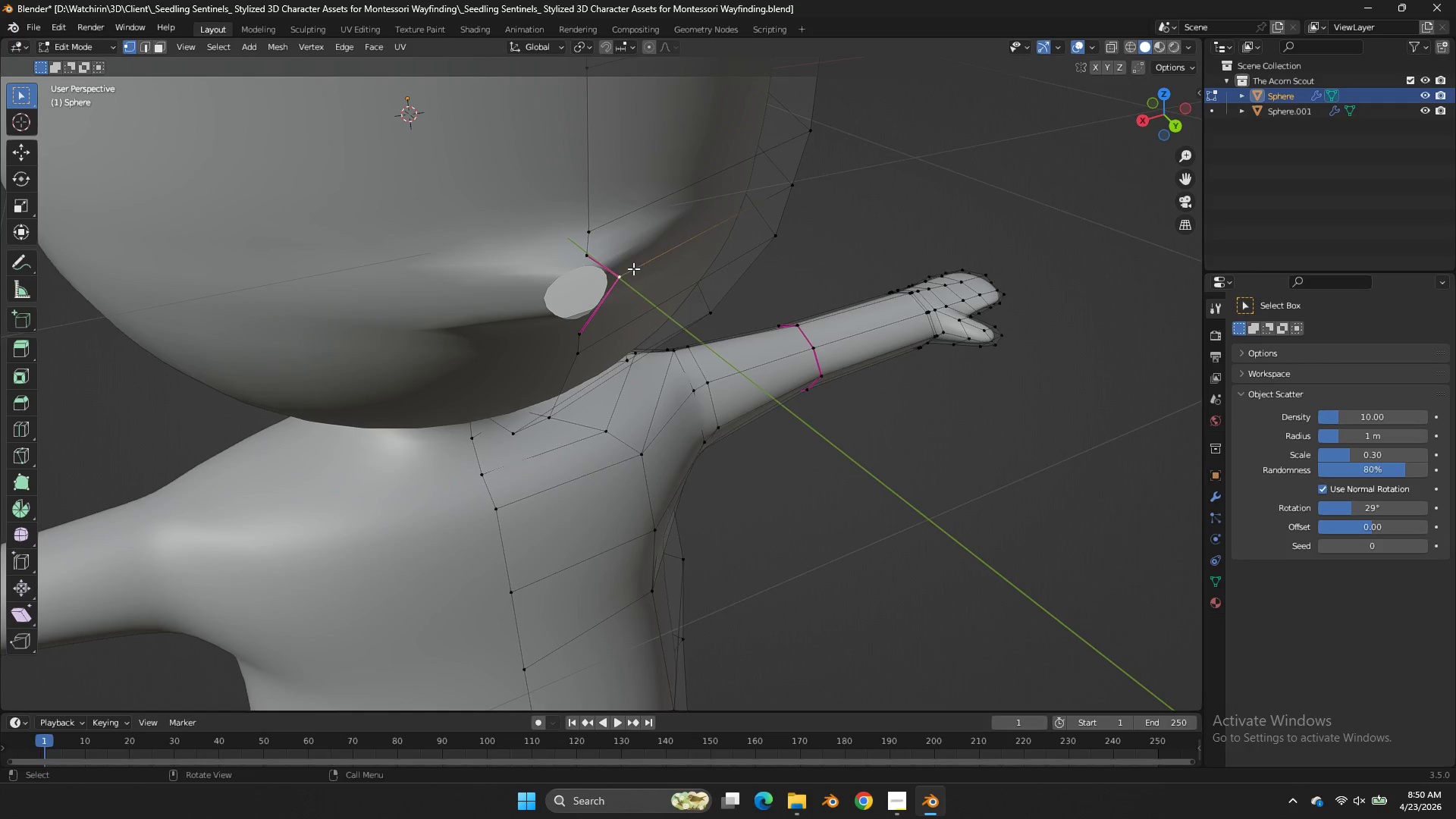 
key(F)
 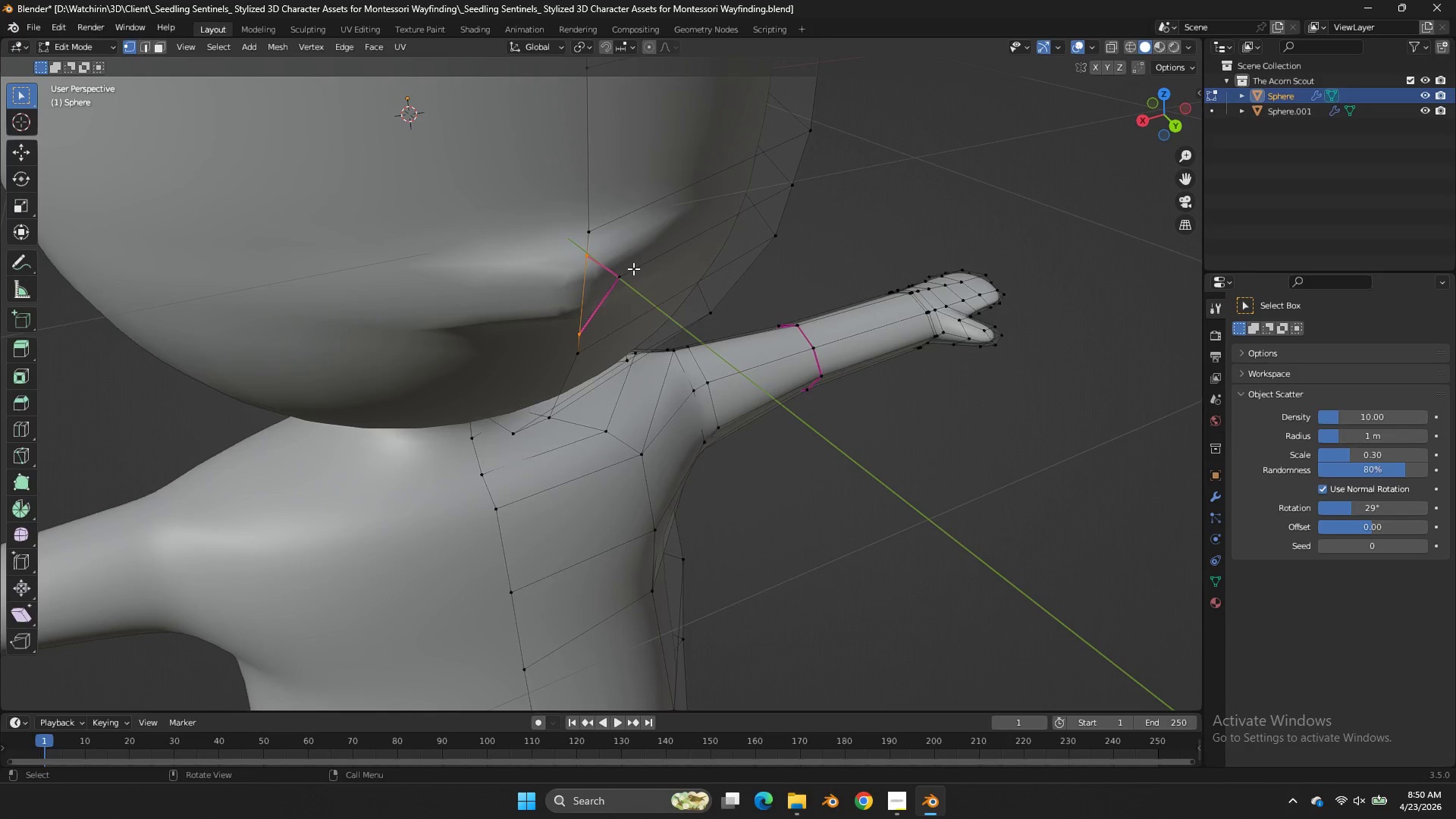 
key(Tab)
 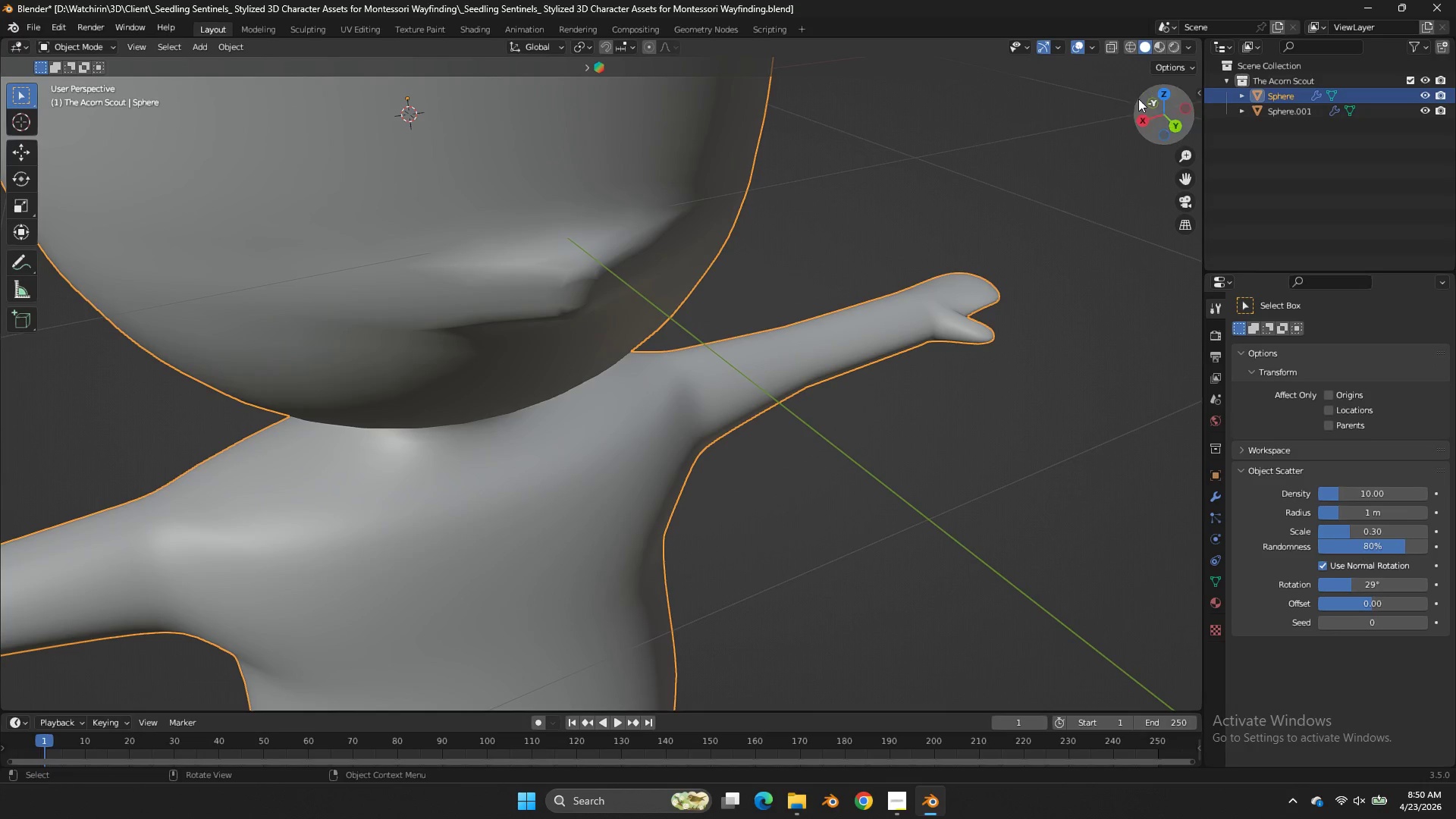 
left_click_drag(start_coordinate=[1142, 99], to_coordinate=[955, 61])
 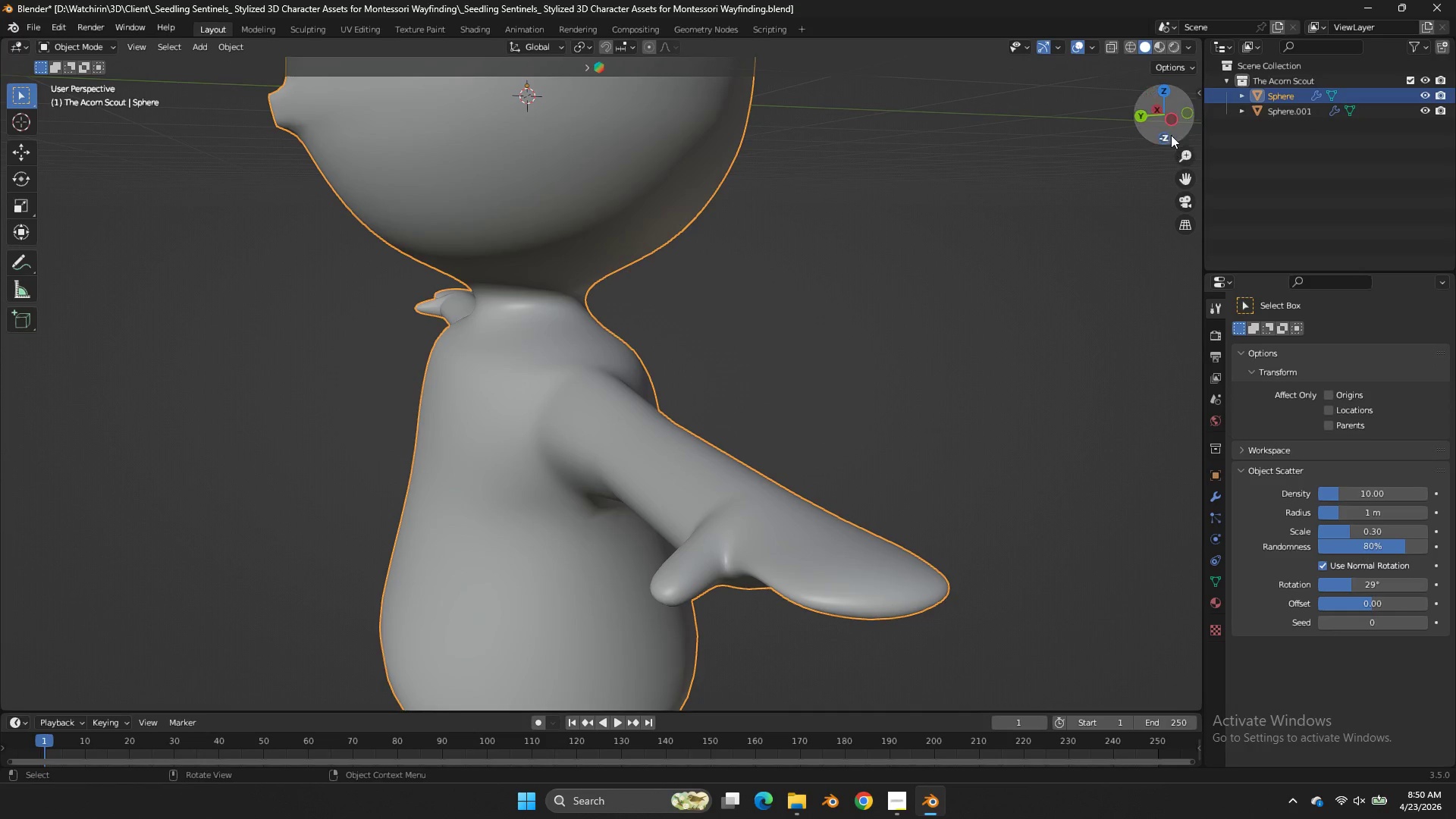 
left_click([1167, 127])
 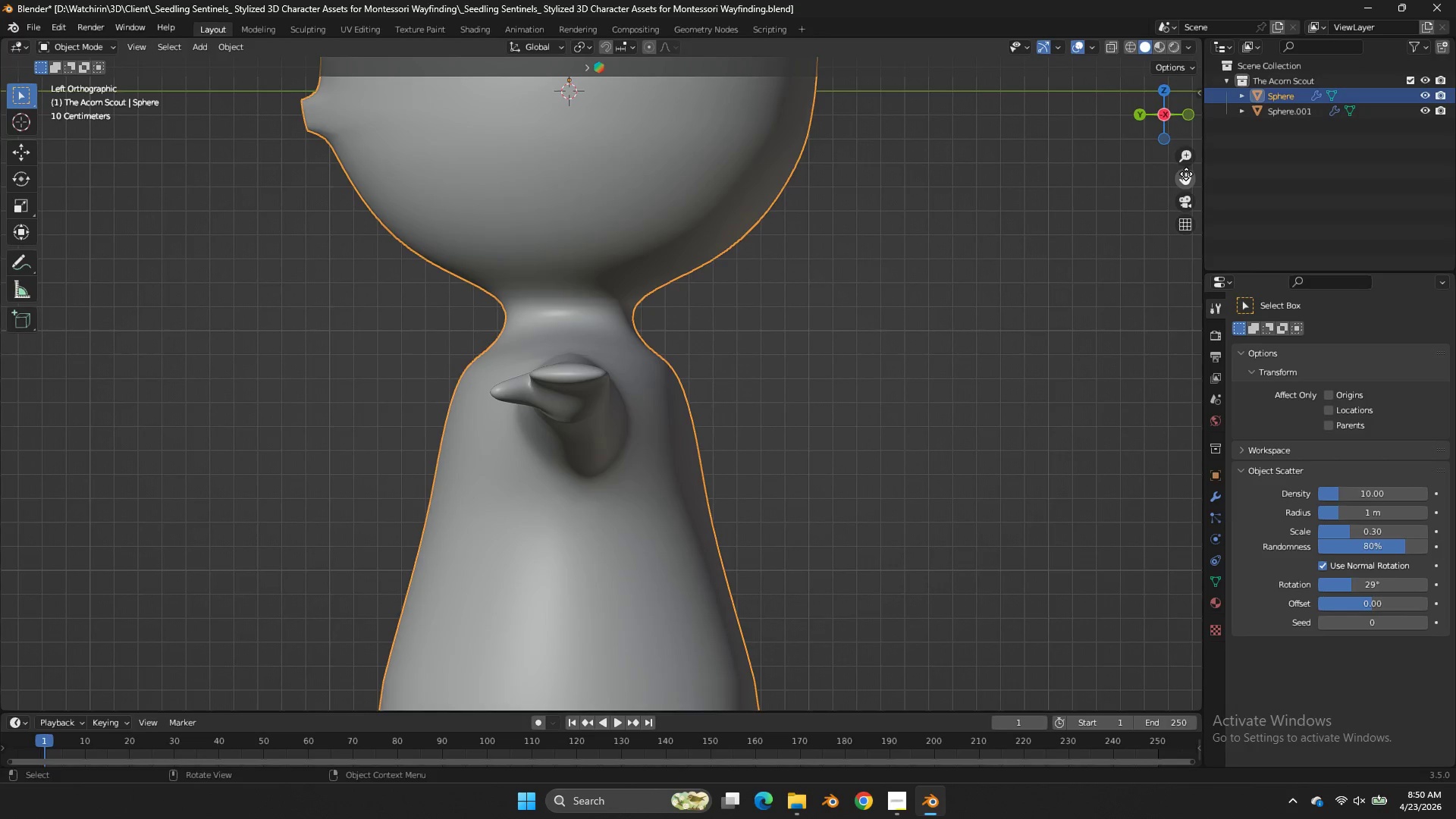 
left_click_drag(start_coordinate=[1186, 175], to_coordinate=[146, 320])
 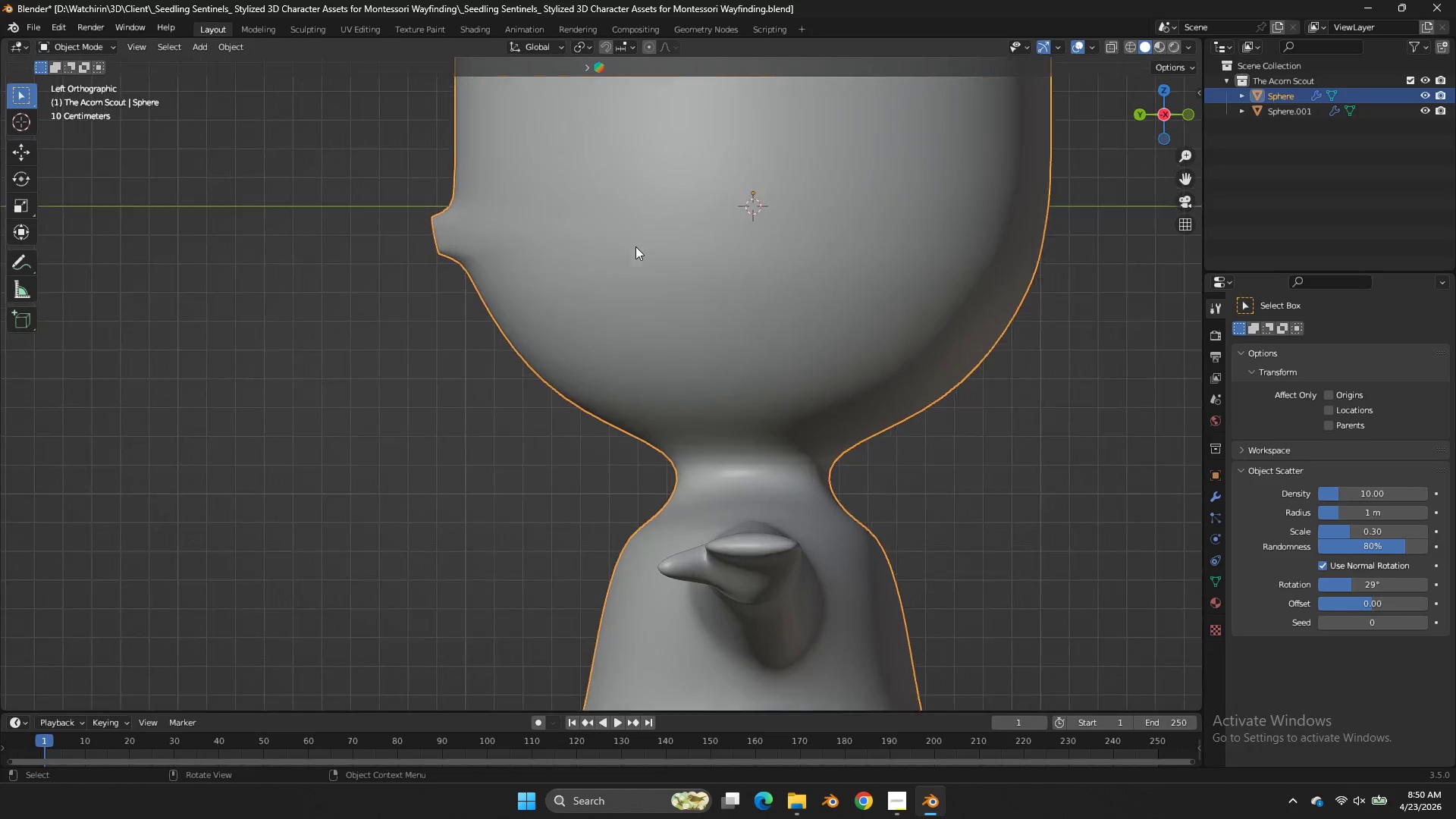 
key(Tab)
 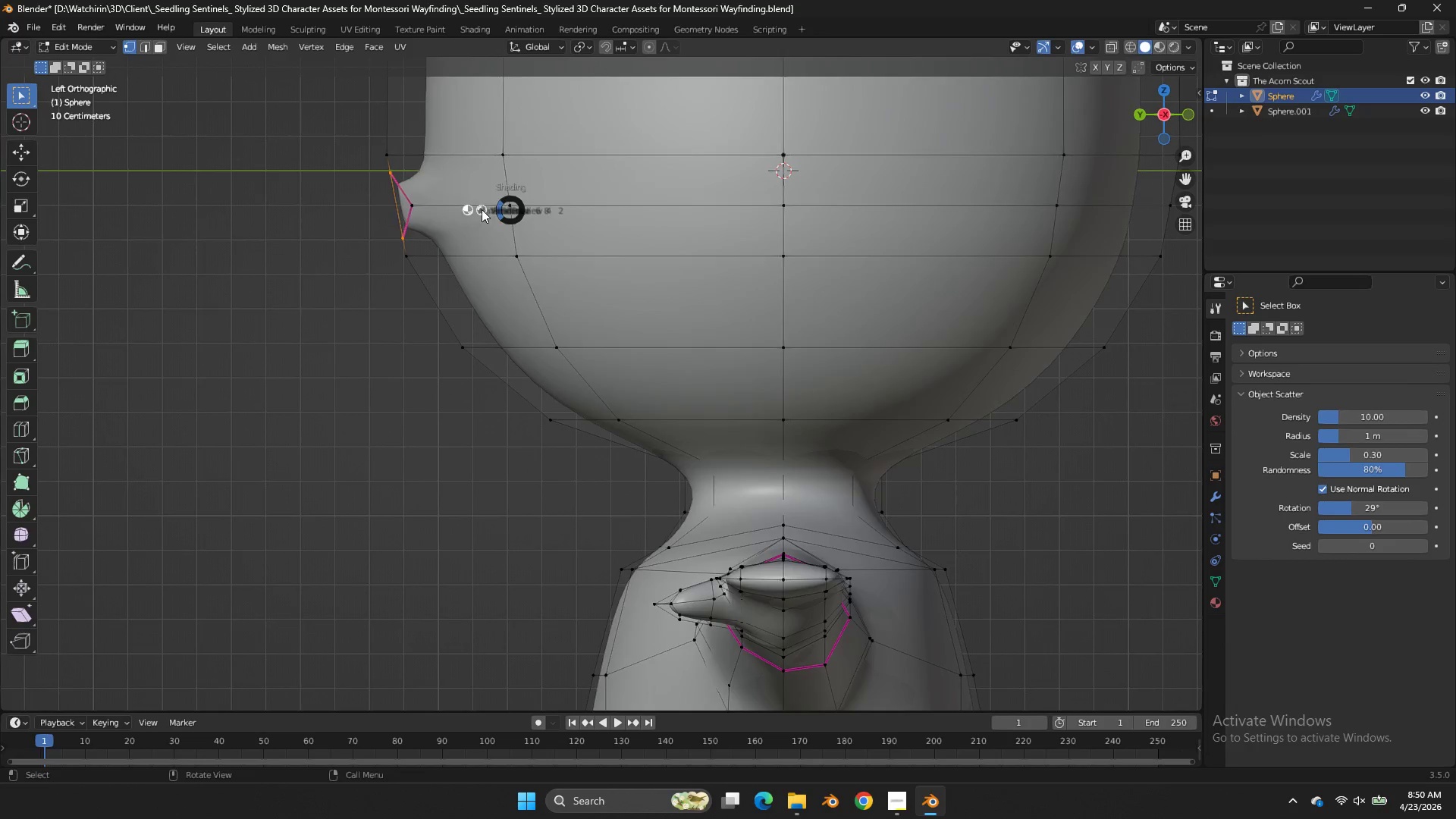 
scroll: coordinate [635, 246], scroll_direction: up, amount: 2.0
 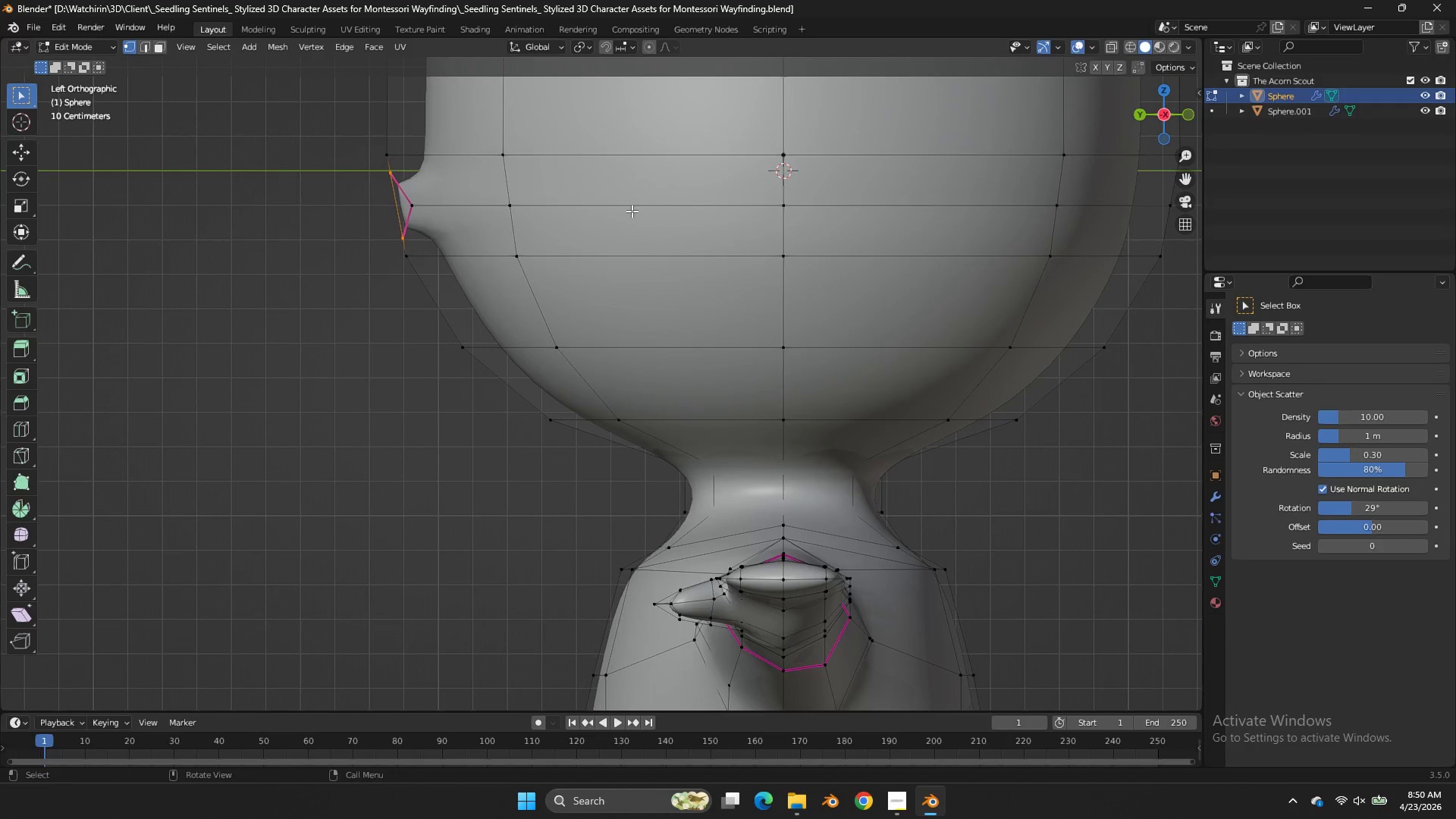 
key(Z)
 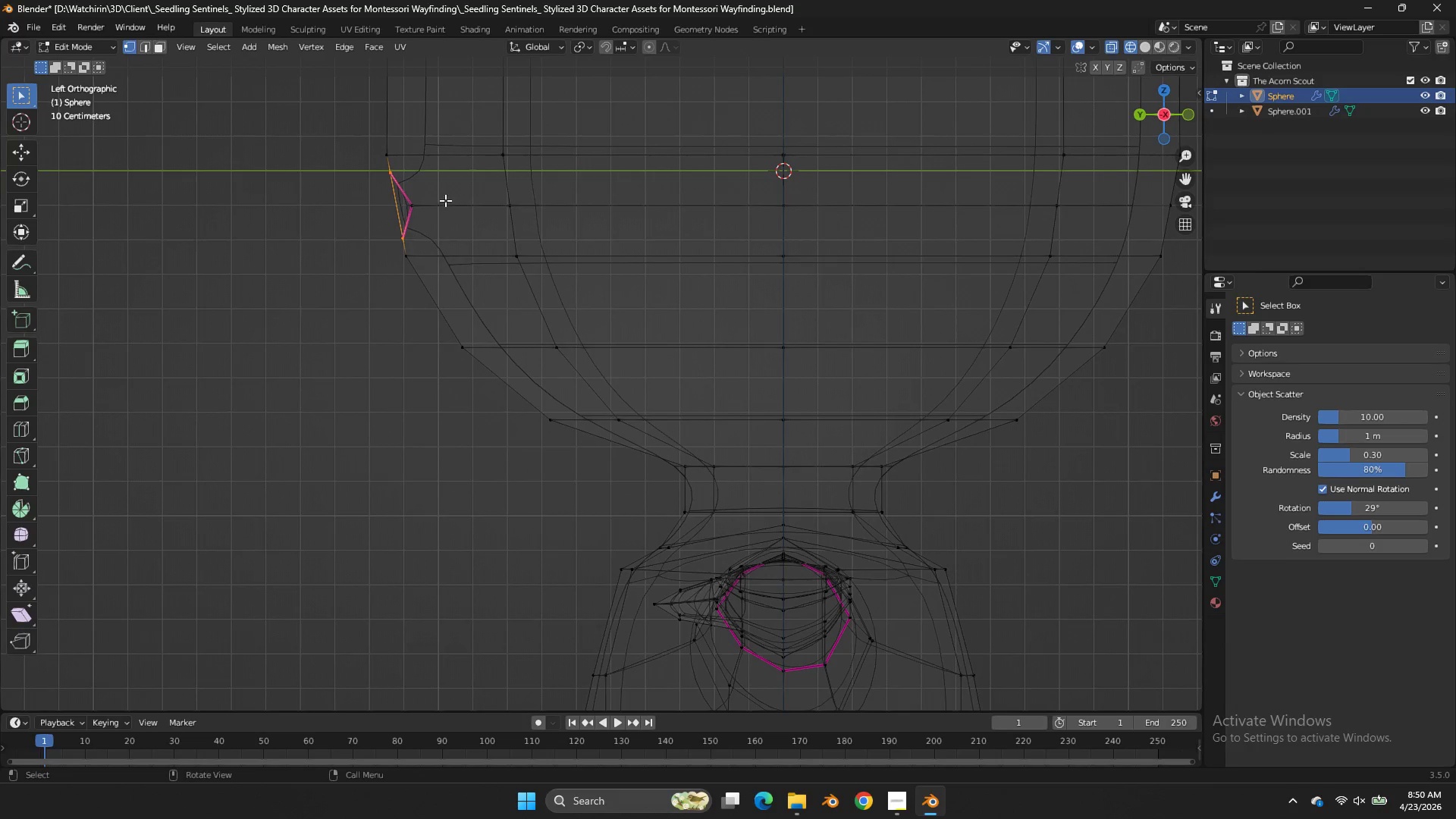 
left_click([431, 200])
 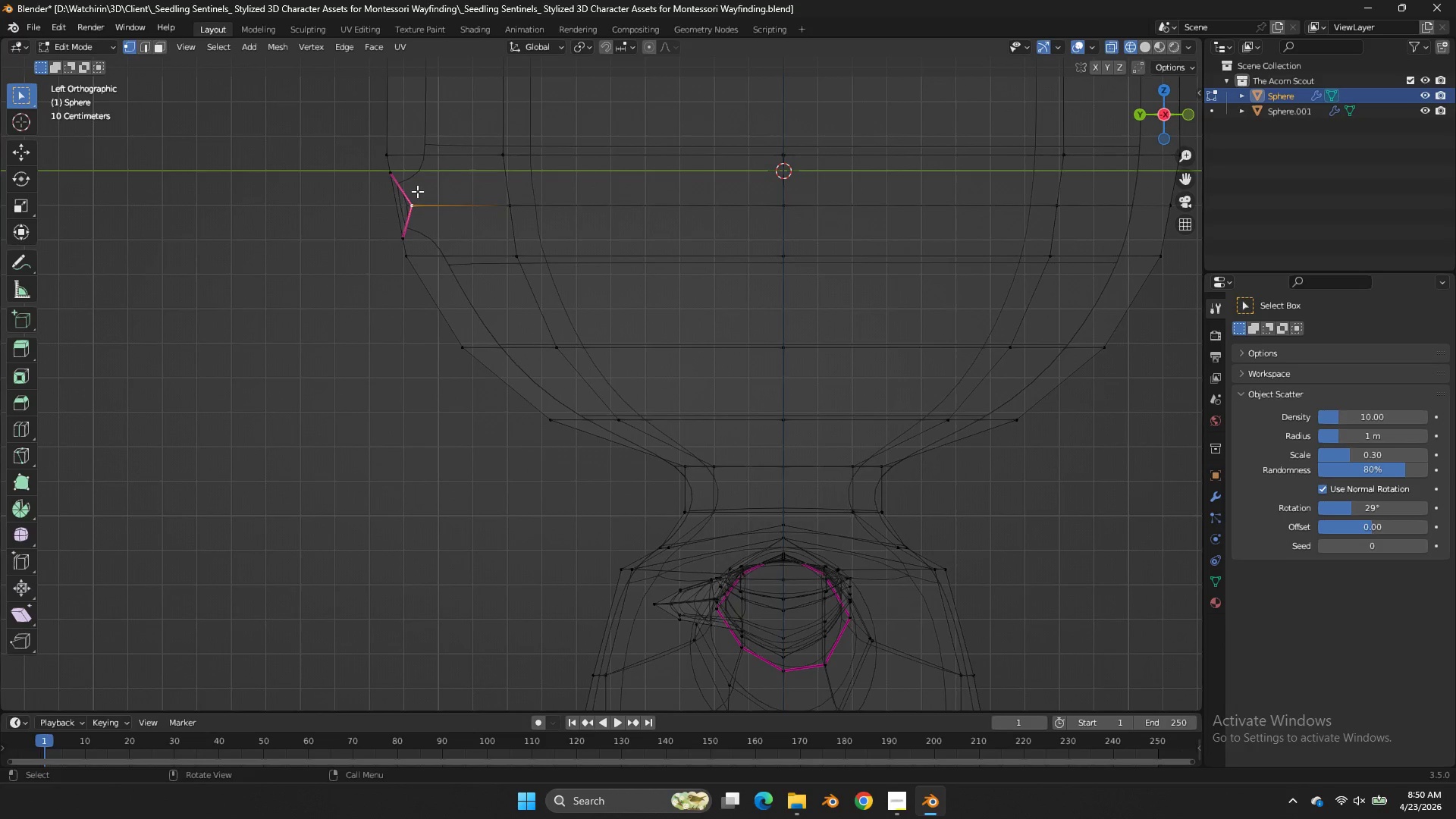 
hold_key(key=AltLeft, duration=1.22)
left_click([416, 190])
 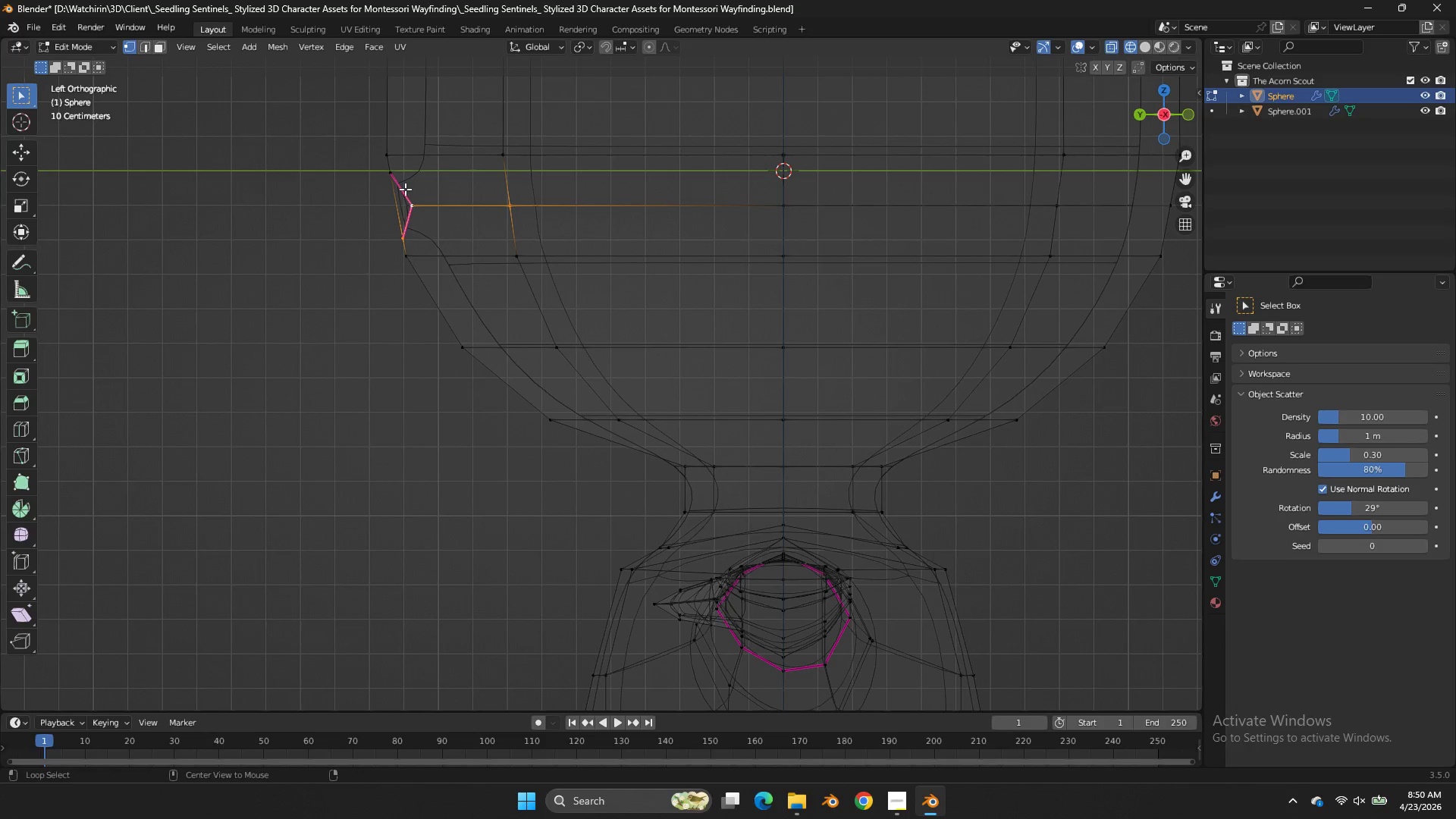 
left_click([405, 189])
 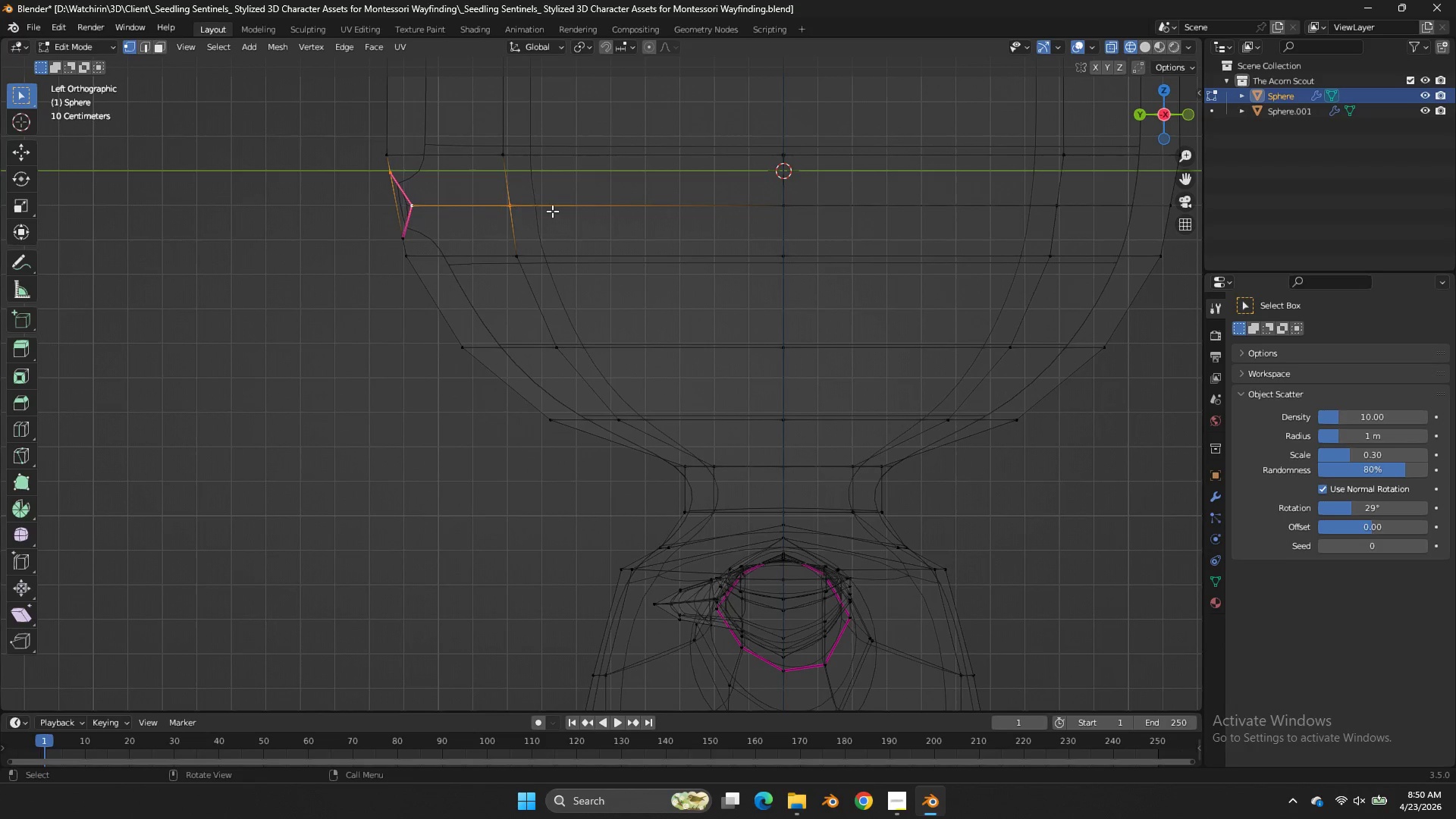 
key(Alt+AltLeft)
 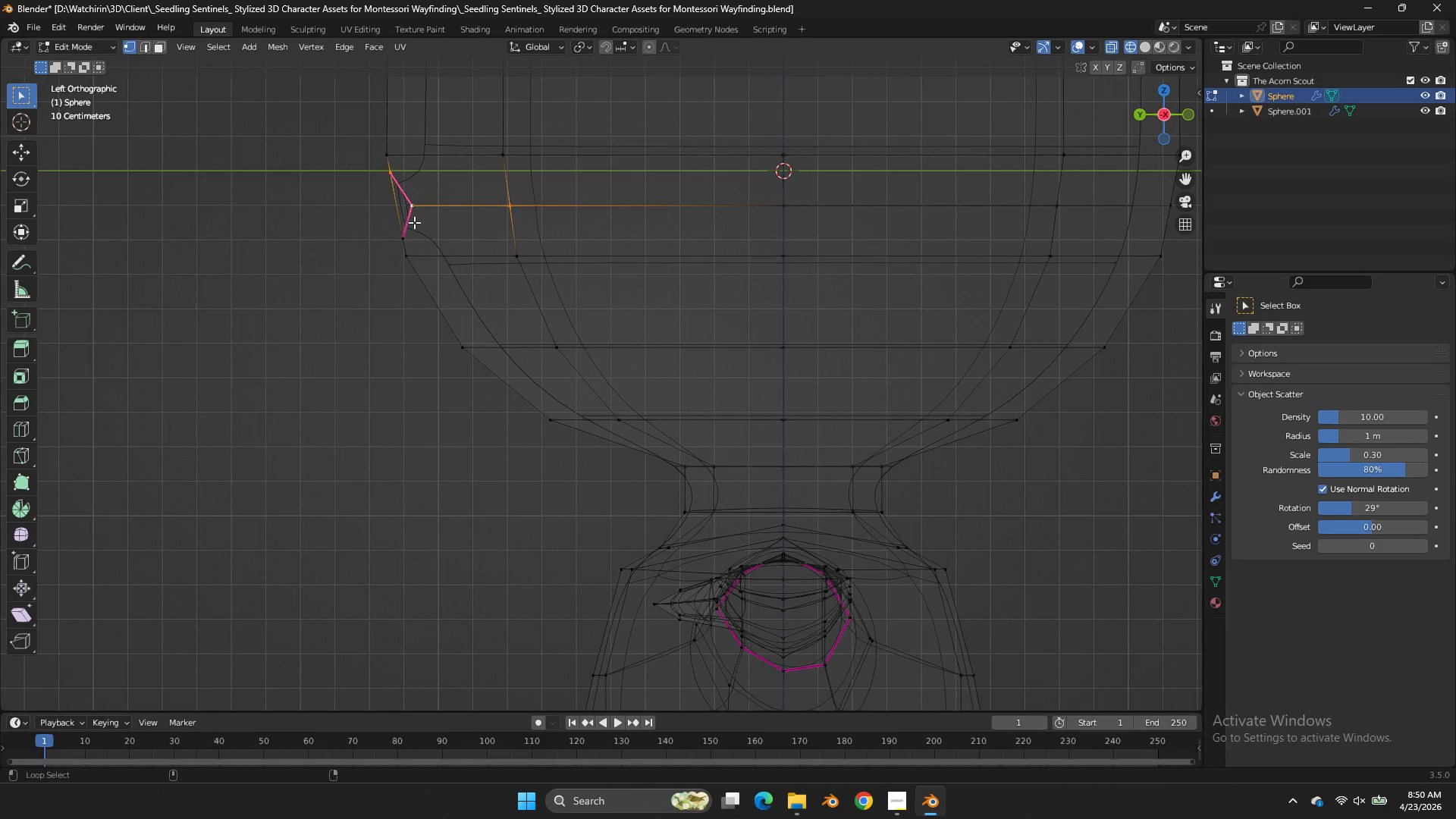 
left_click([410, 224])
 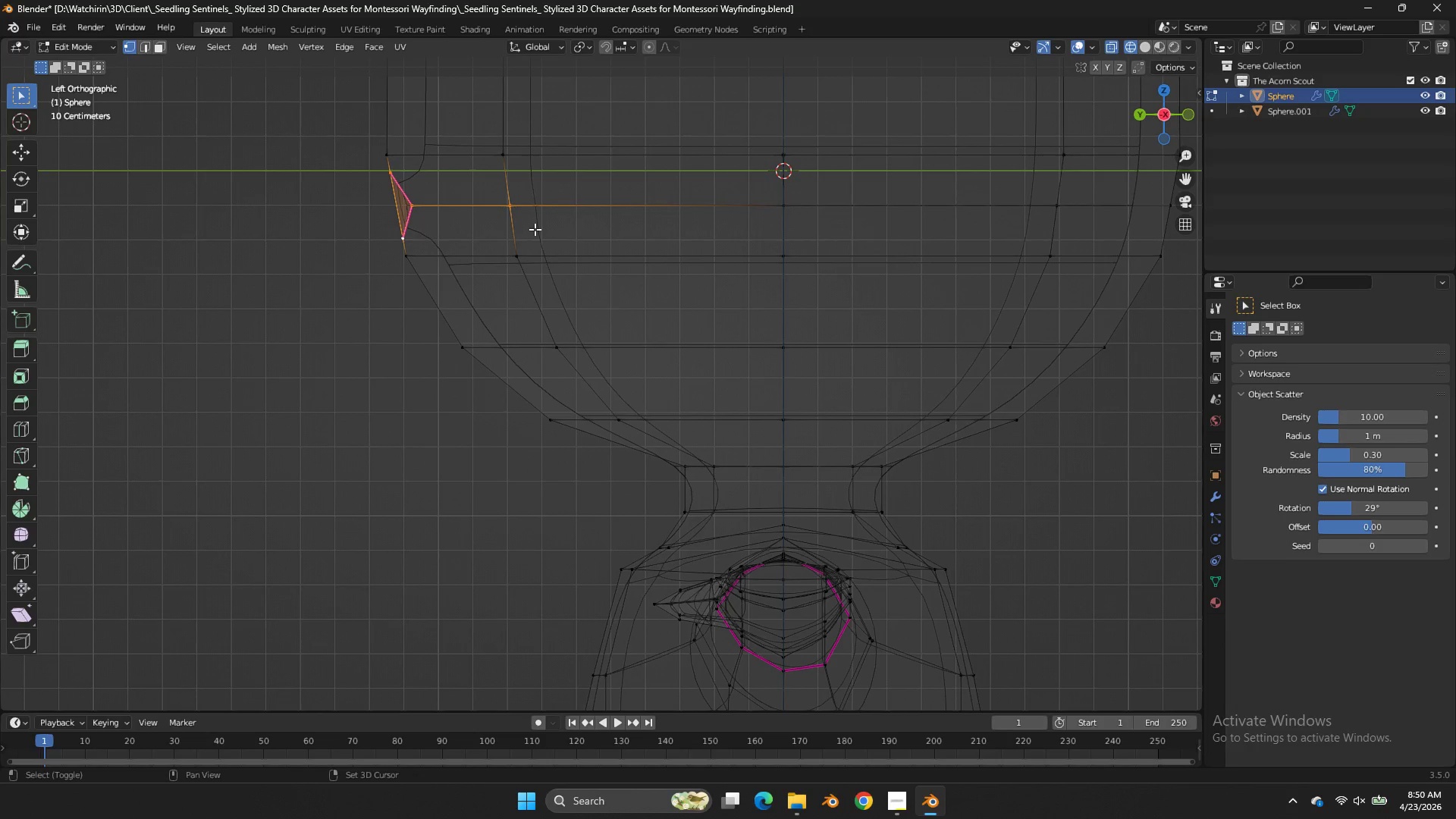 
key(Shift+E)
 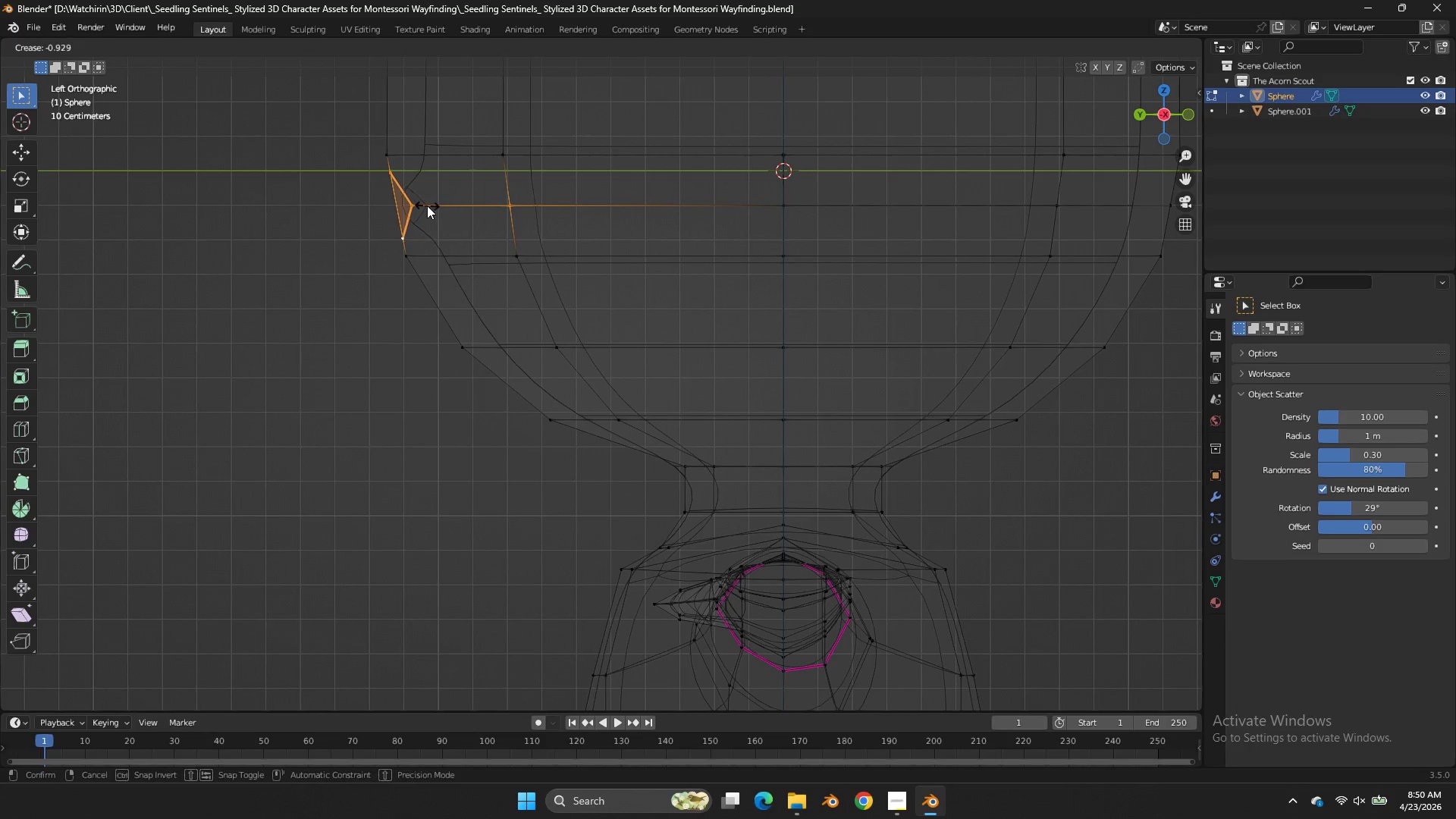 
left_click([427, 206])
 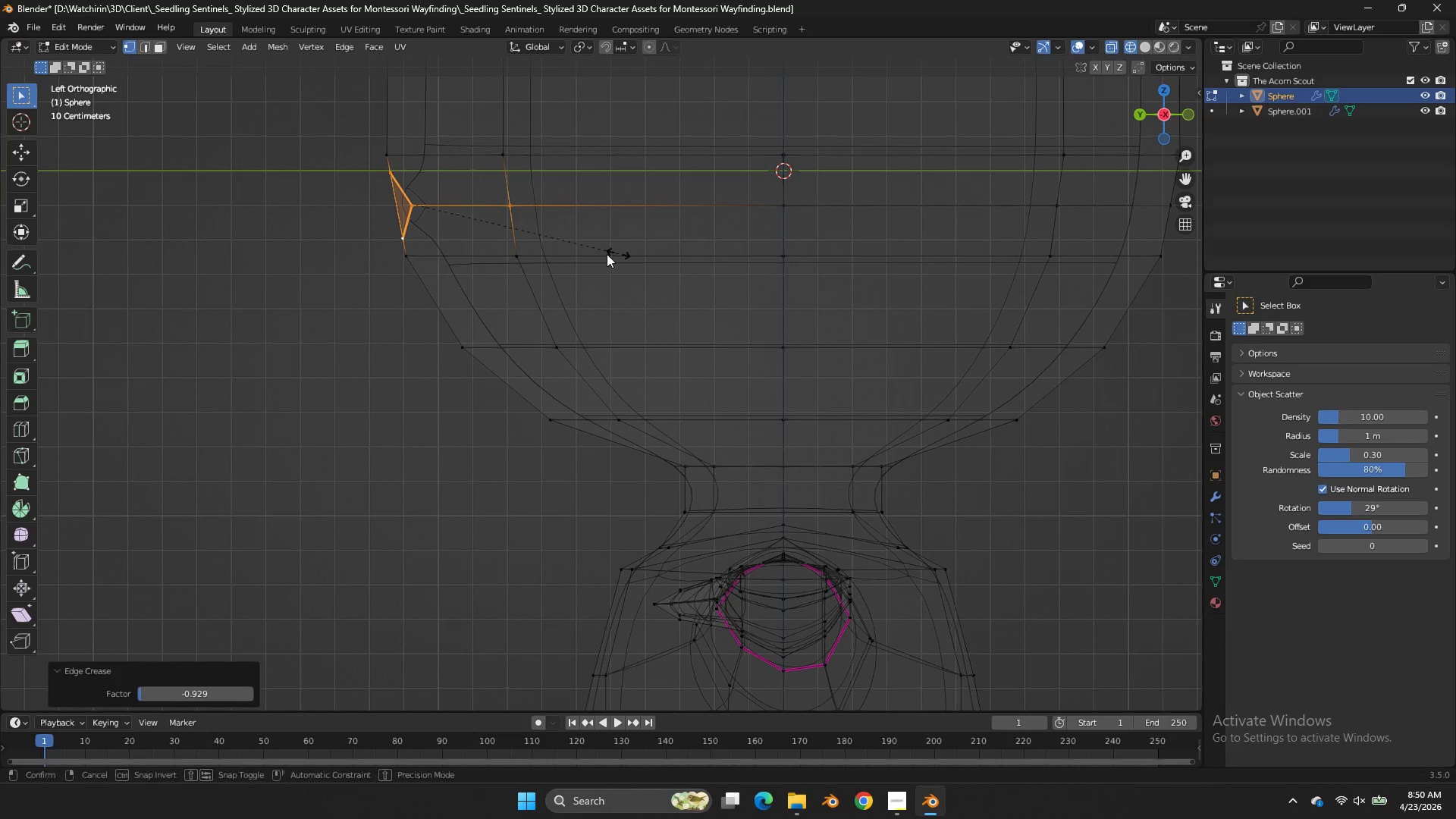 
key(Shift+E)
 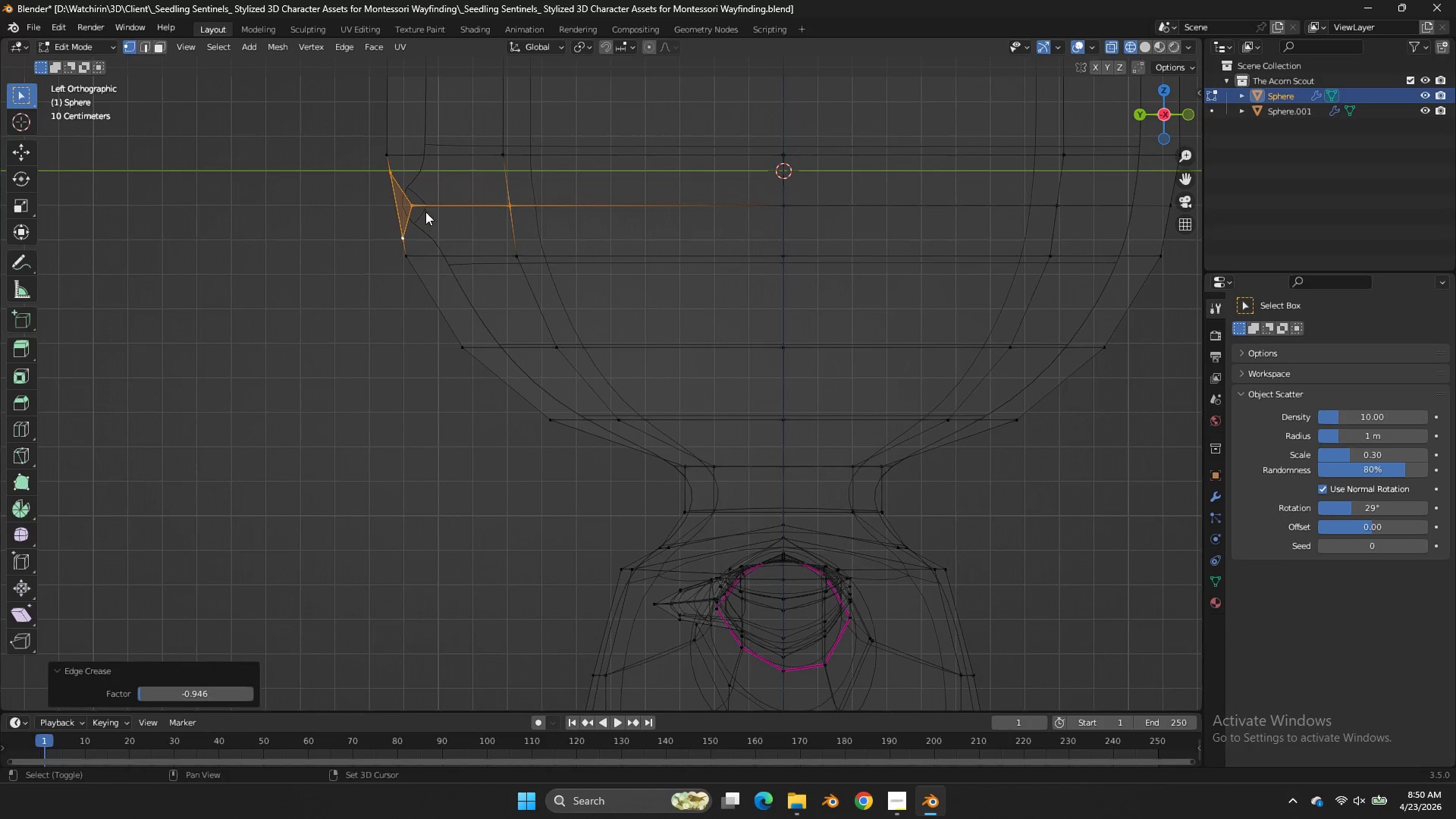 
left_click([425, 212])
 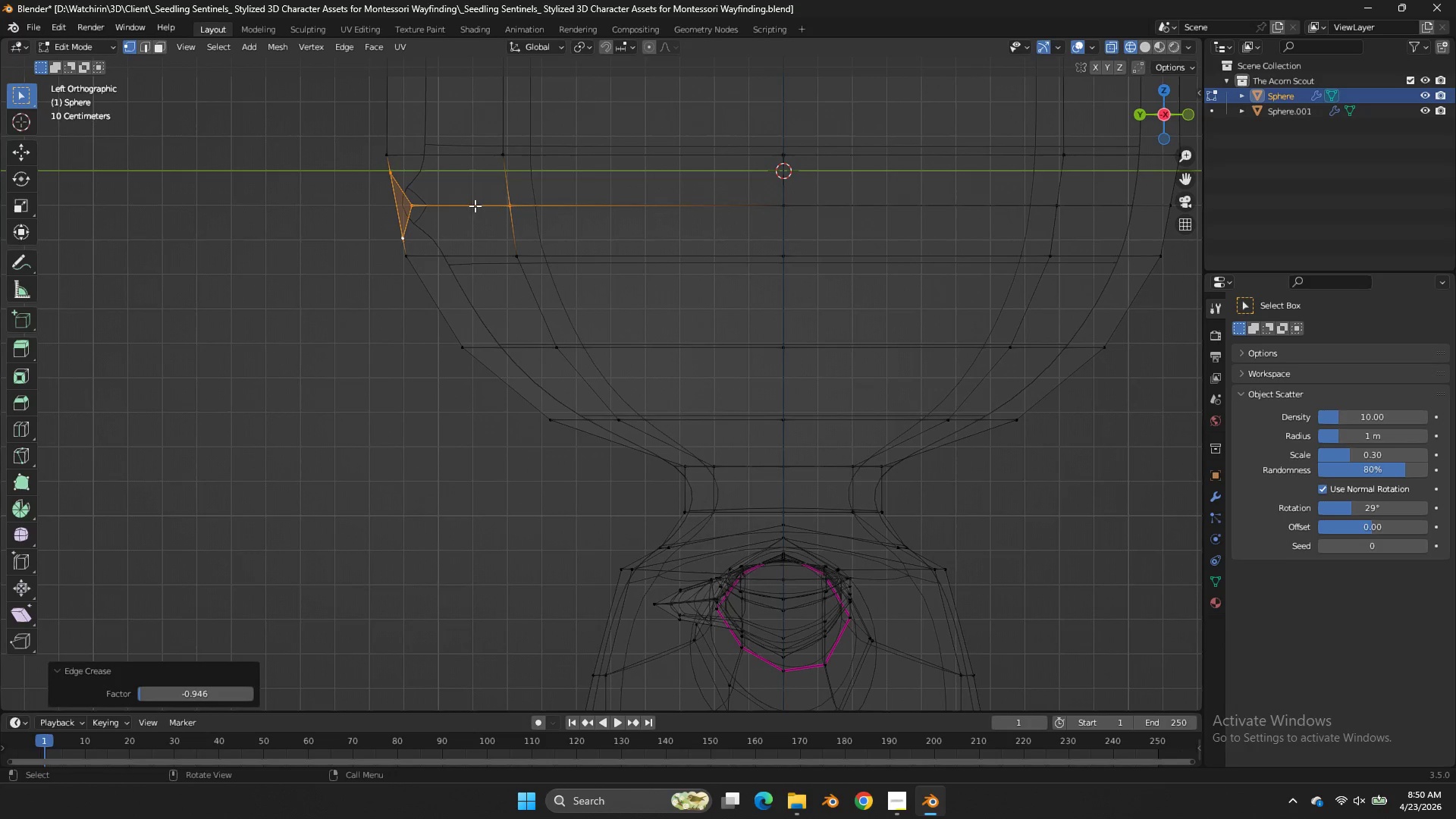 
type(z)
key(Tab)
key(Tab)
type(zg)
 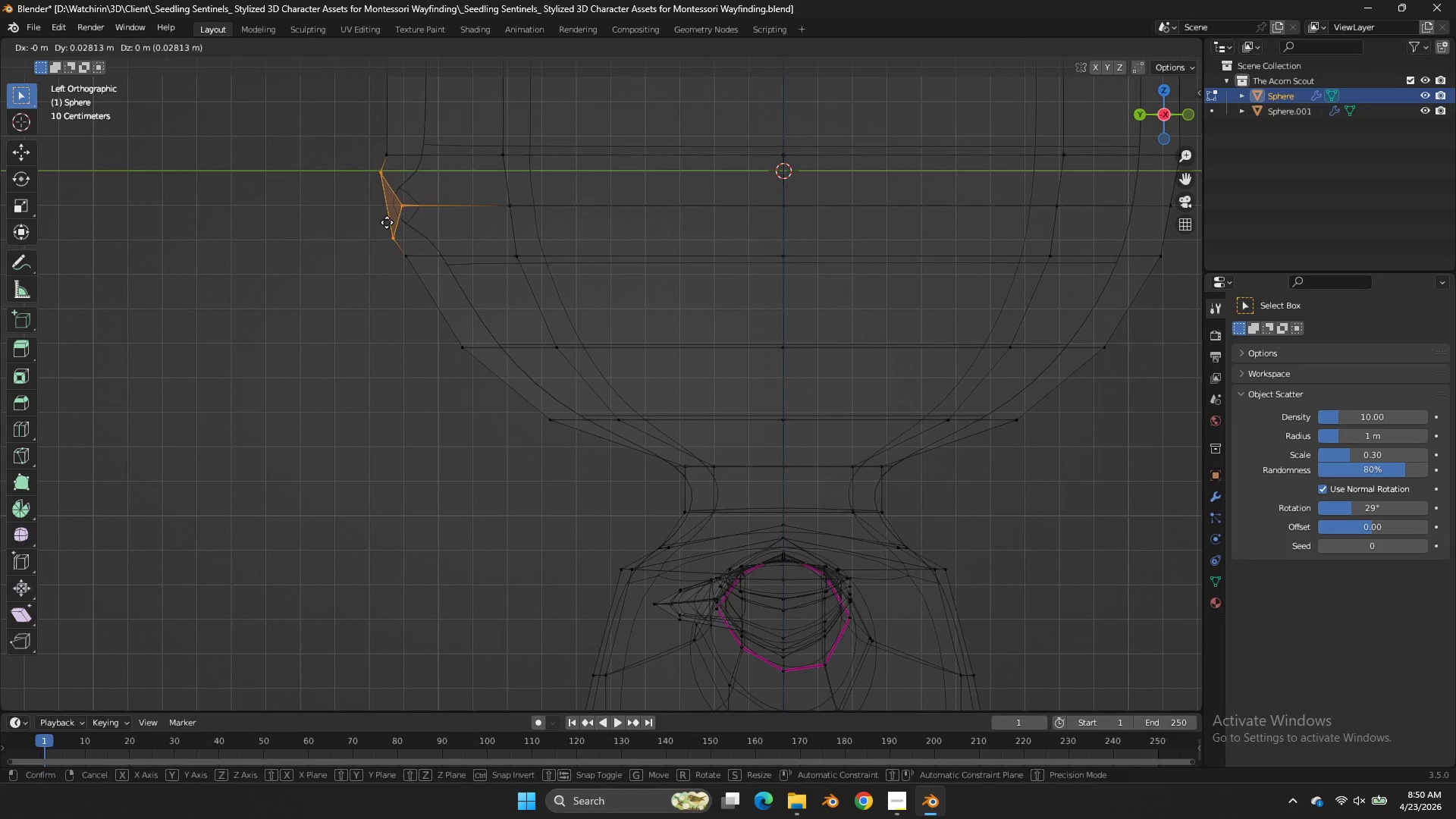 
left_click_drag(start_coordinate=[433, 168], to_coordinate=[384, 247])
 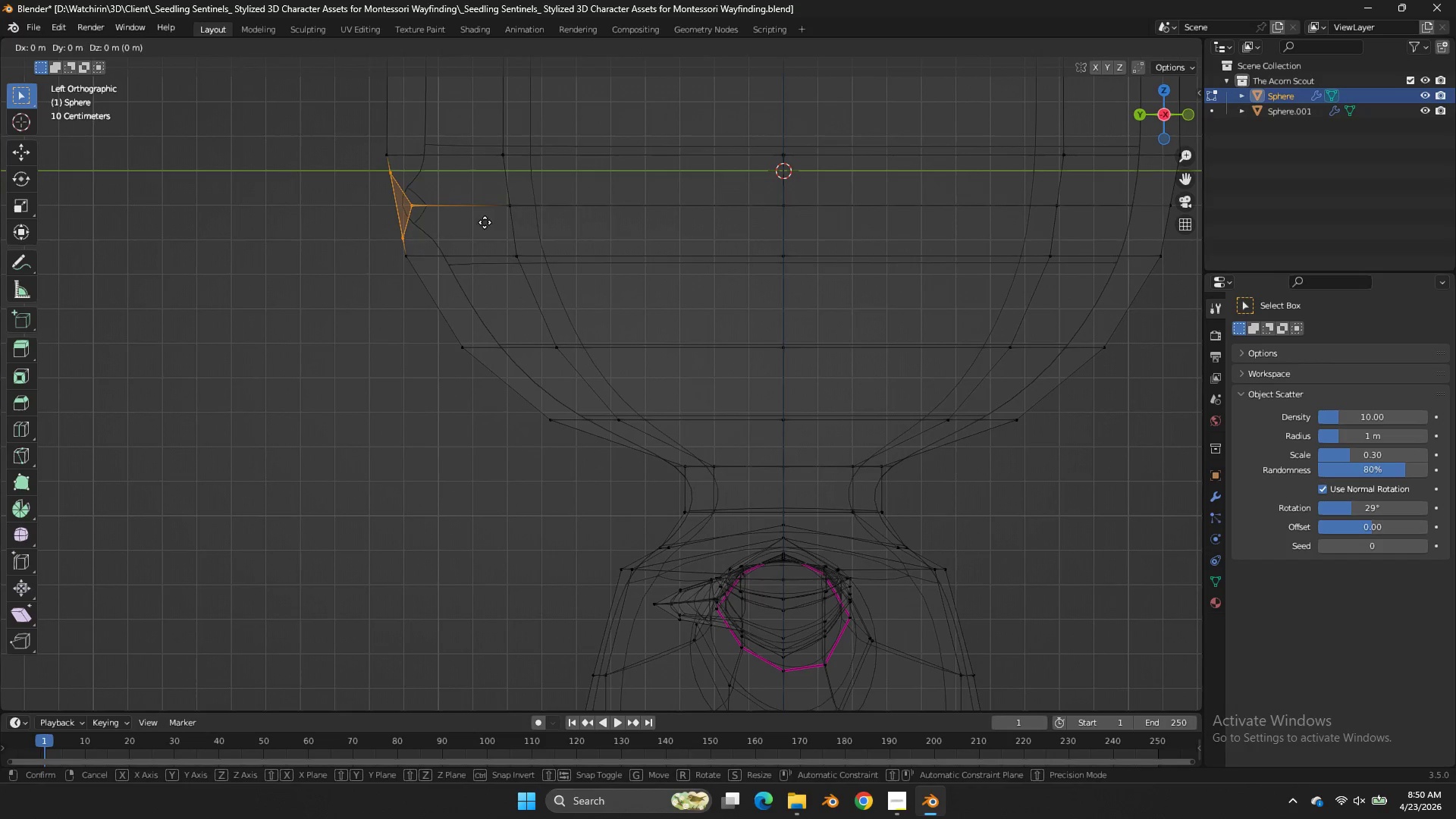 
hold_key(key=ShiftLeft, duration=1.01)
left_click([368, 224])
 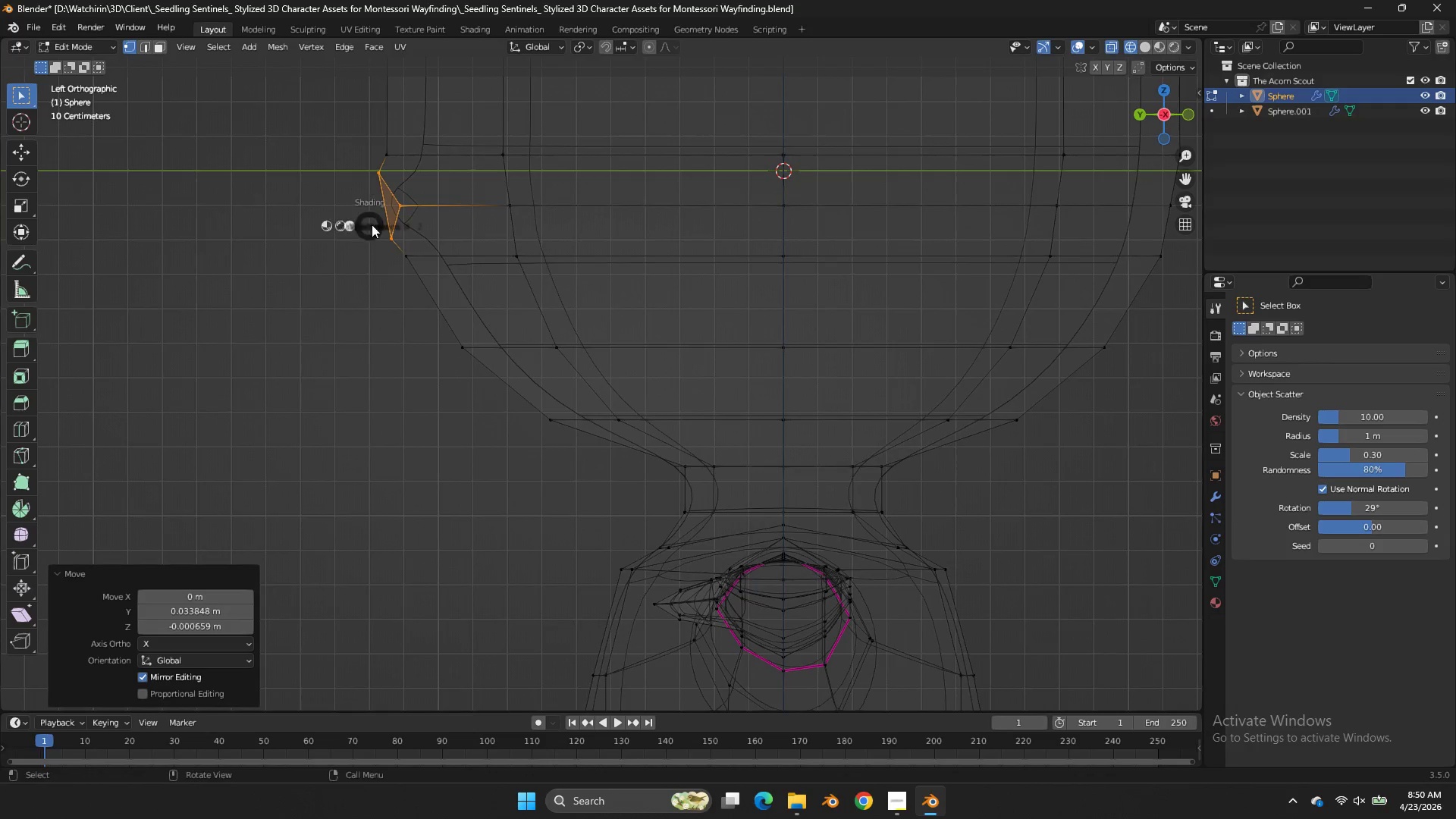 
key(Z)
 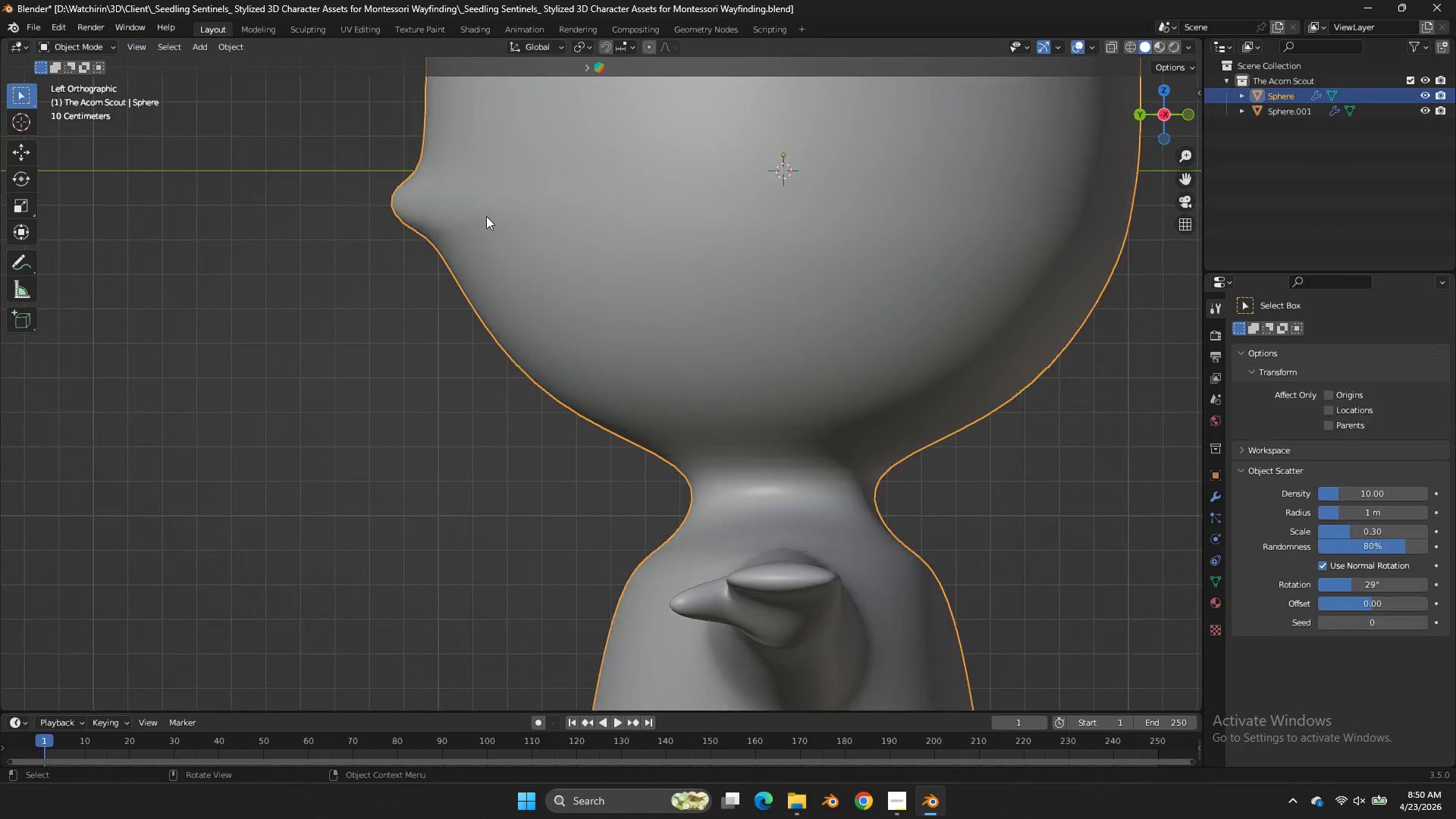 
key(Tab)
 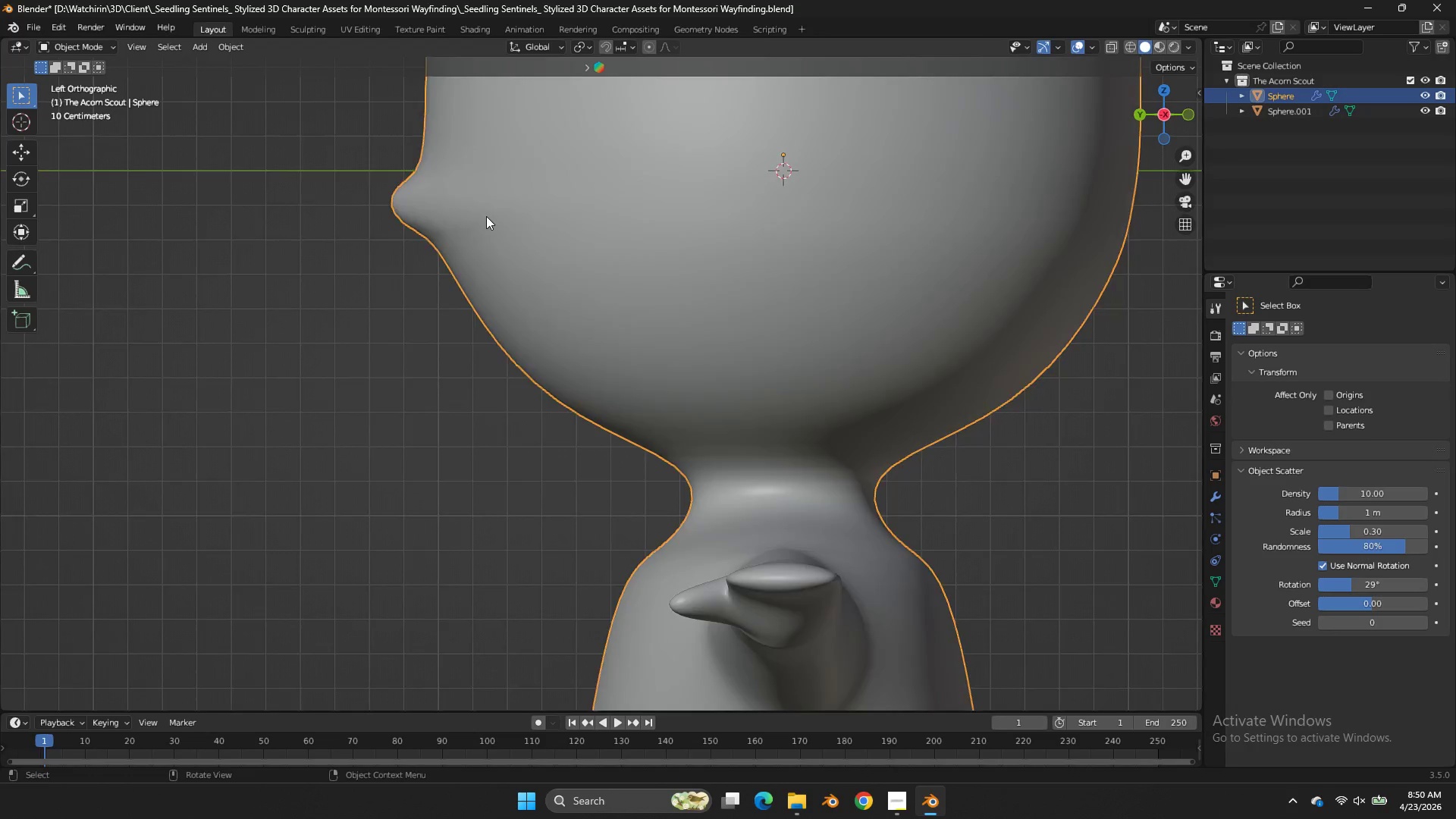 
key(Control+ControlLeft)
 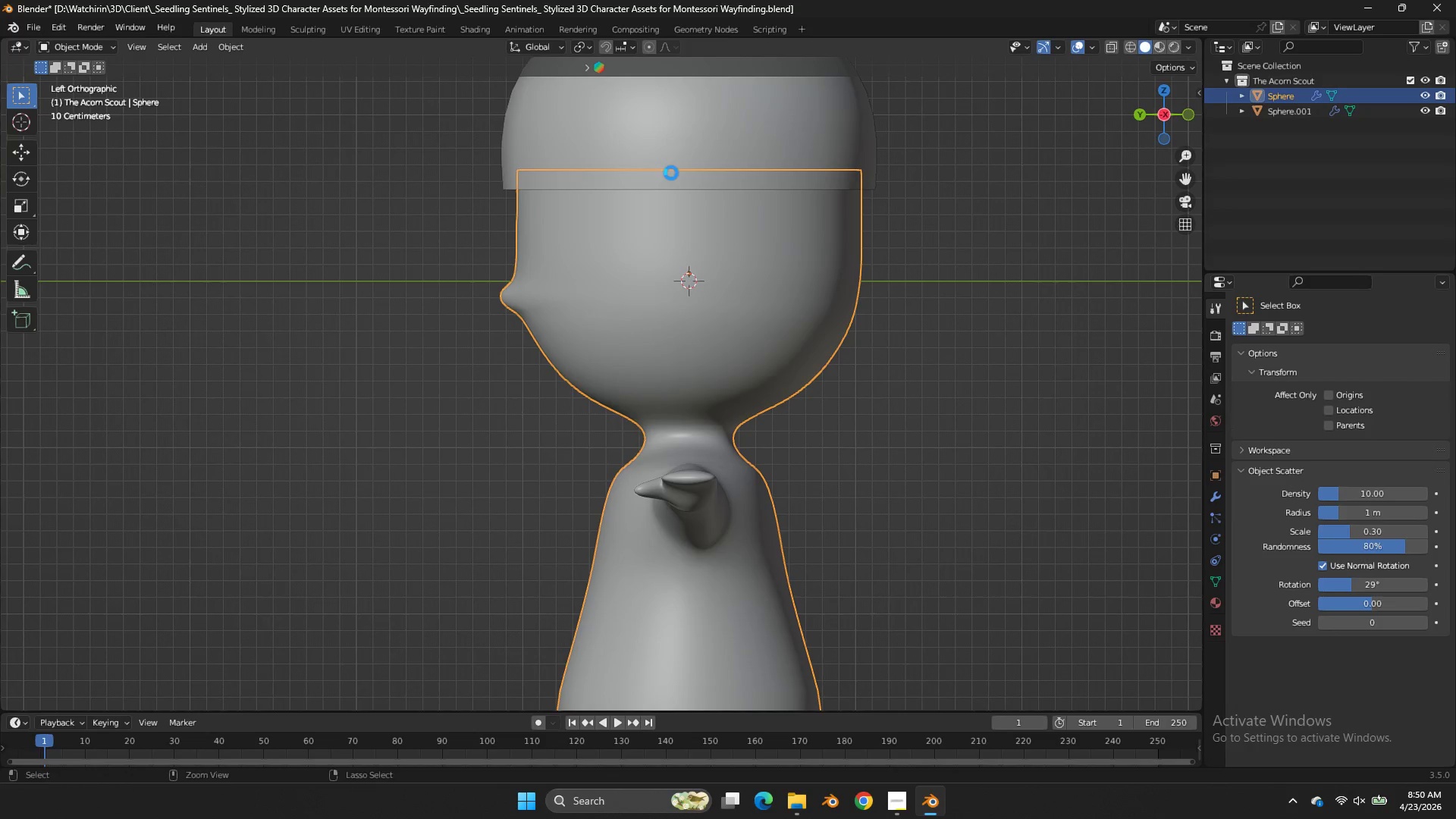 
key(Control+S)
 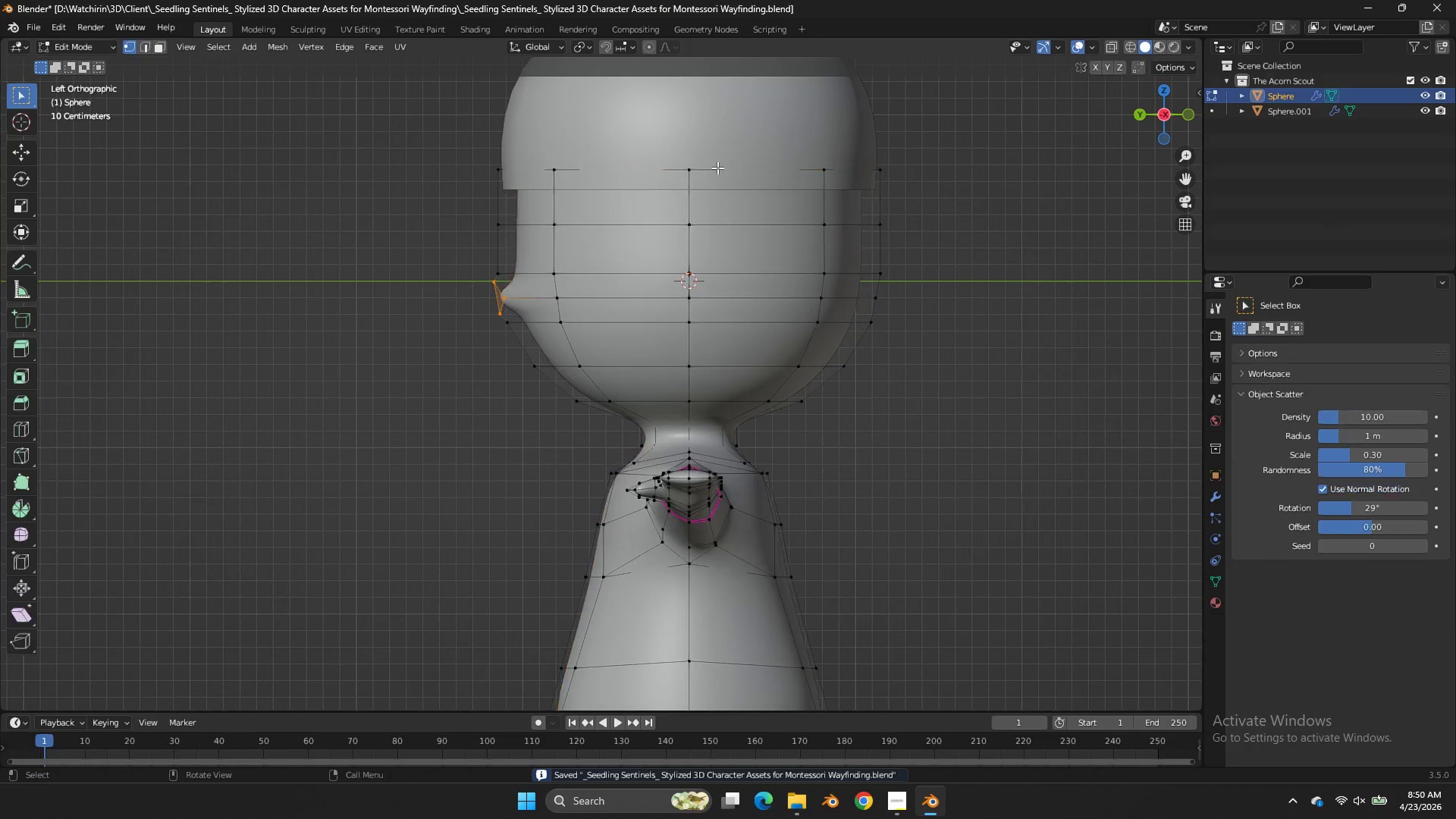 
scroll: coordinate [486, 216], scroll_direction: down, amount: 4.0
 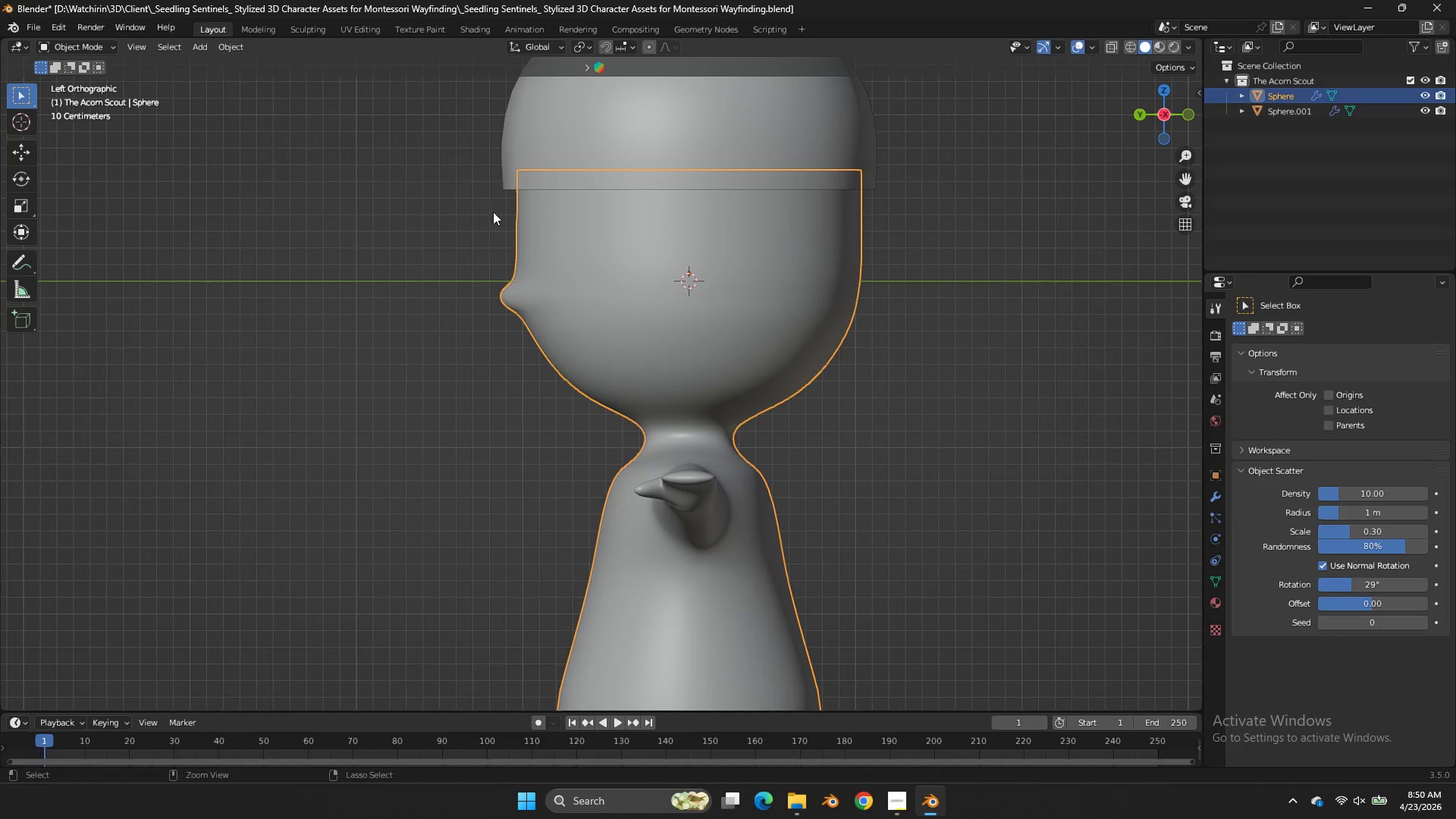 
key(Tab)
 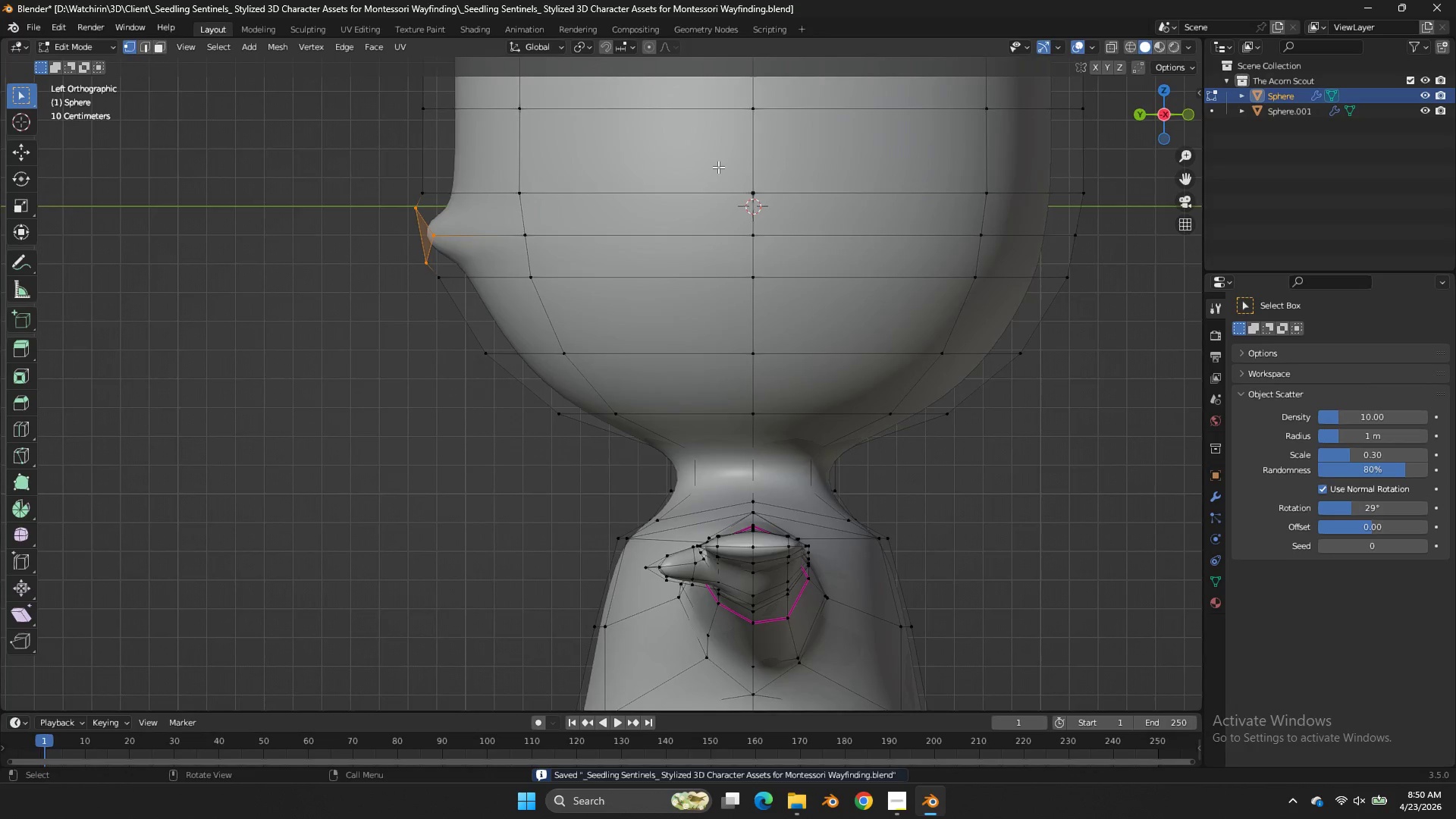 
key(Control+ControlLeft)
 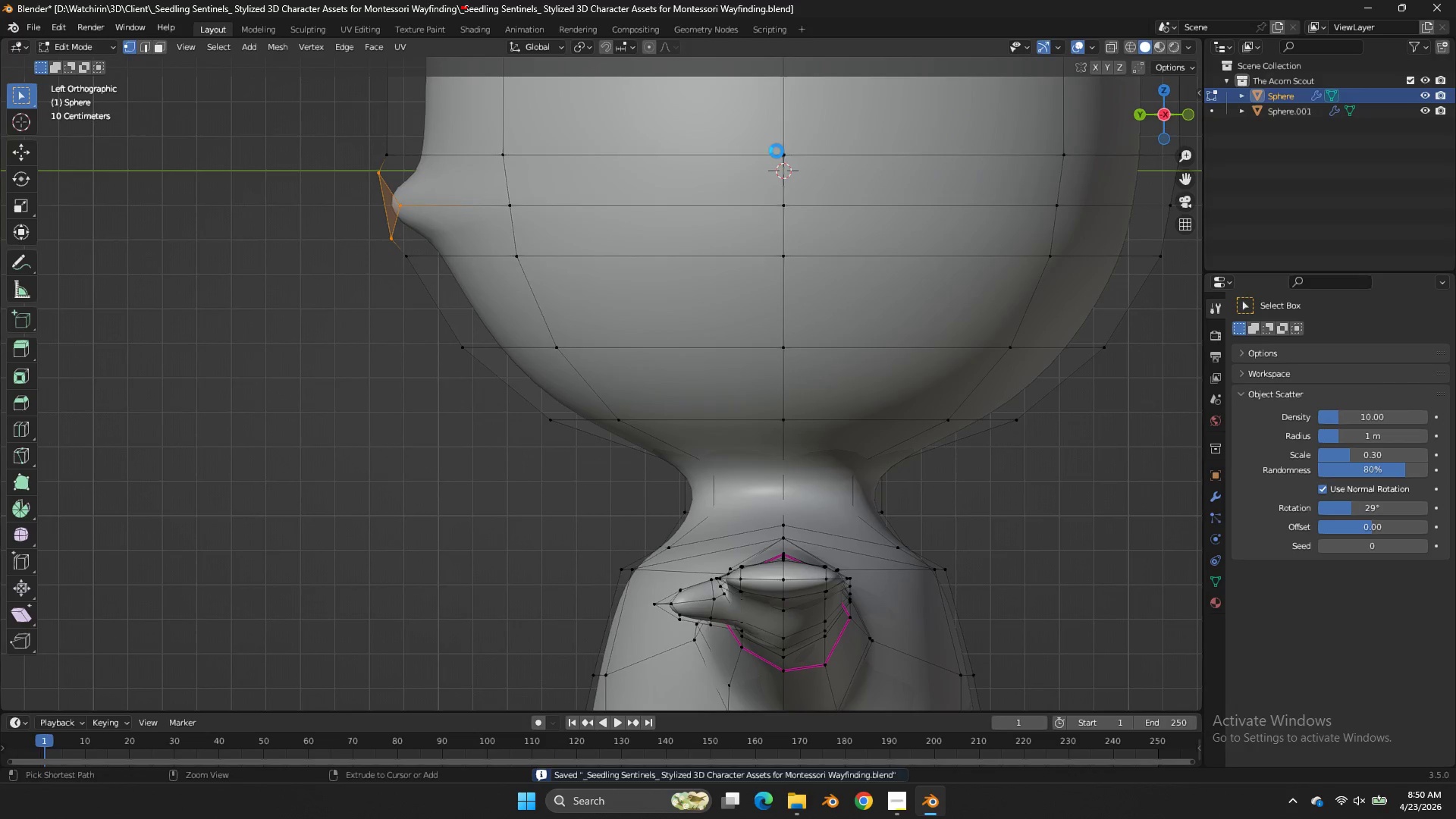 
key(Control+S)
 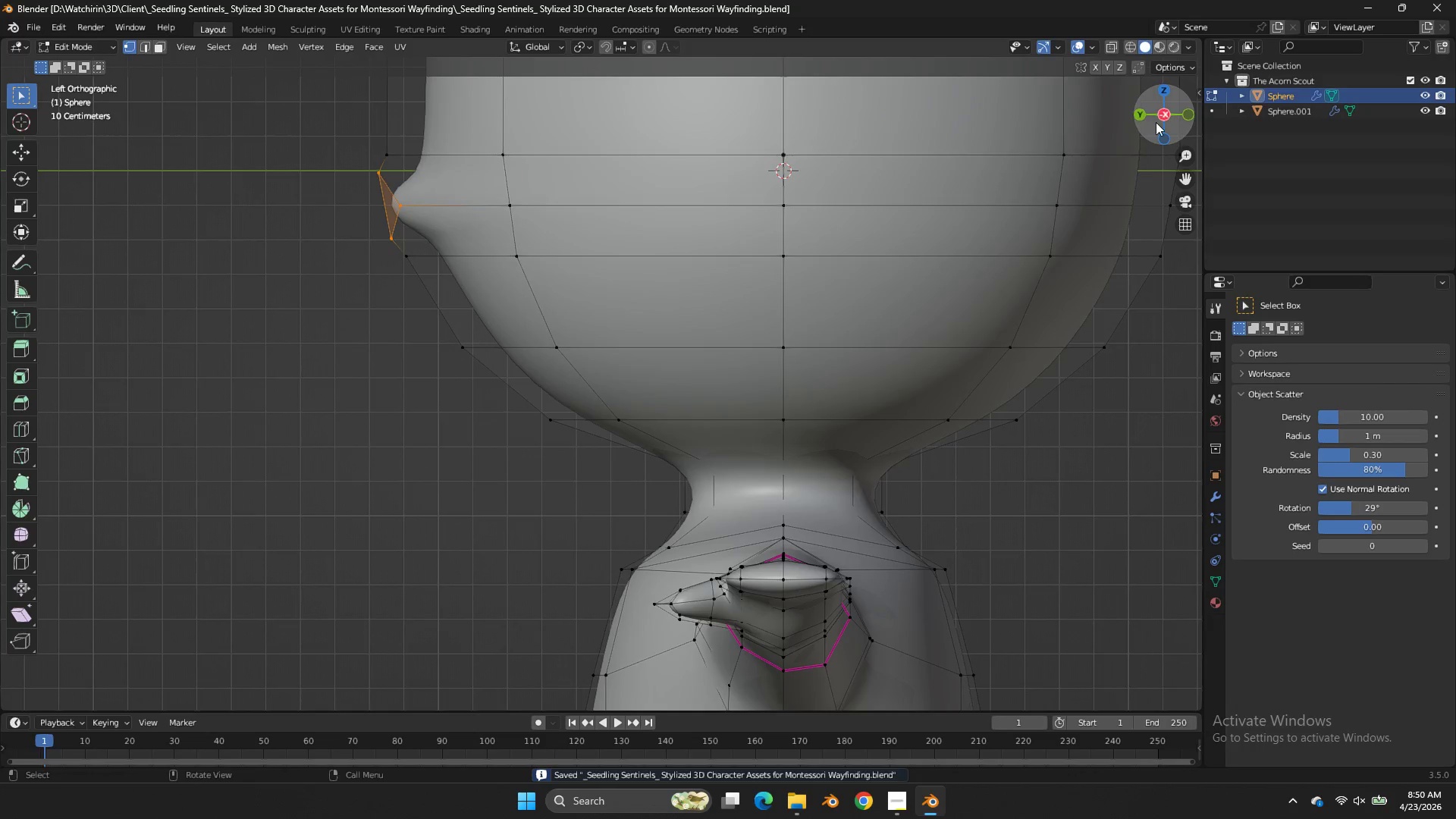 
scroll: coordinate [718, 167], scroll_direction: up, amount: 4.0
 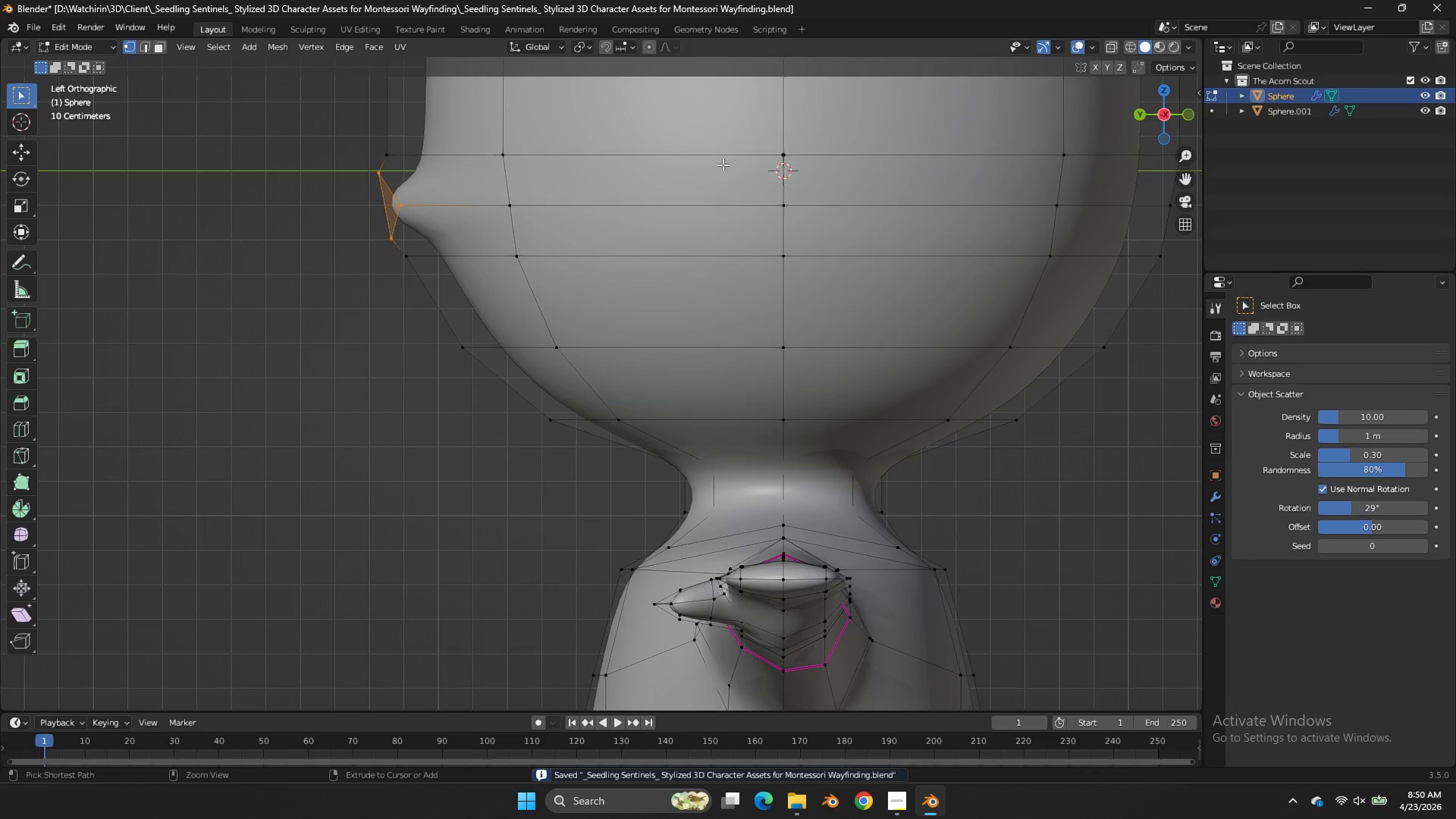 
left_click_drag(start_coordinate=[1156, 122], to_coordinate=[165, 140])
 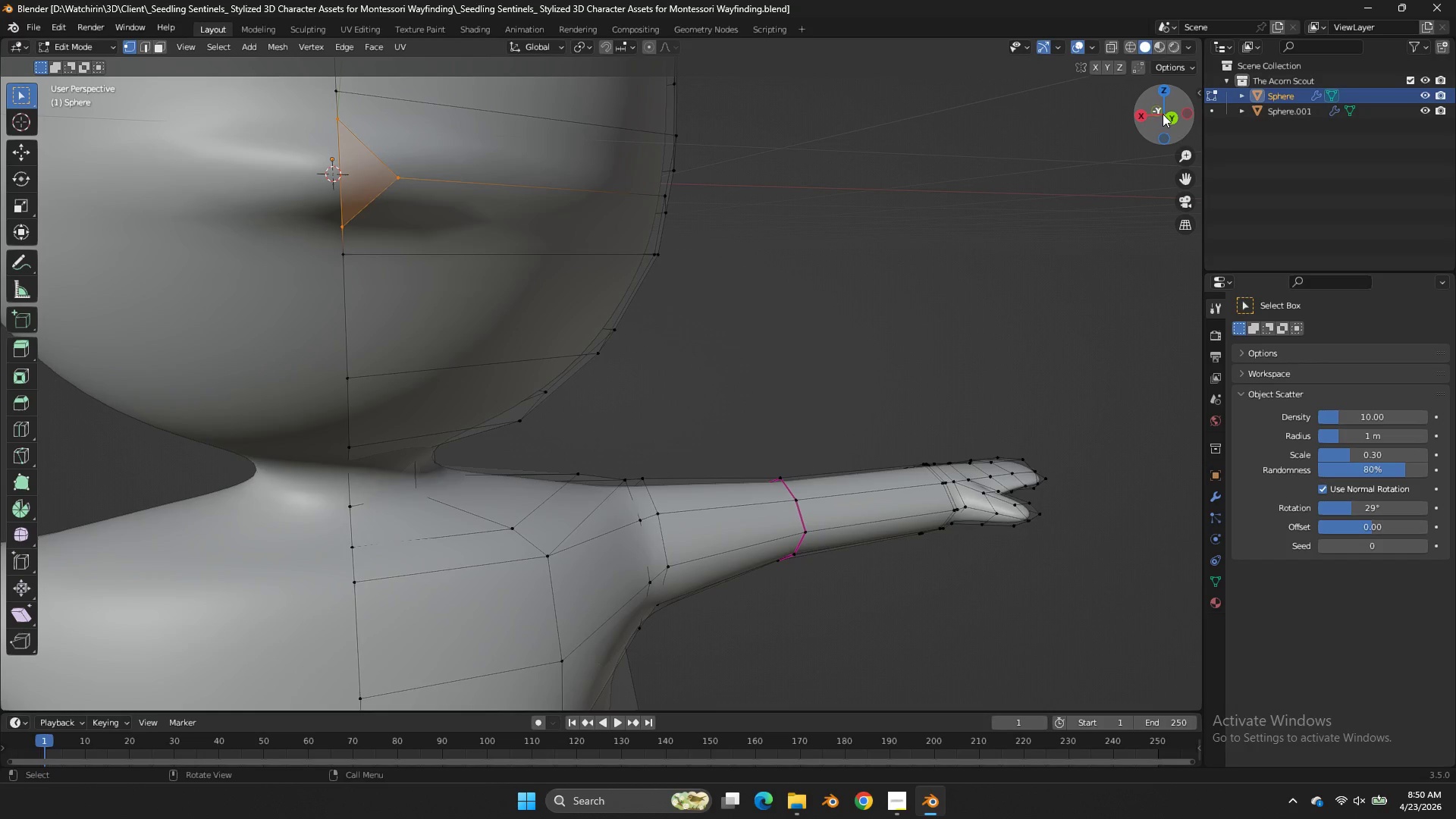 
left_click([1165, 114])
 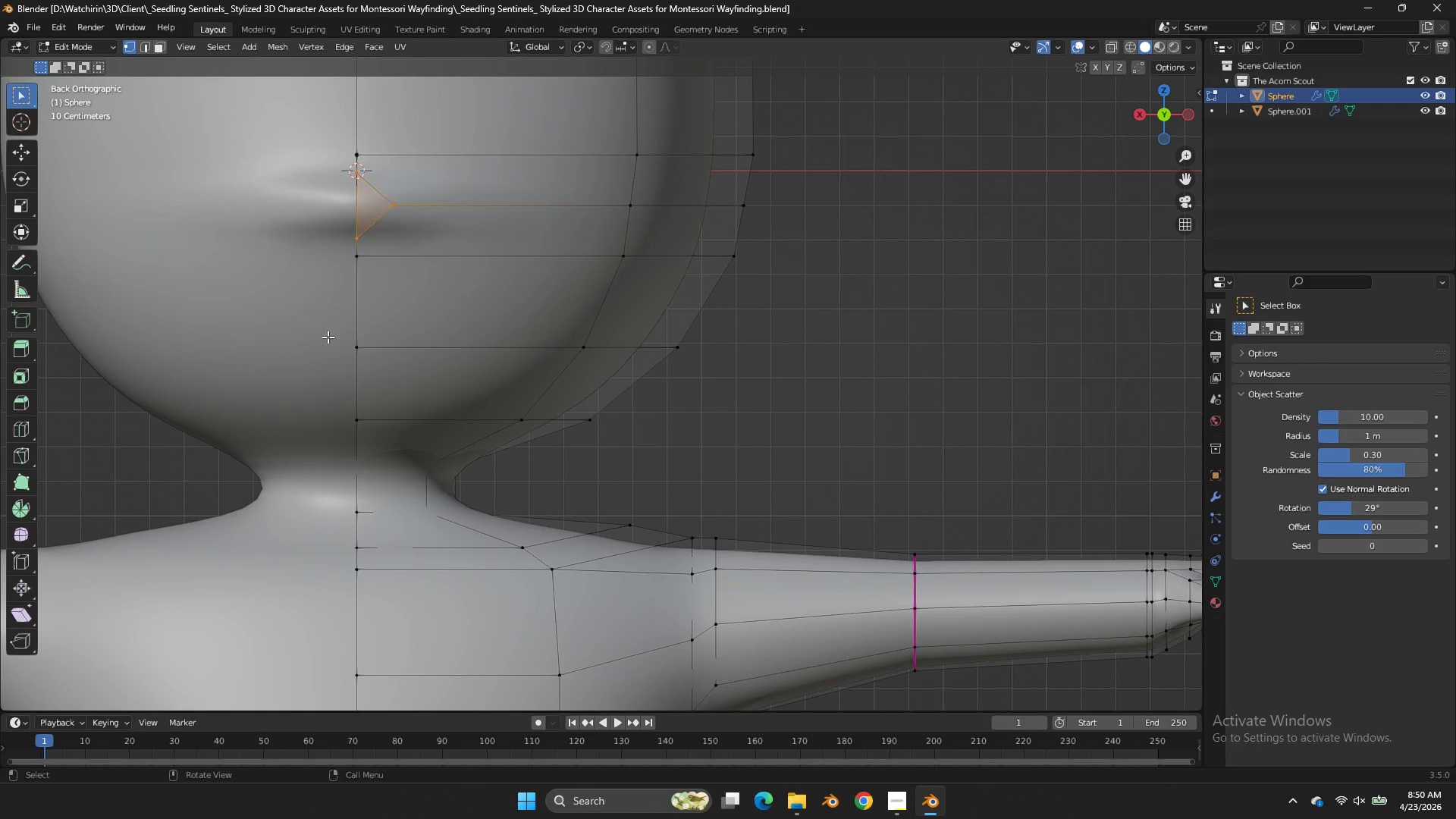 
left_click([359, 330])
 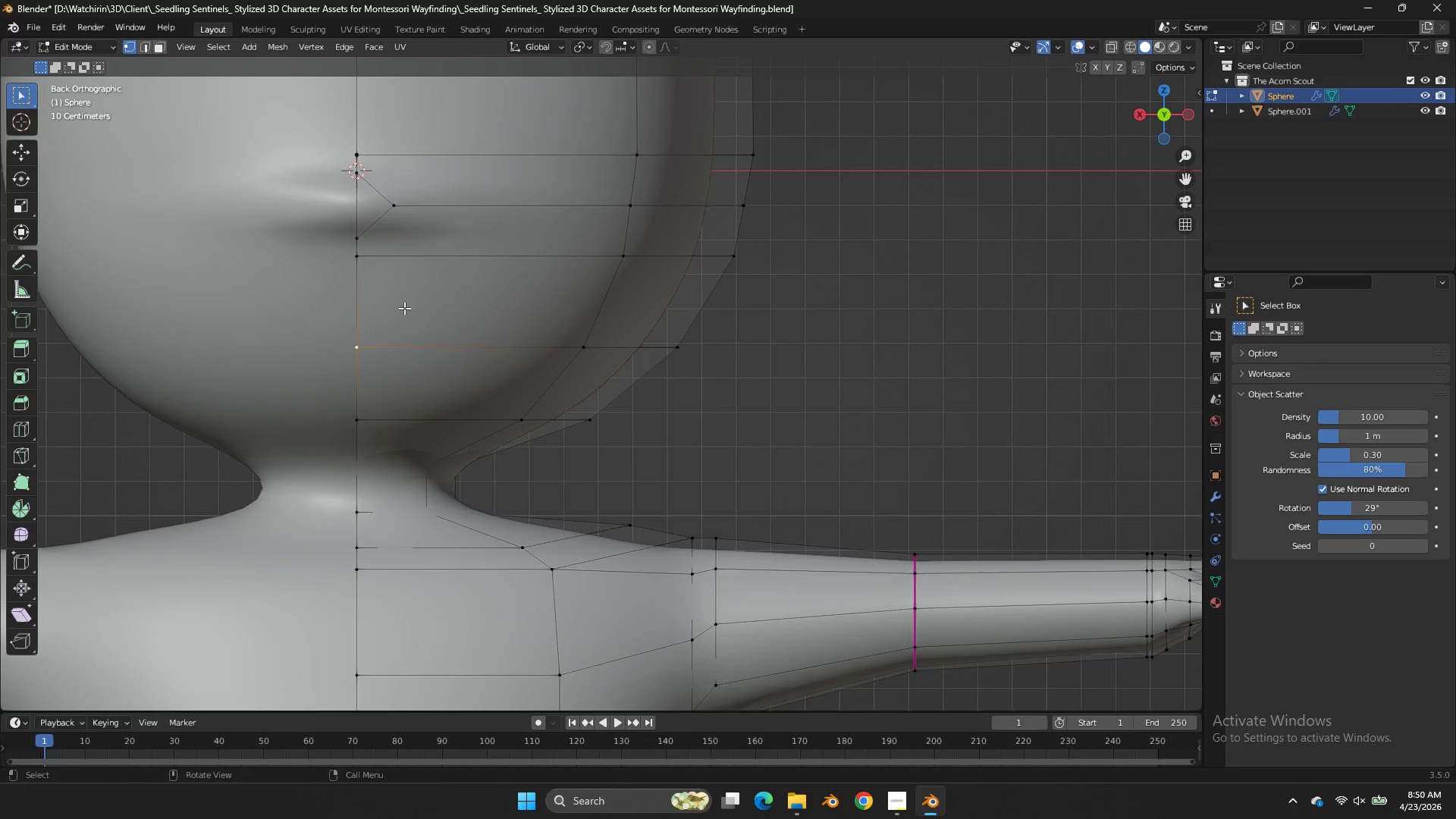 
key(Control+R)
 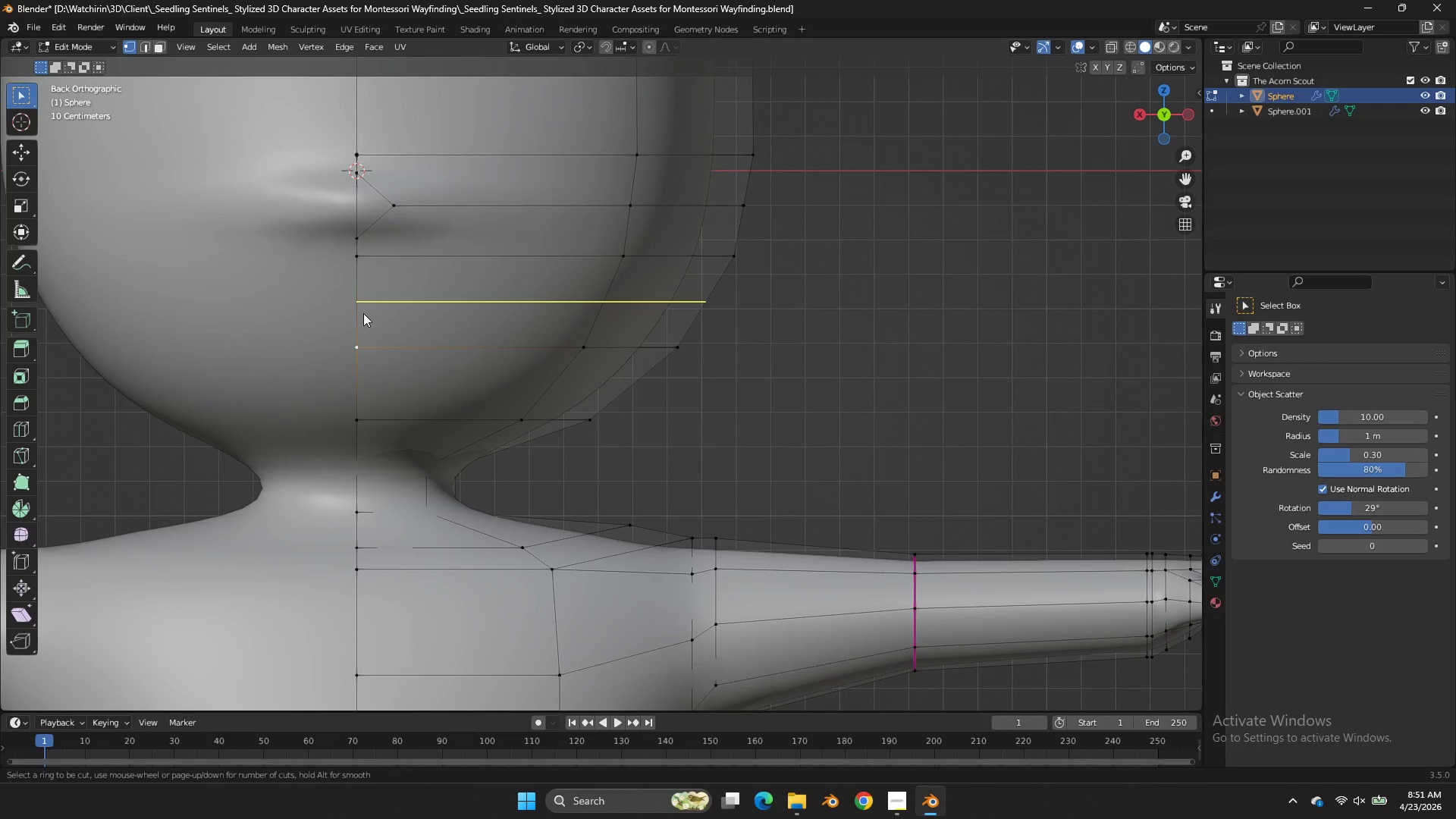 
double_click([363, 313])
 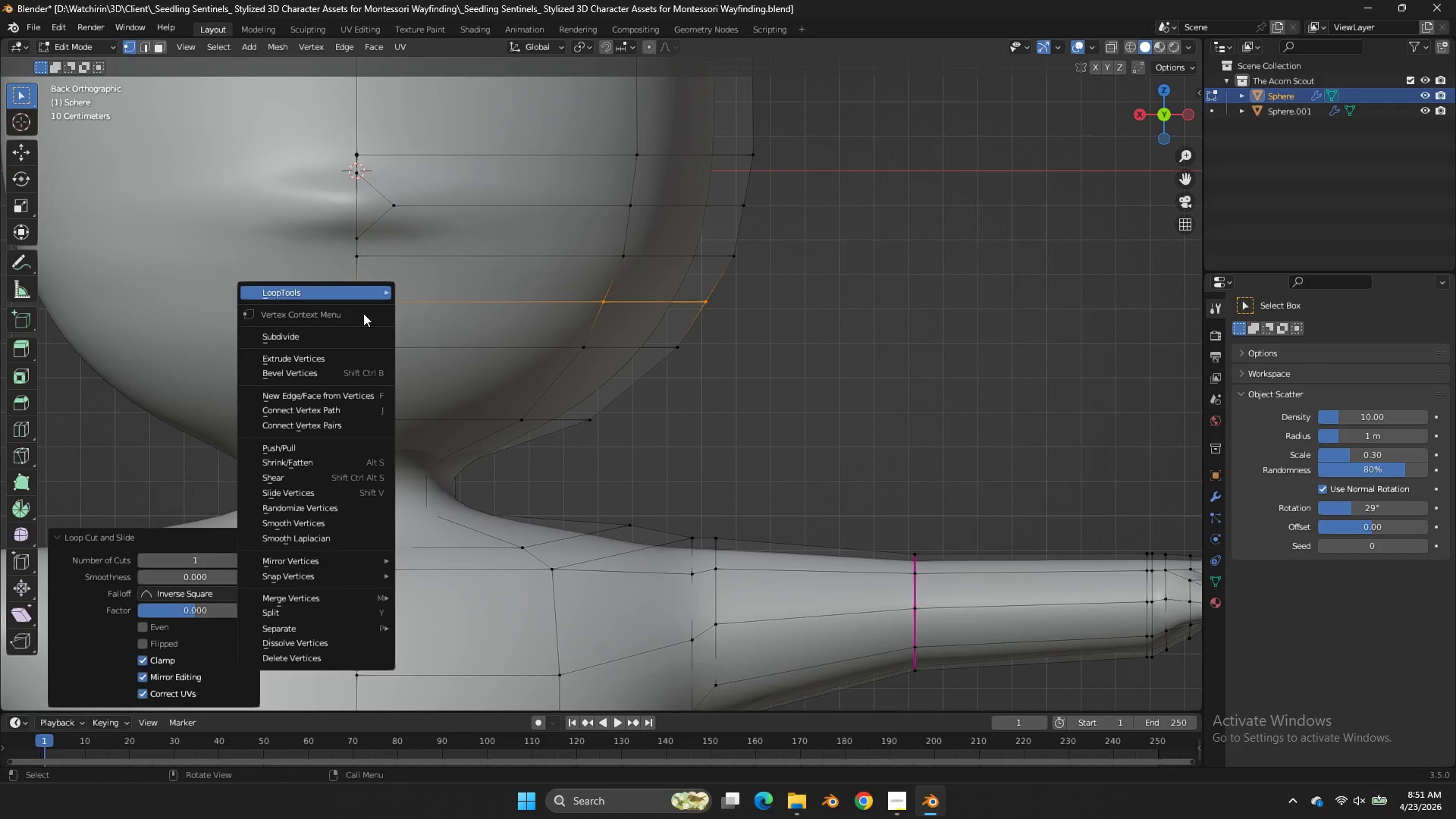 
right_click([363, 313])
 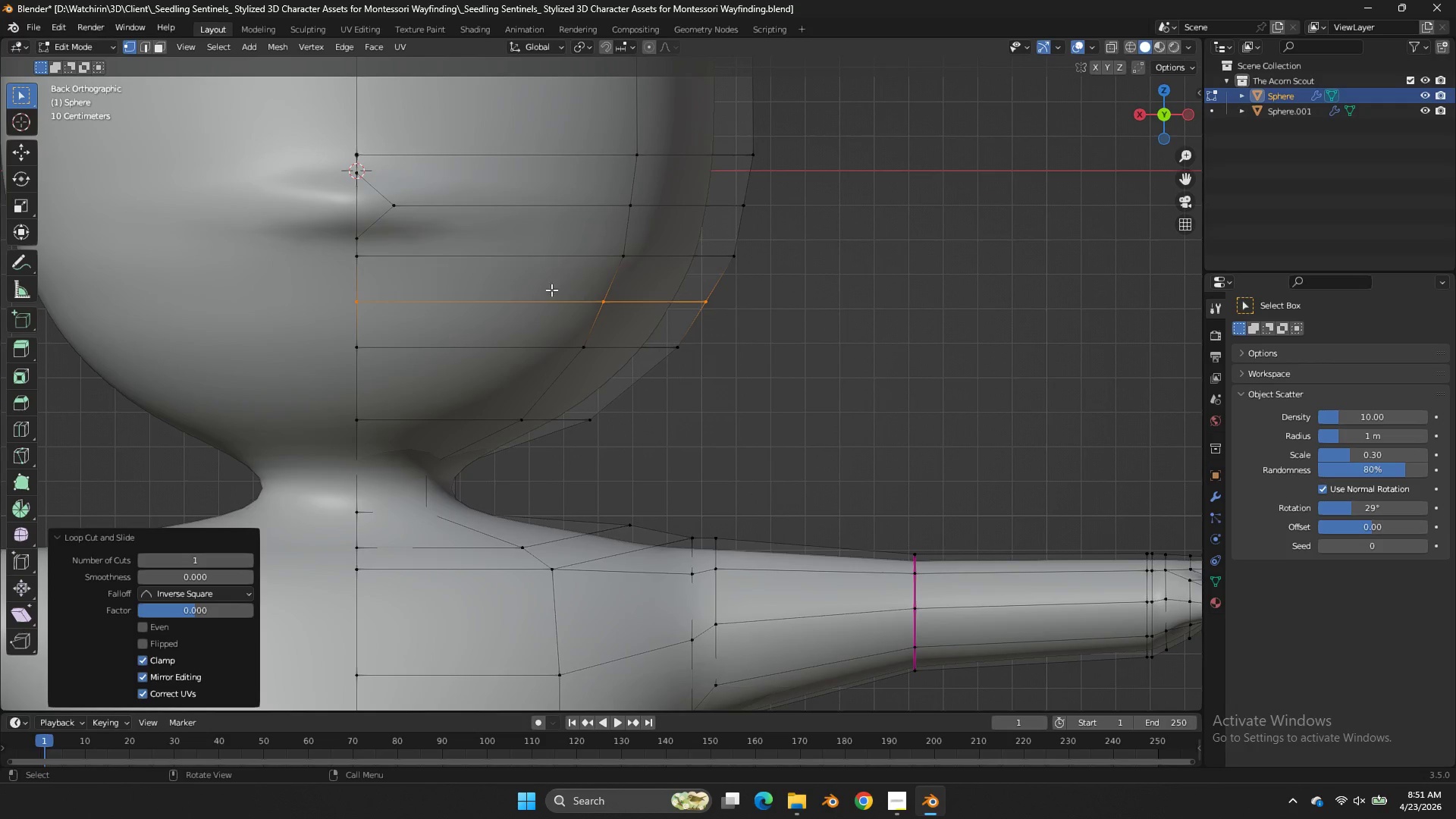 
key(X)
 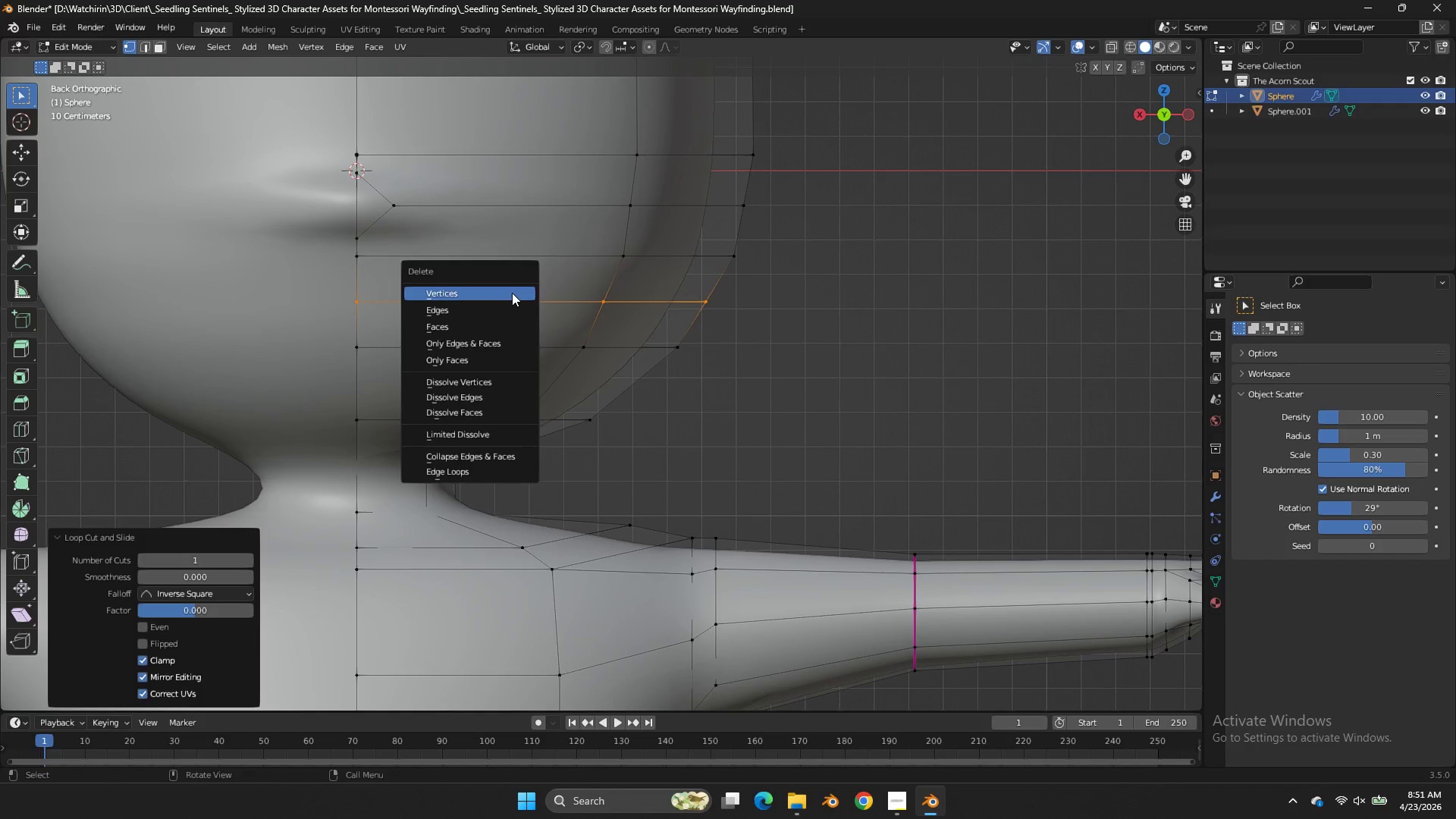 
key(Control+Z)
 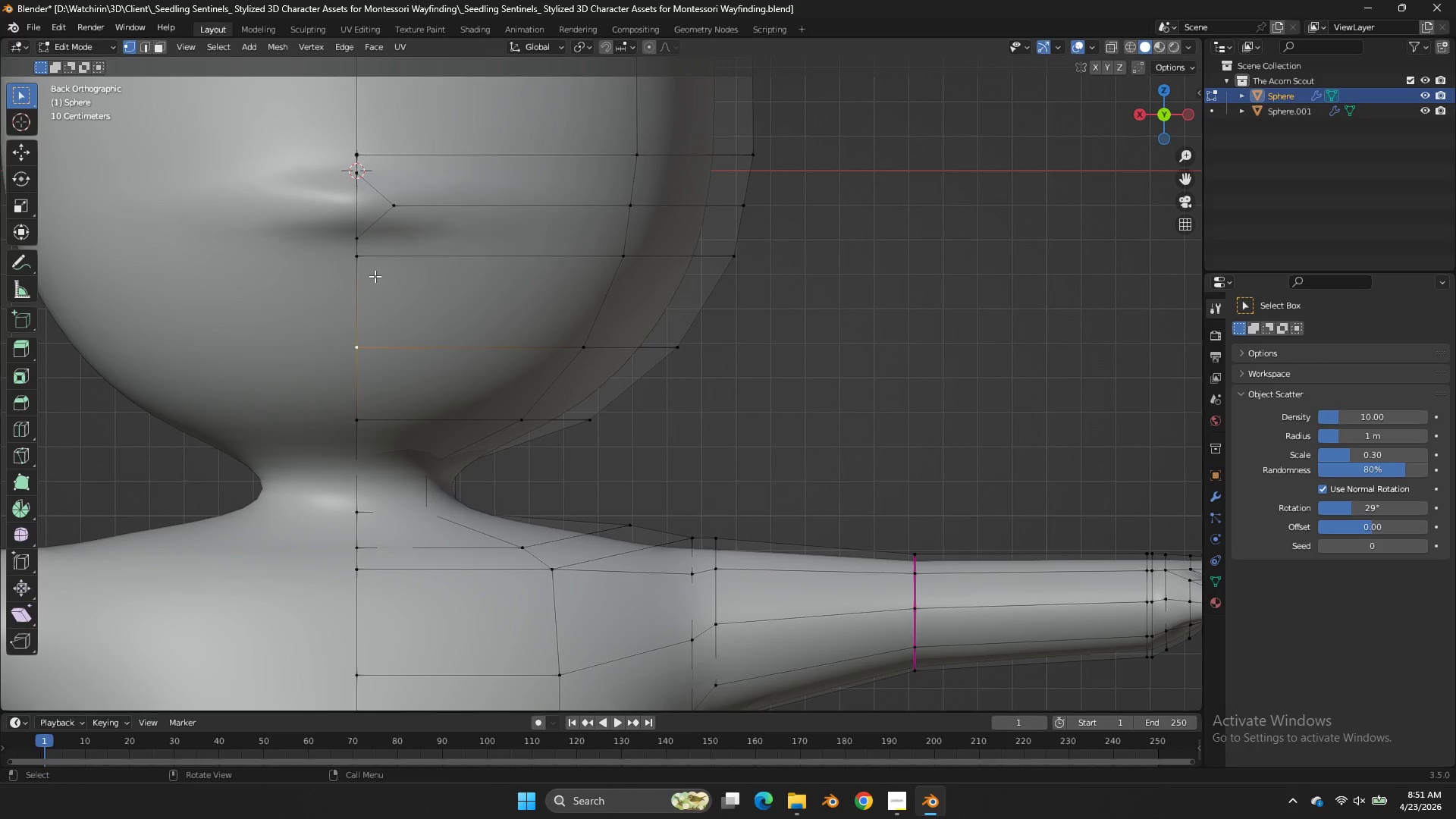 
hold_key(key=ShiftLeft, duration=0.64)
left_click([359, 271])
 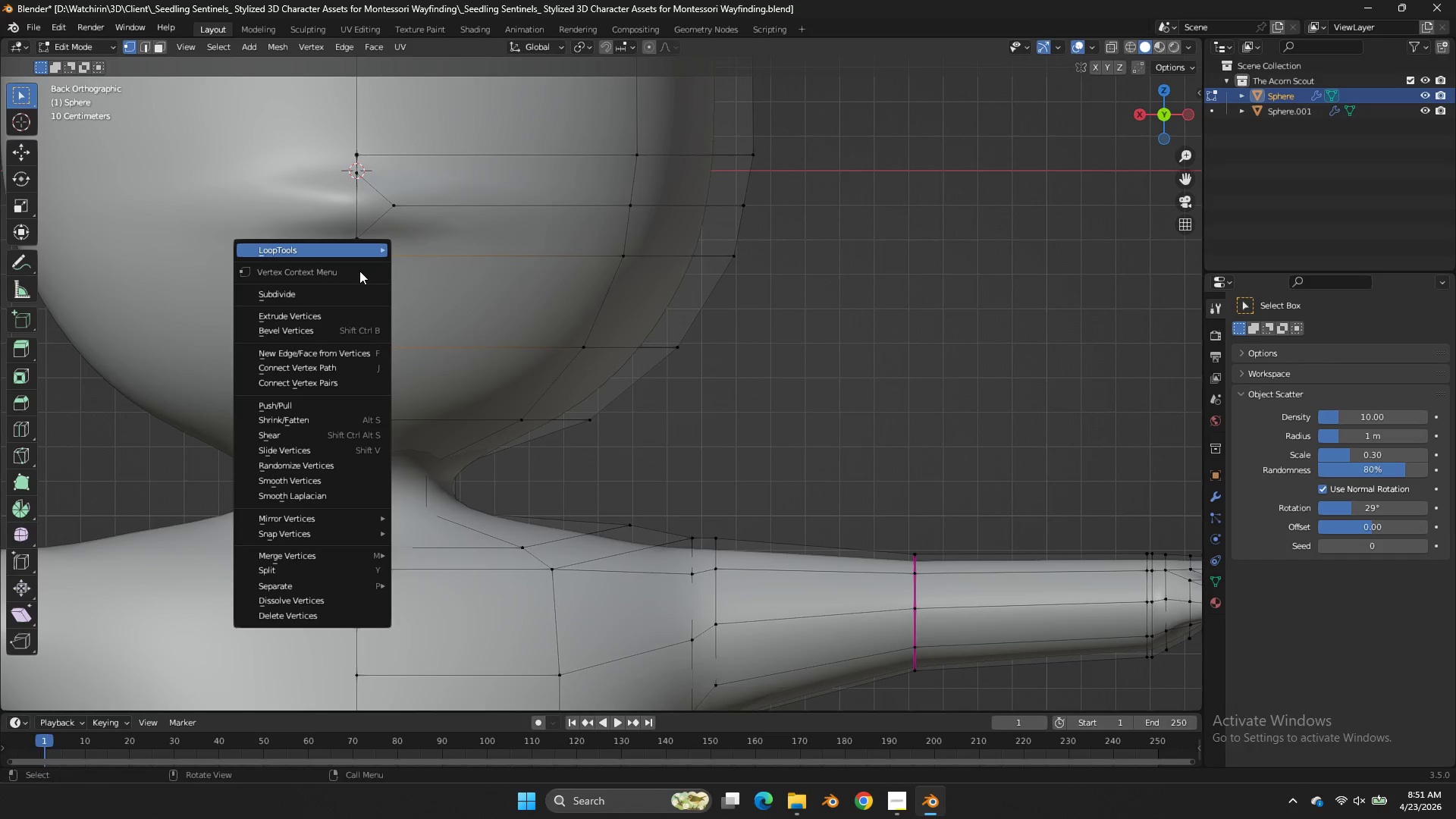 
right_click([359, 271])
 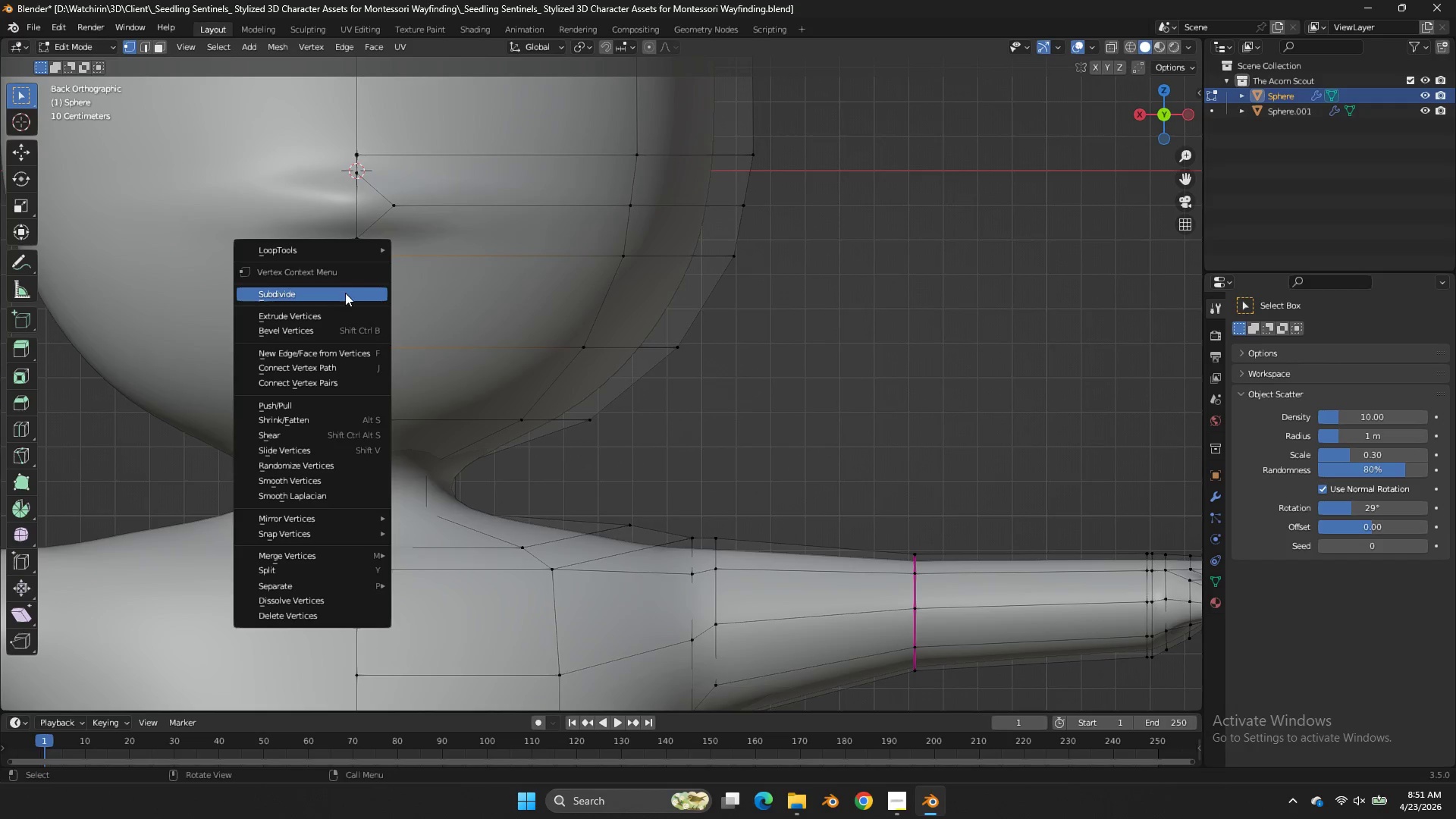 
left_click([345, 293])
 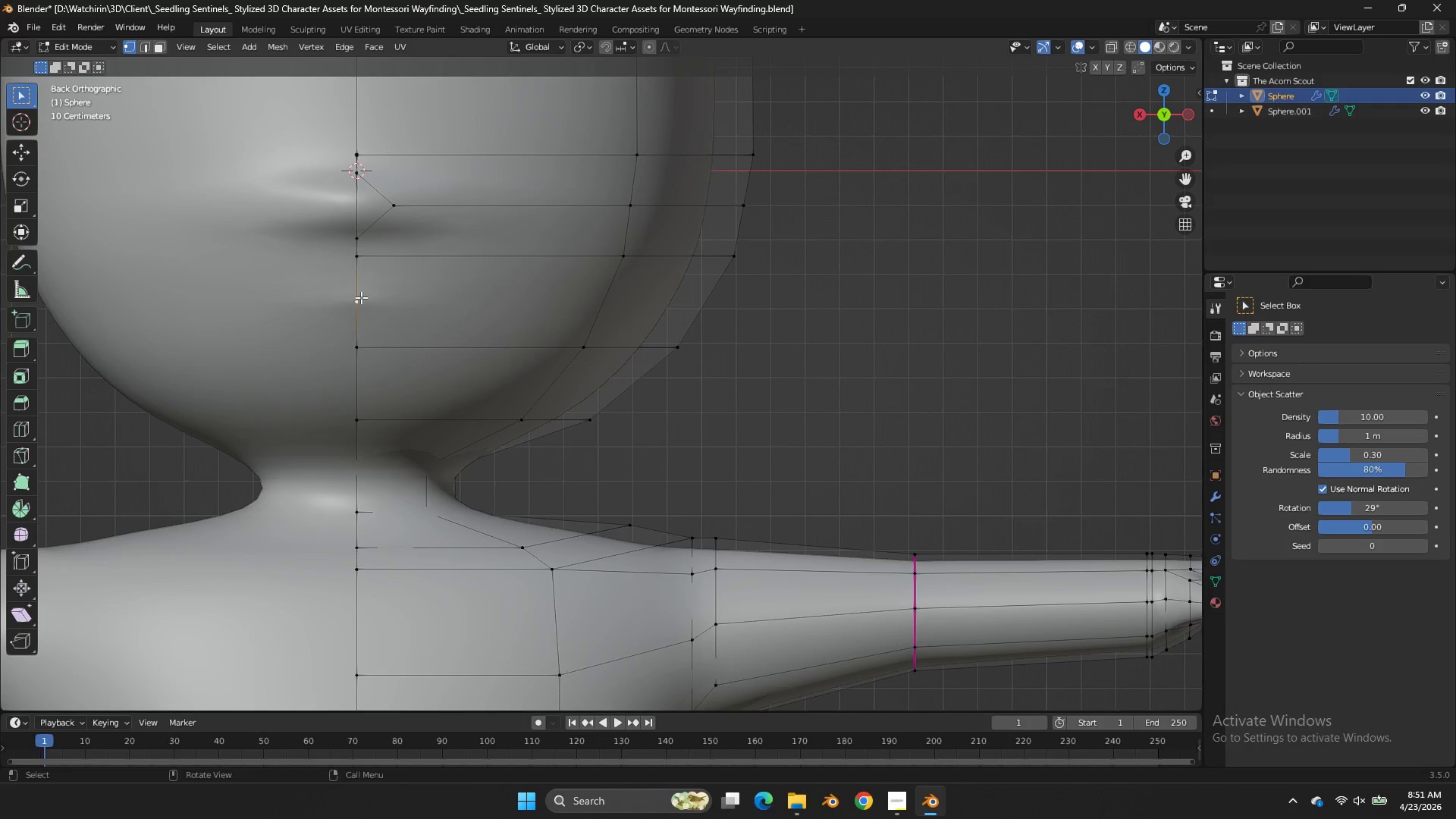 
key(X)
 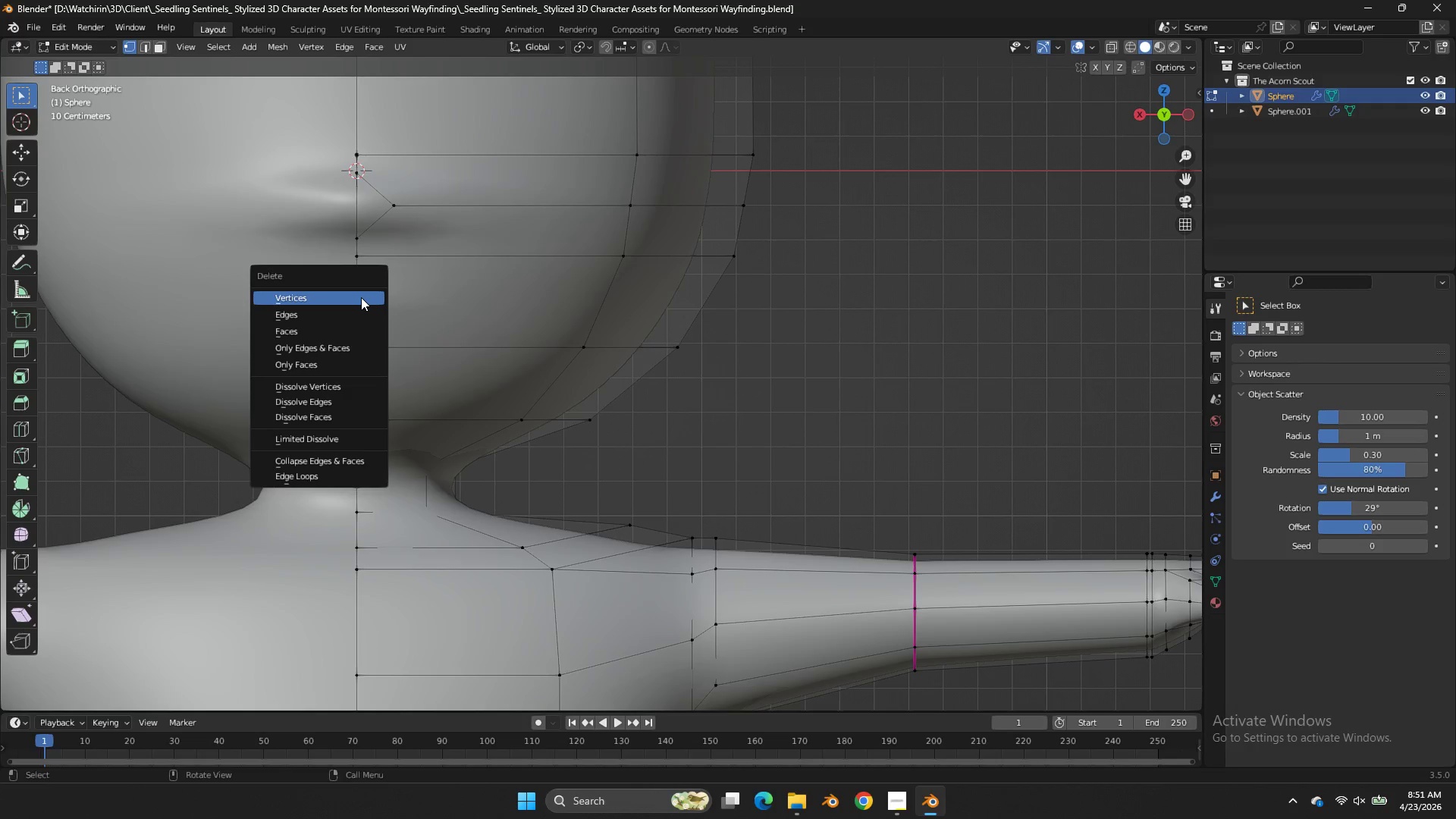 
left_click([361, 297])
 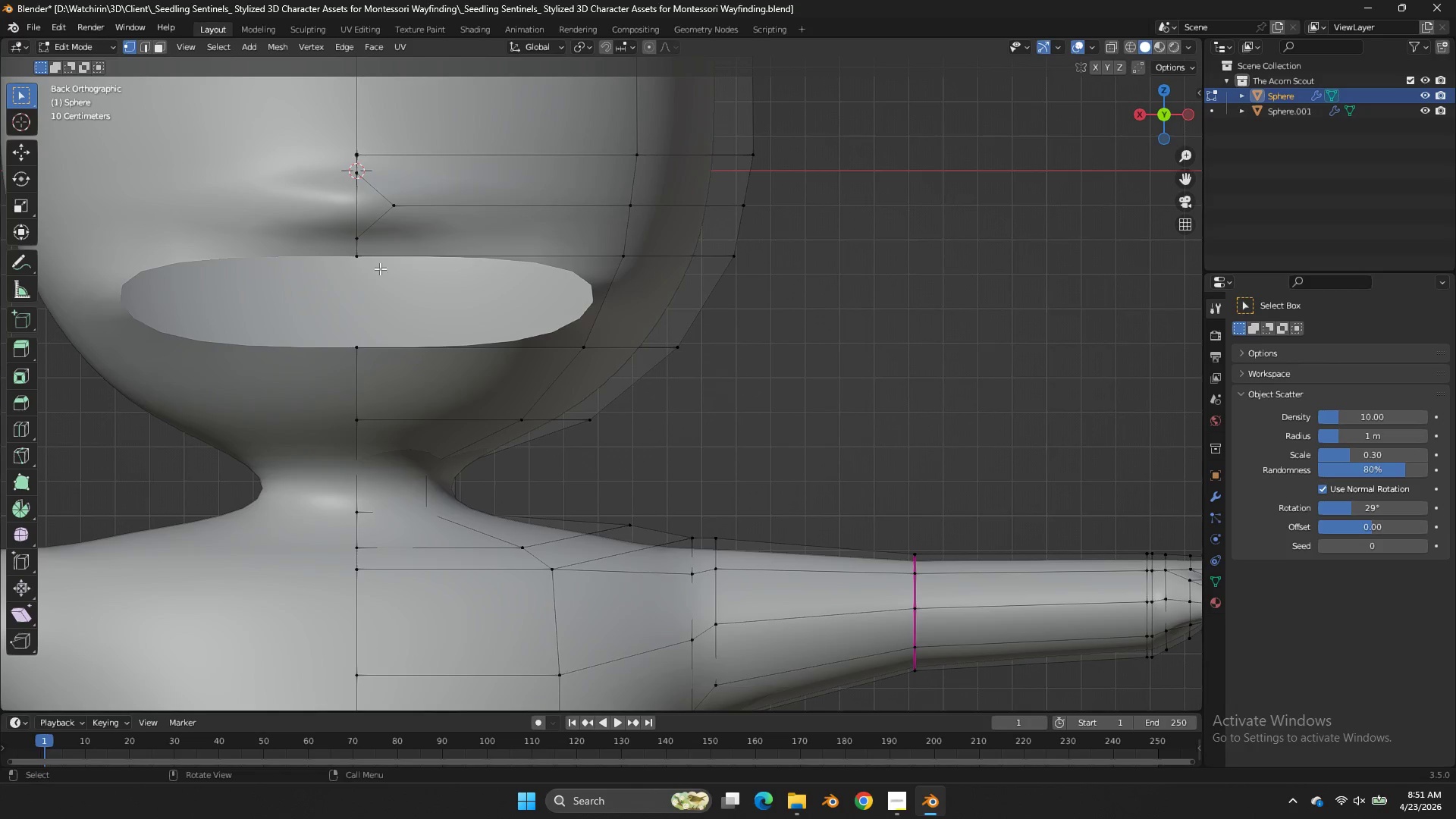 
key(Shift+ShiftLeft)
 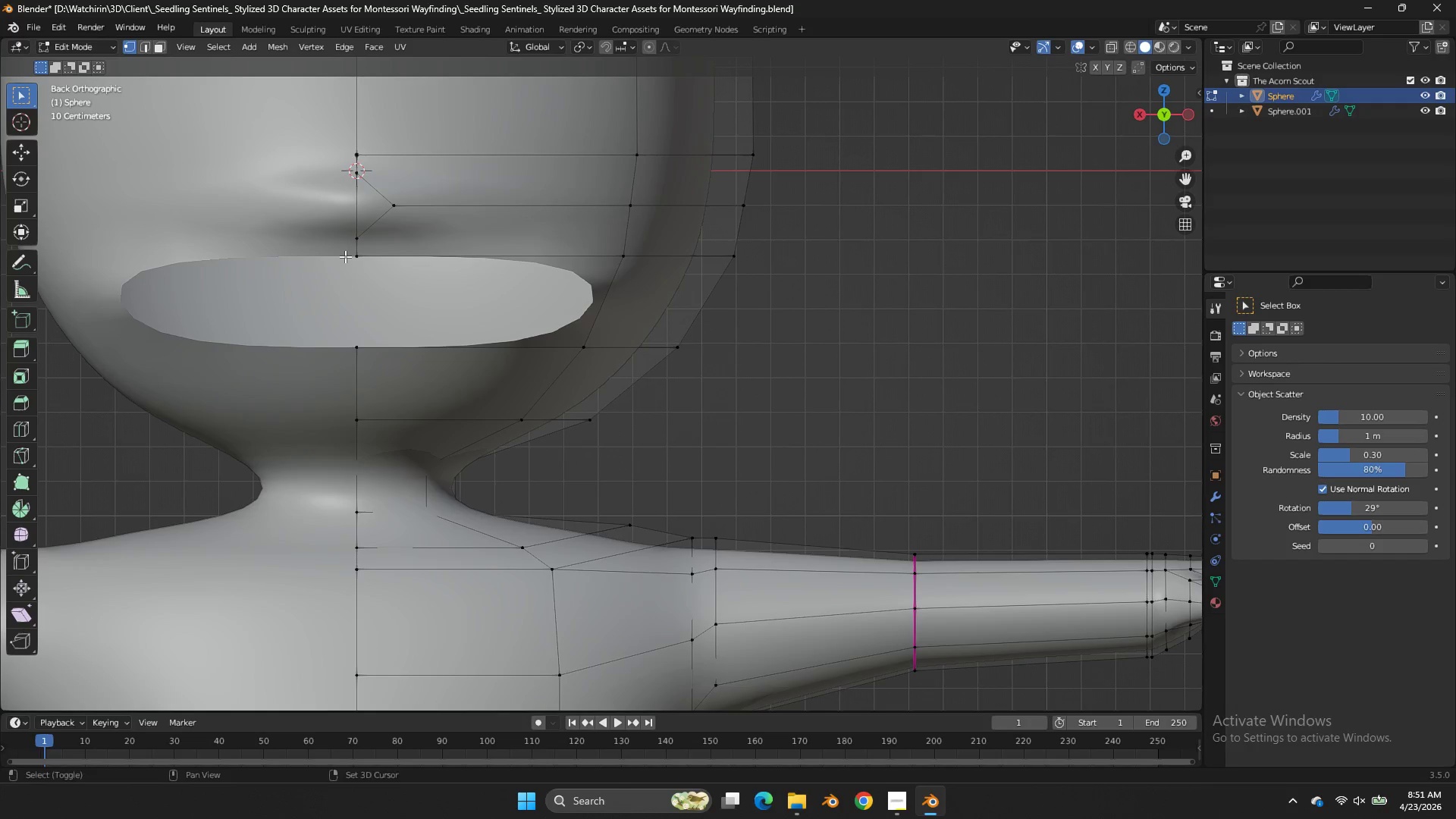 
double_click([345, 256])
 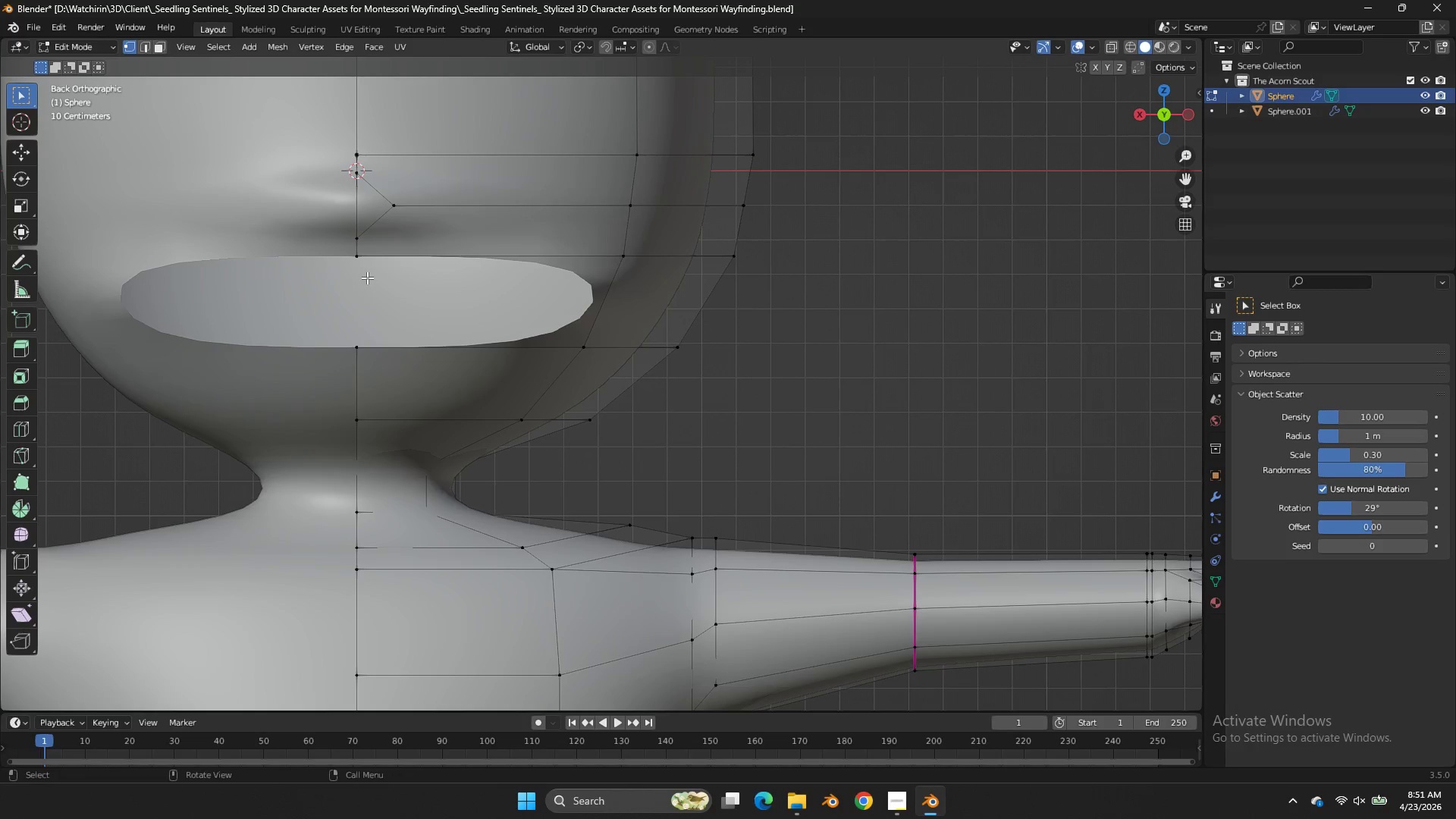 
left_click([367, 278])
 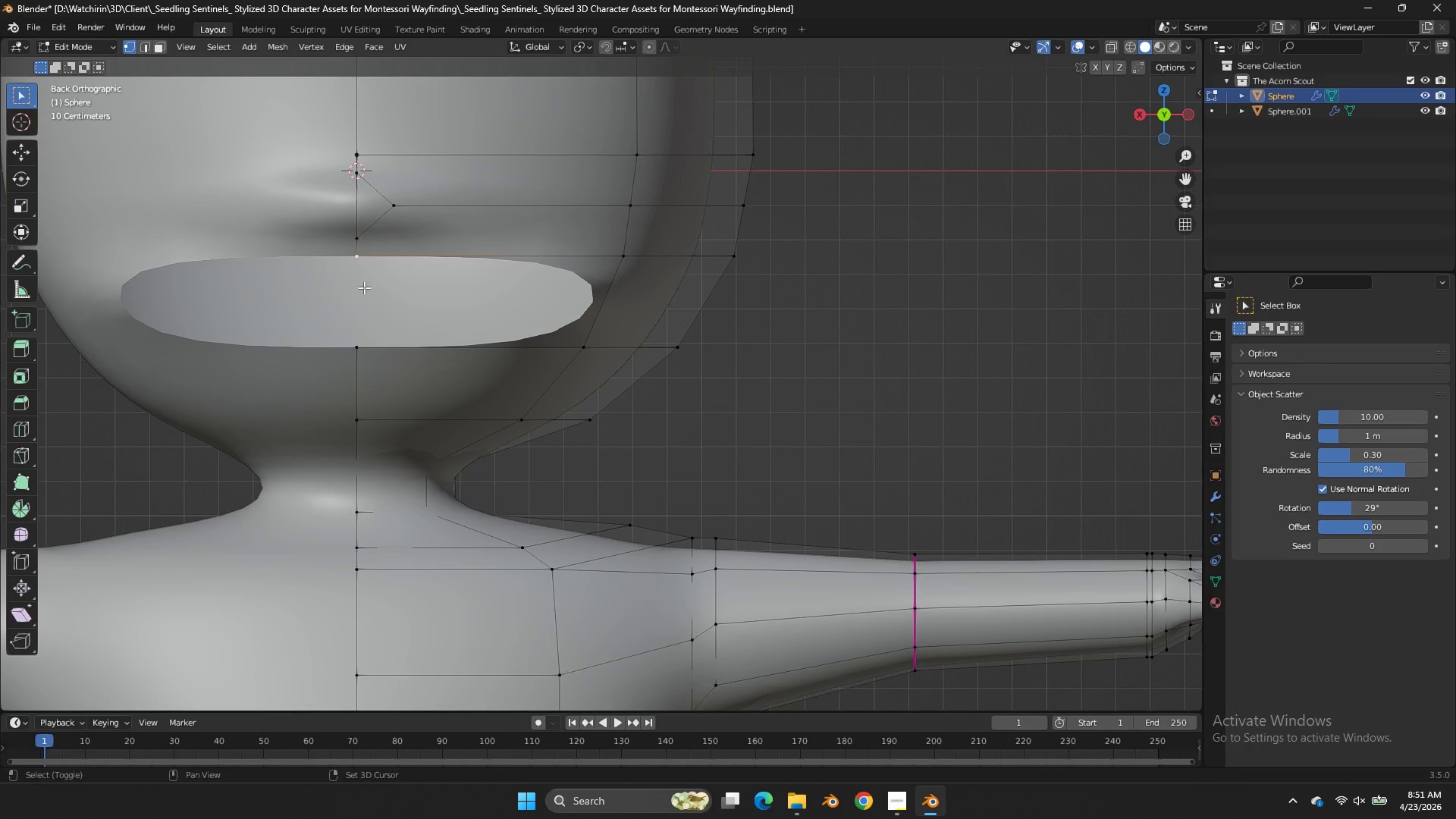 
hold_key(key=ShiftLeft, duration=1.52)
left_click([362, 347])
 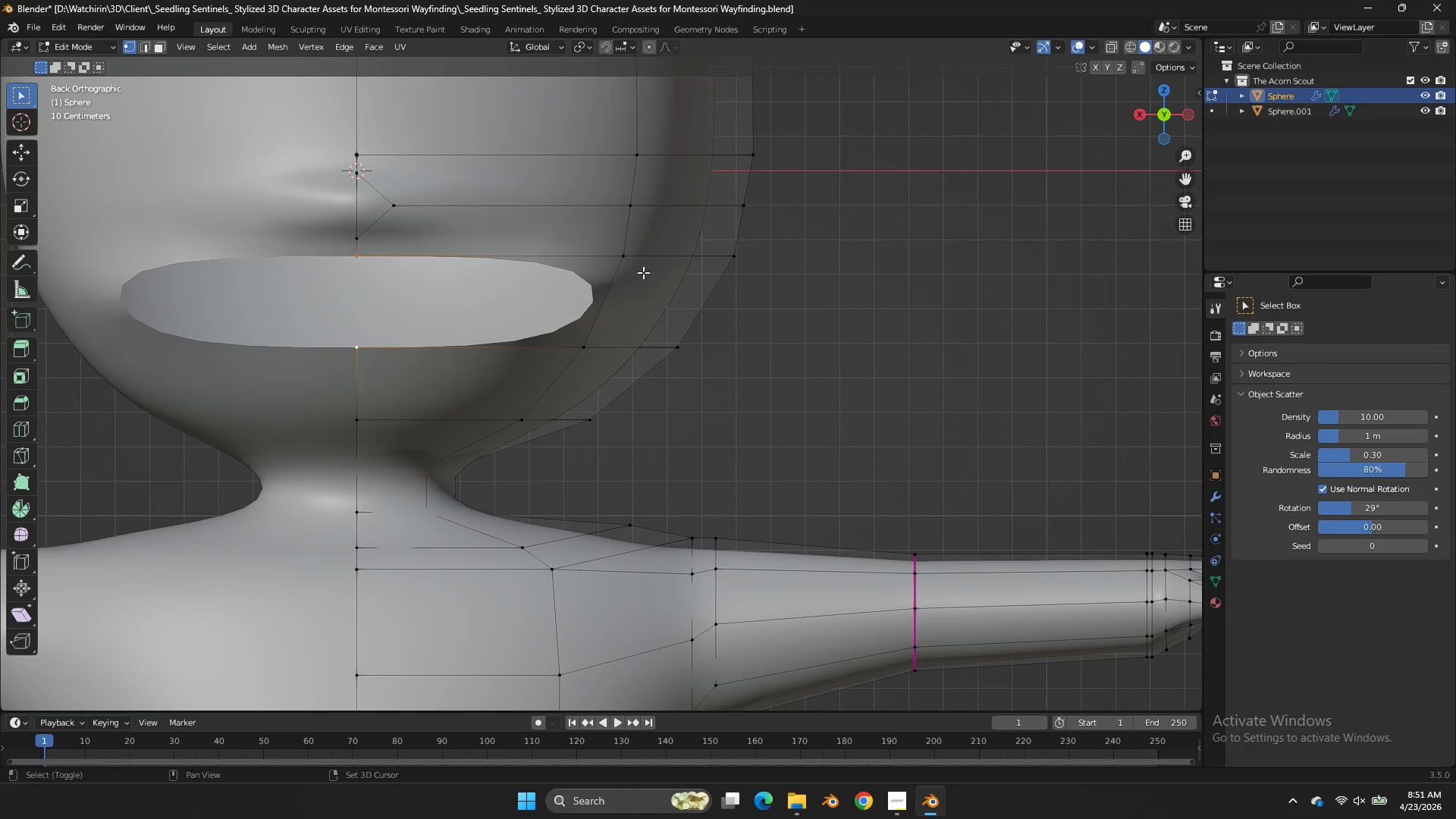 
hold_key(key=S, duration=0.56)
 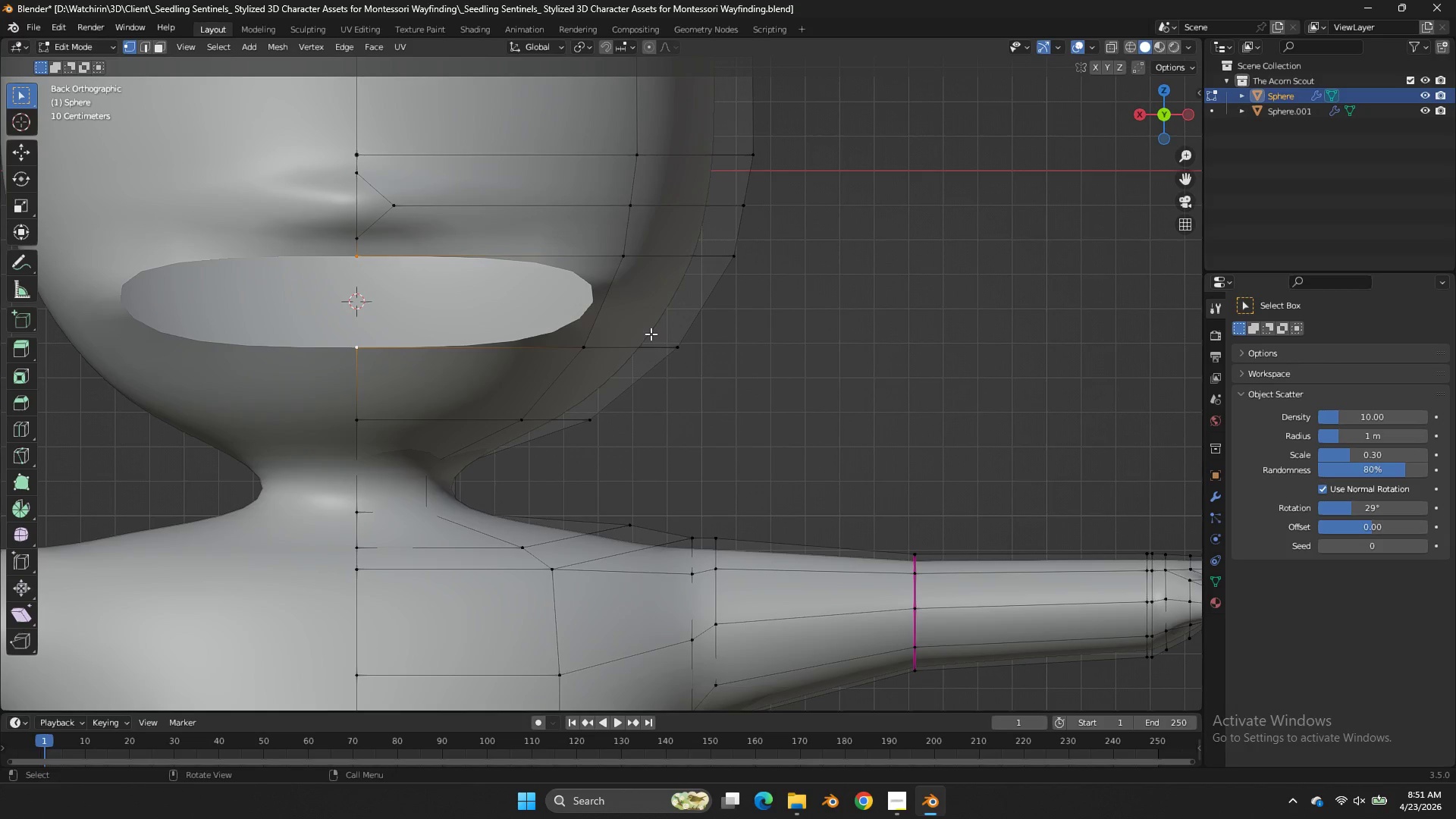 
key(Shift+ShiftLeft)
 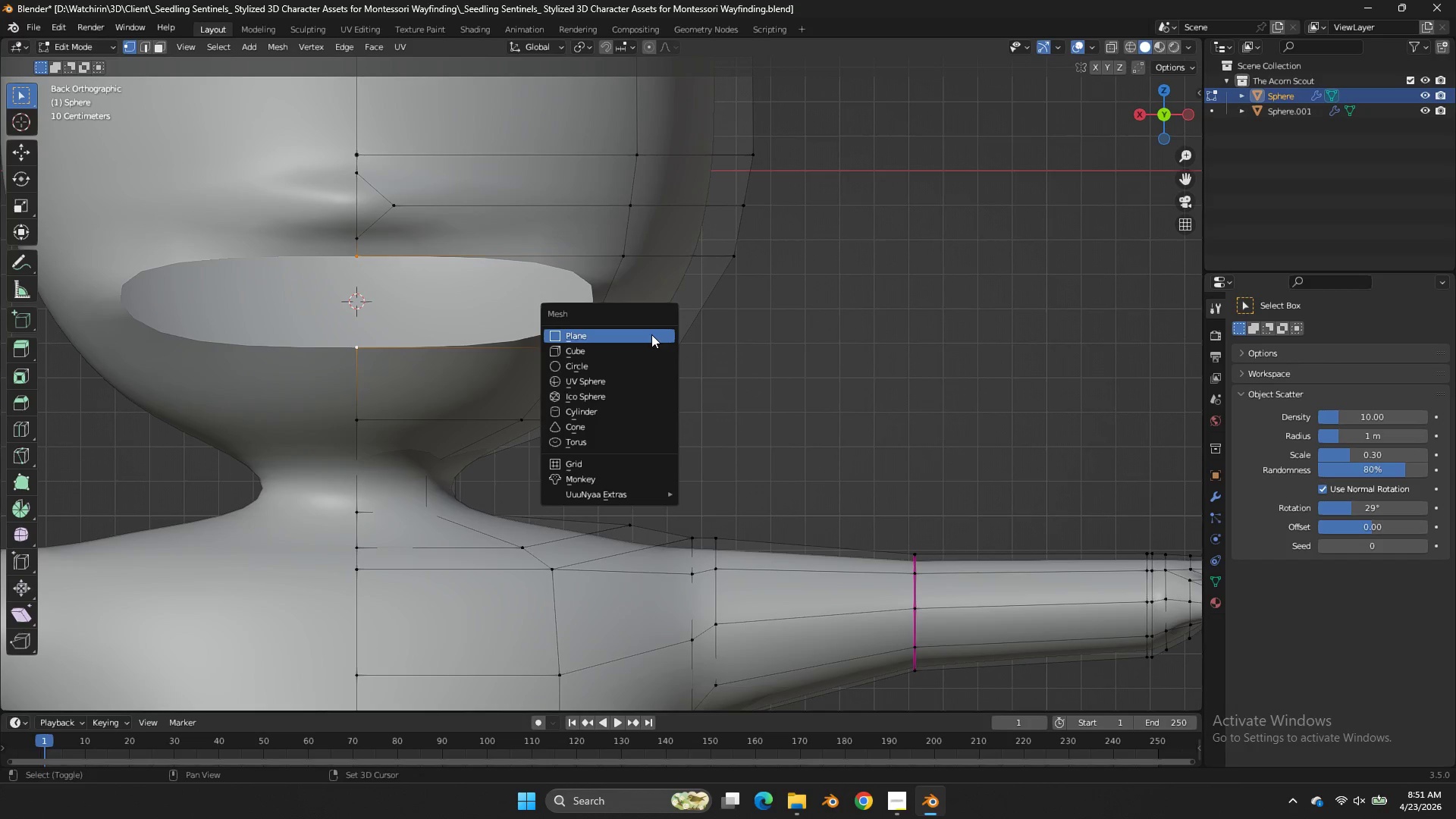 
key(Shift+A)
 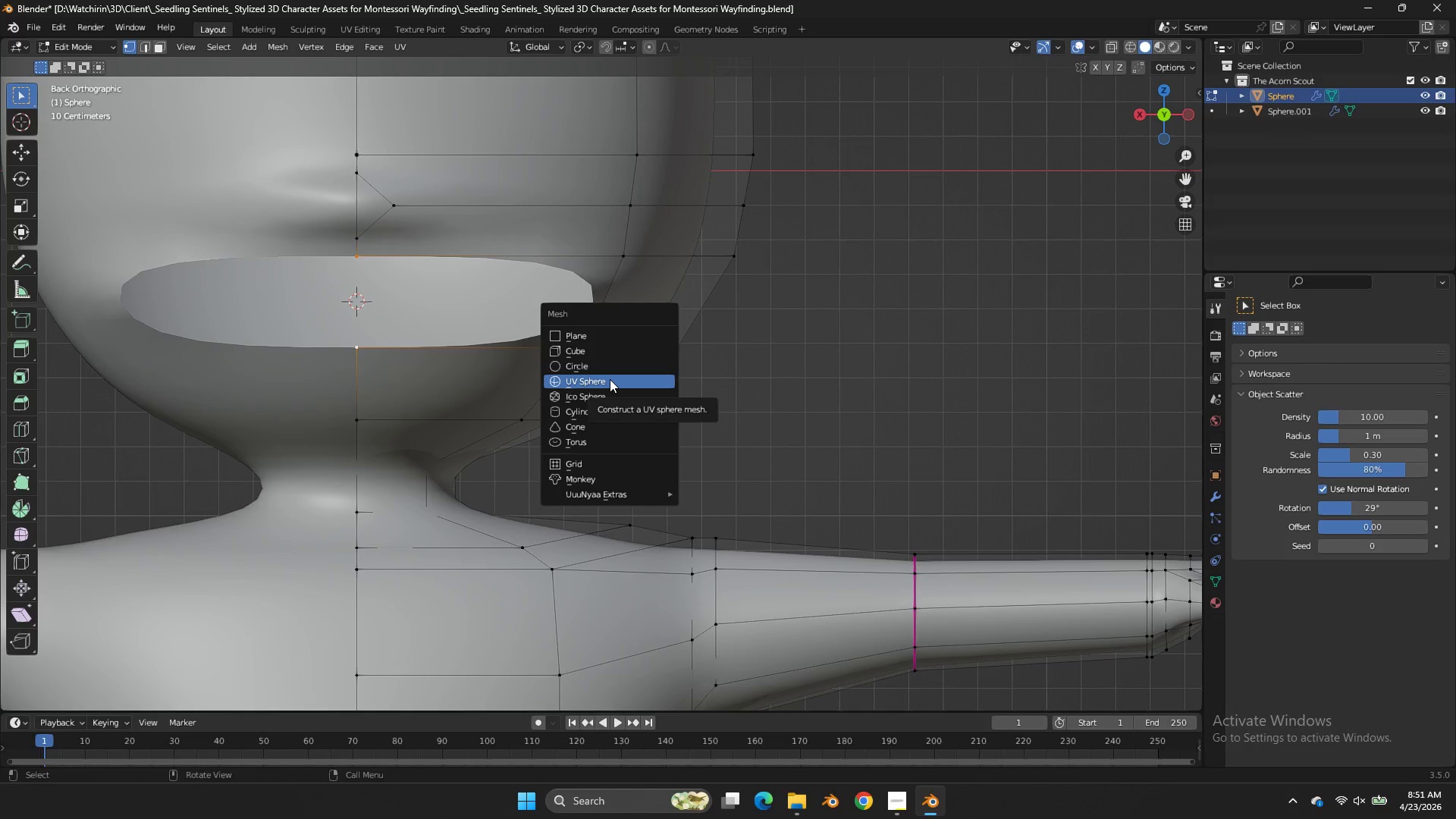 
wait(16.16)
 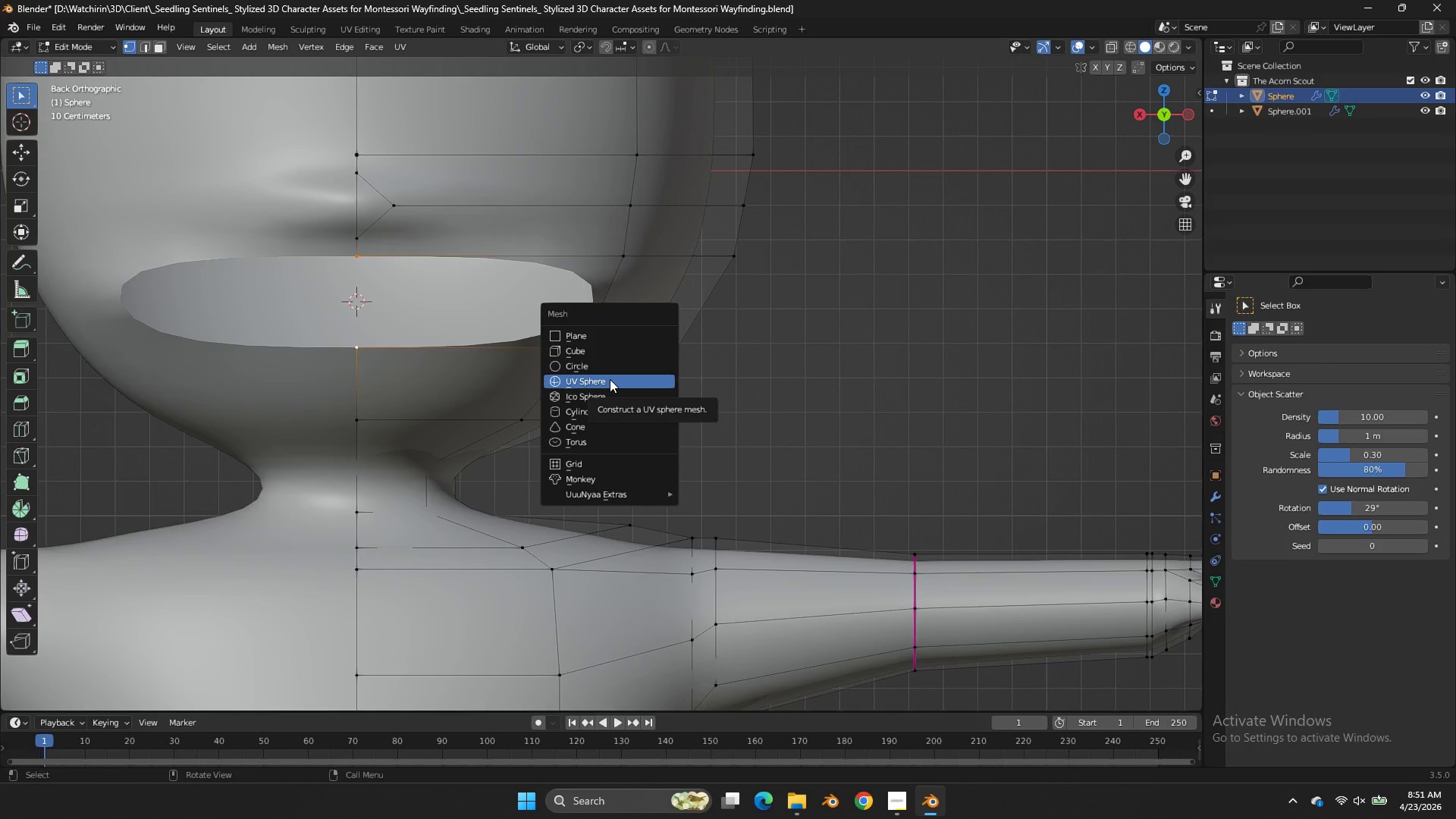 
type(Dsz)
 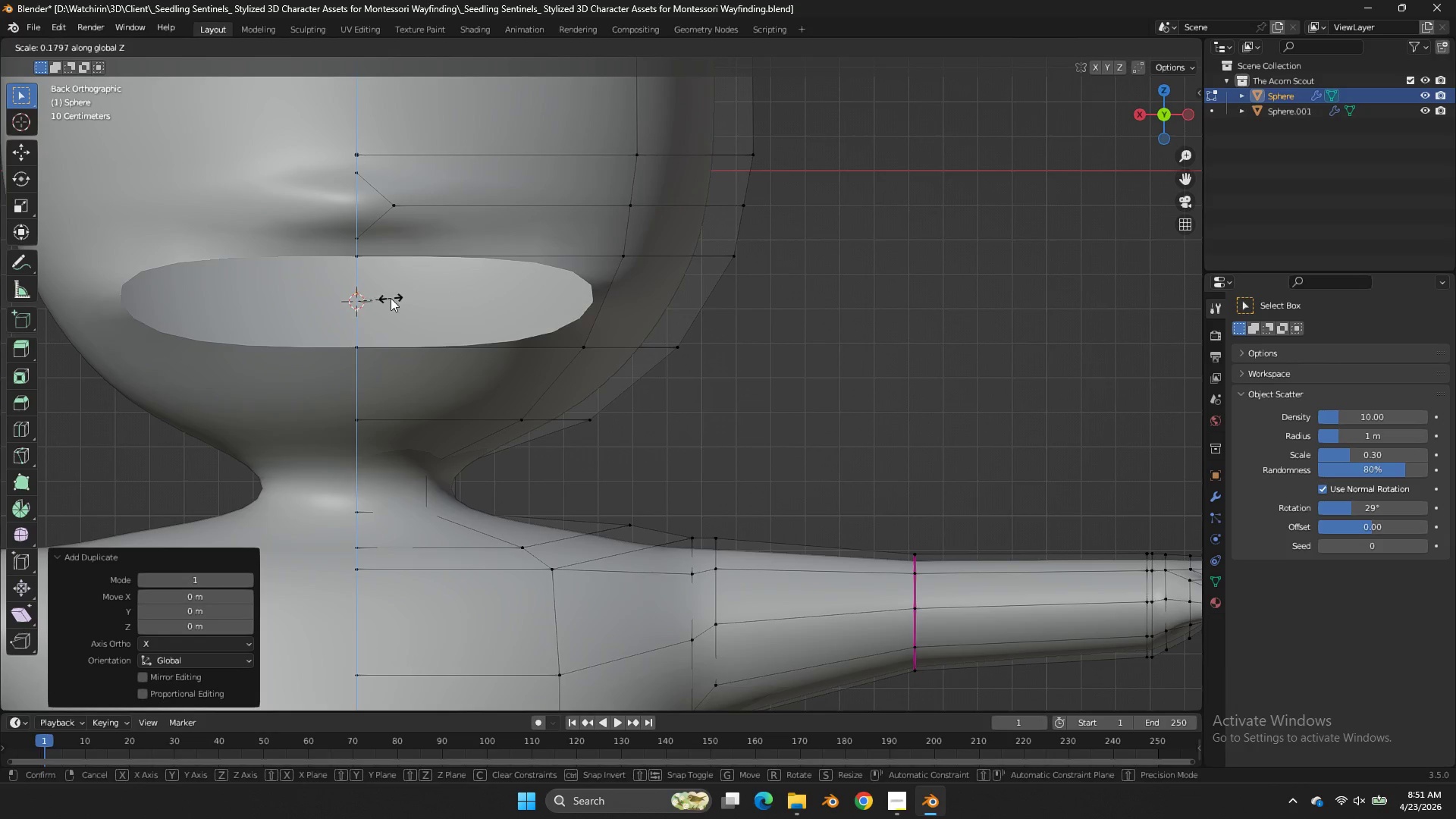 
double_click([391, 299])
 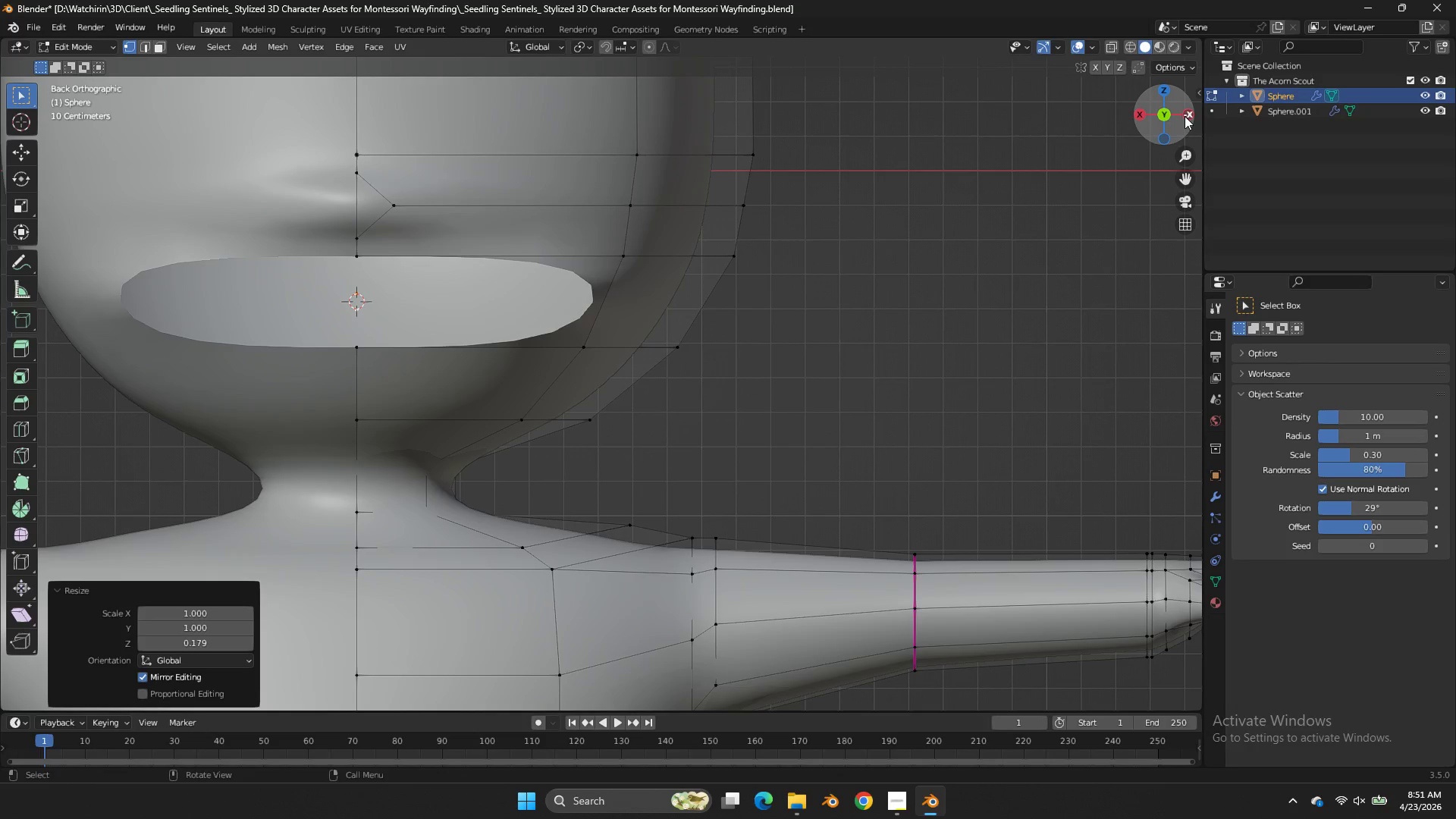 
left_click([1185, 116])
 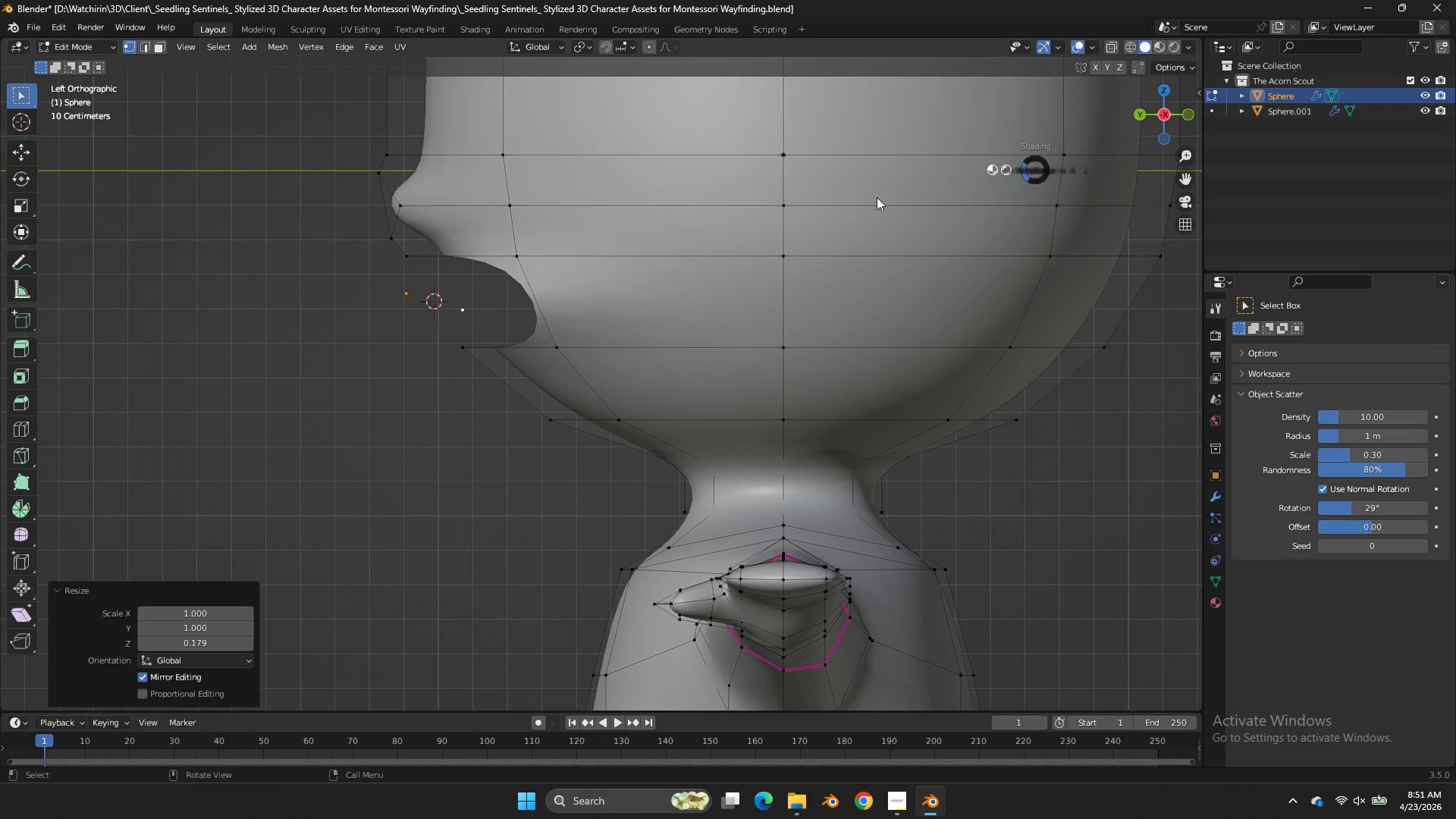 
type(zr)
 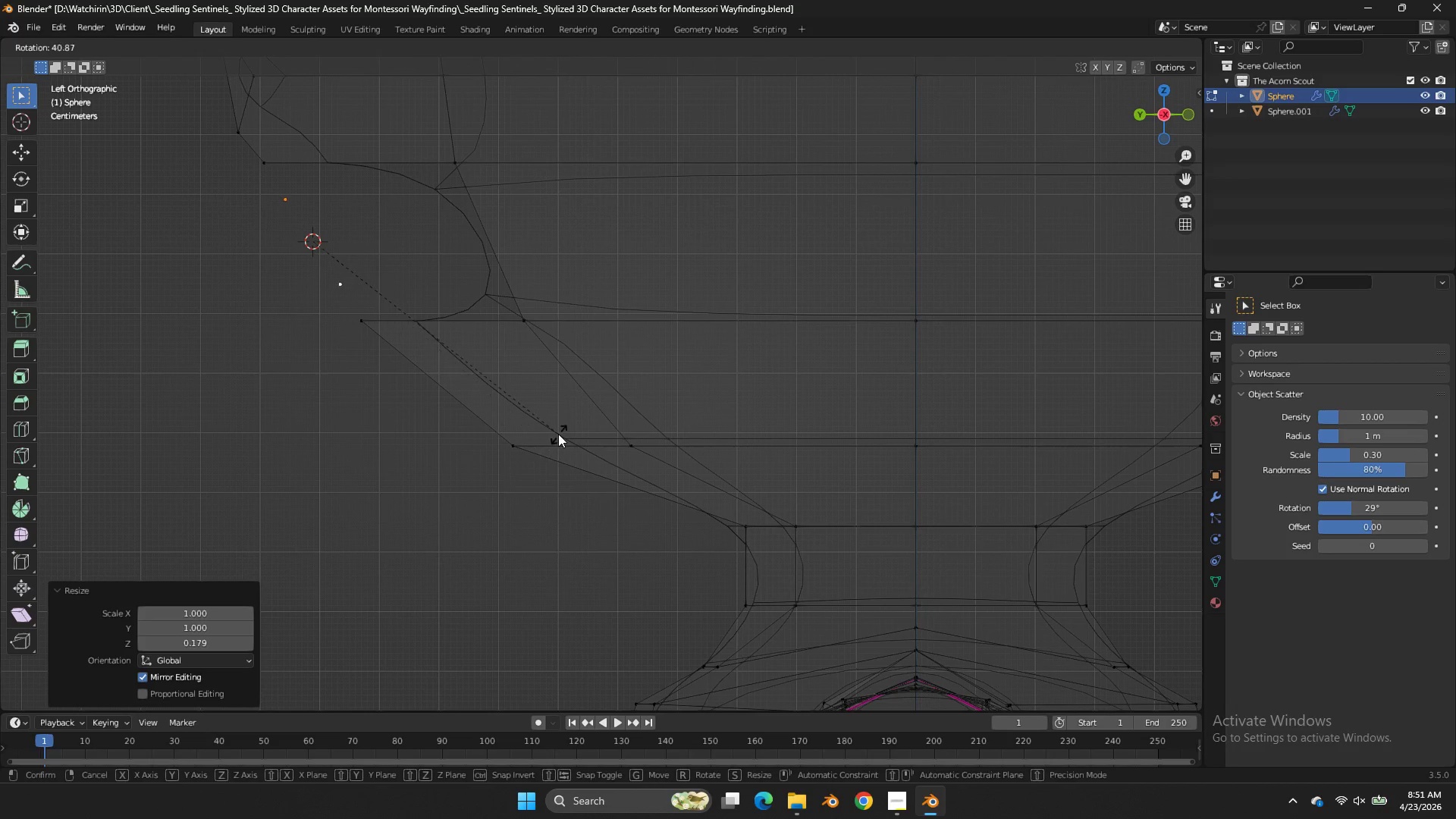 
scroll: coordinate [711, 222], scroll_direction: up, amount: 3.0
 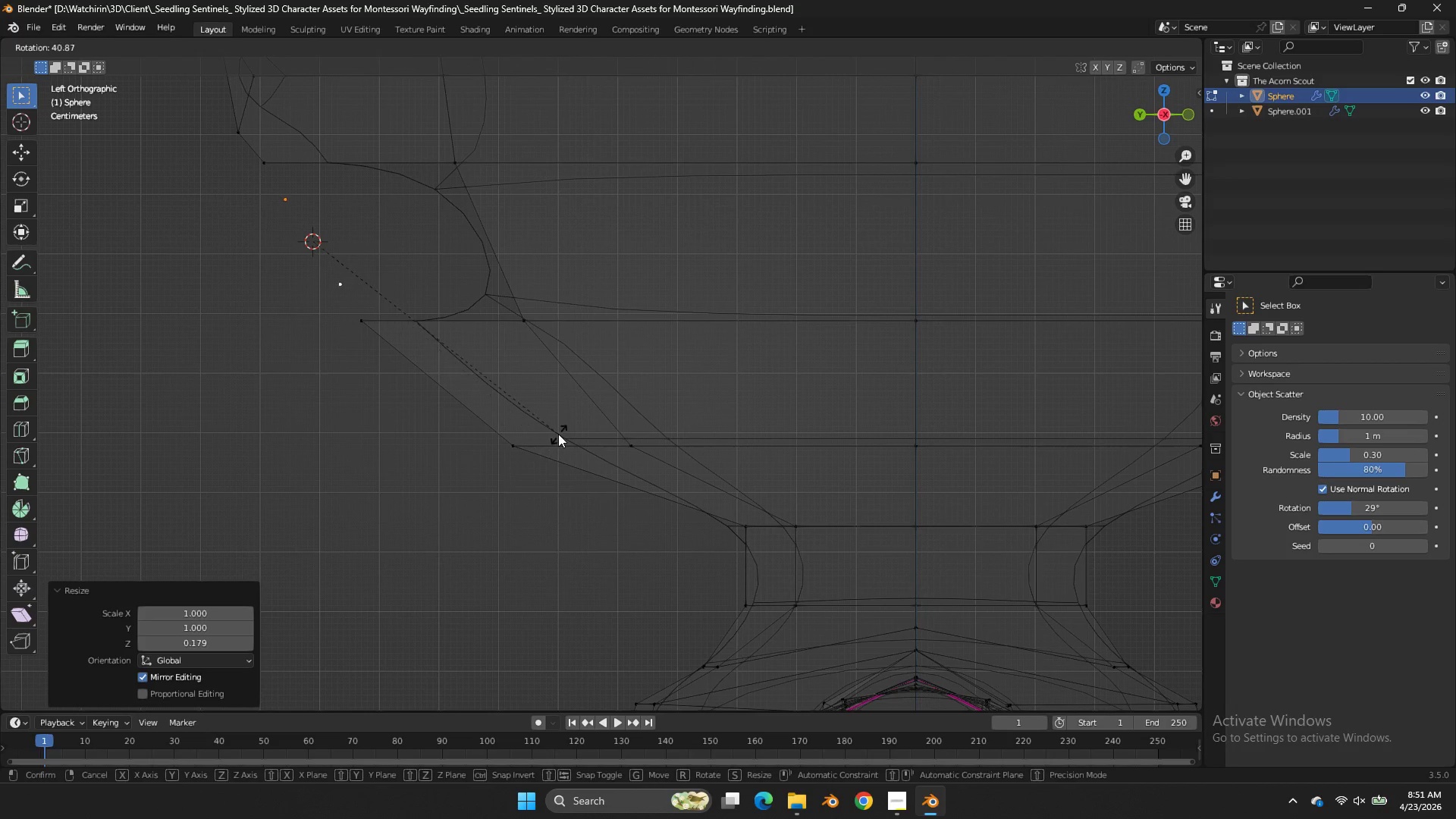 
left_click([558, 434])
 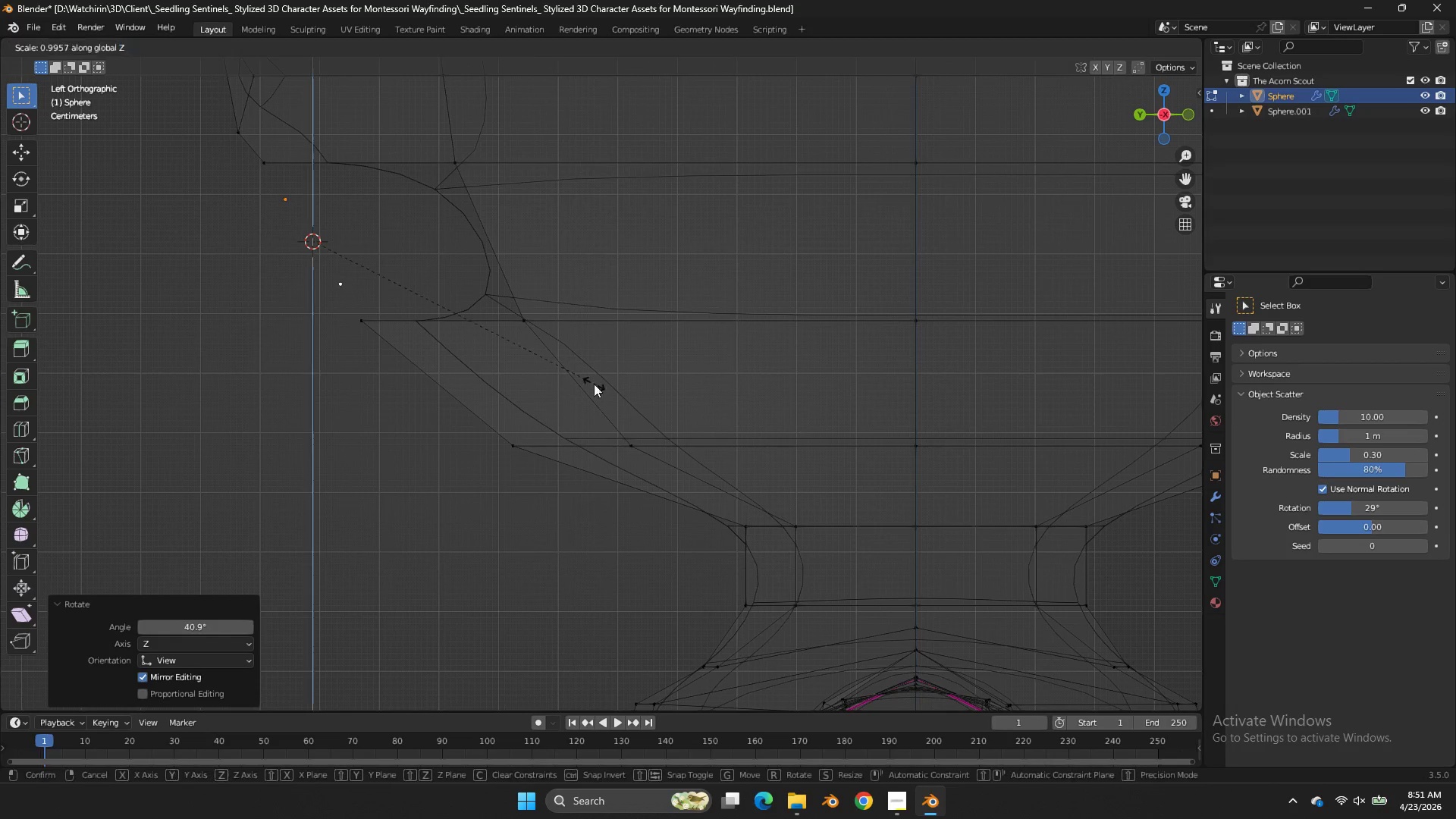 
type(sz)
 